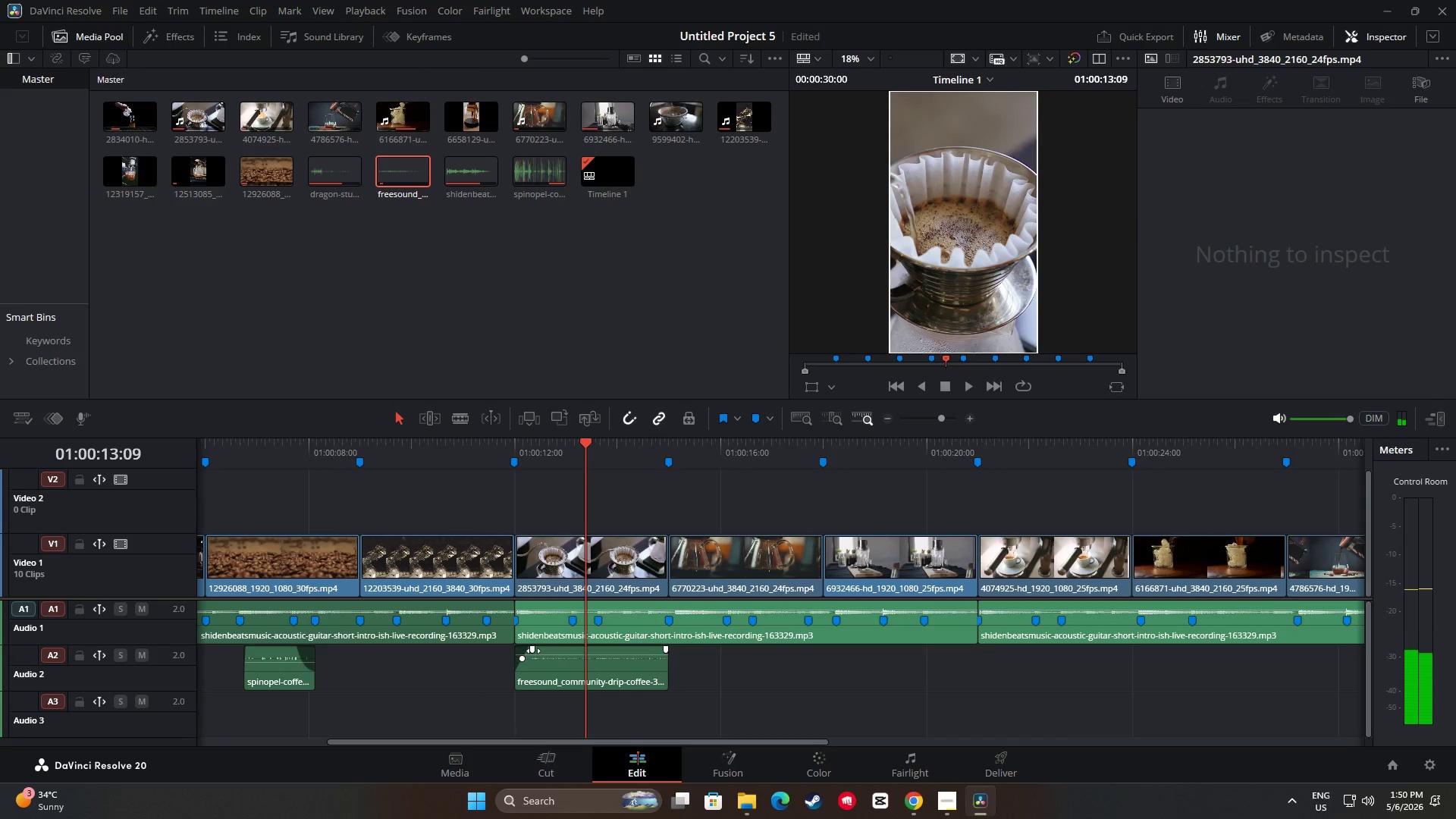 
left_click_drag(start_coordinate=[533, 650], to_coordinate=[548, 651])
 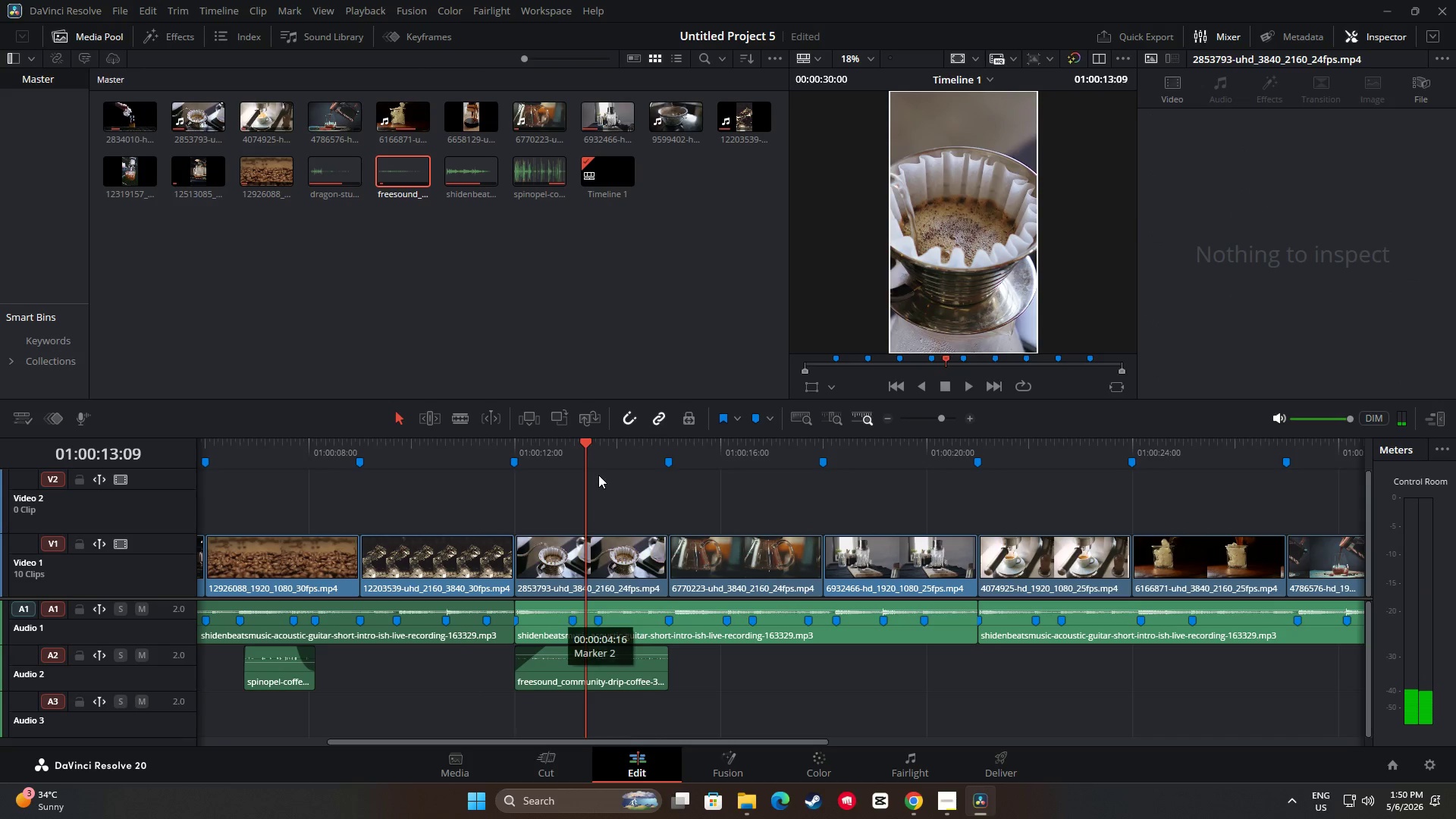 
left_click_drag(start_coordinate=[579, 445], to_coordinate=[512, 444])
 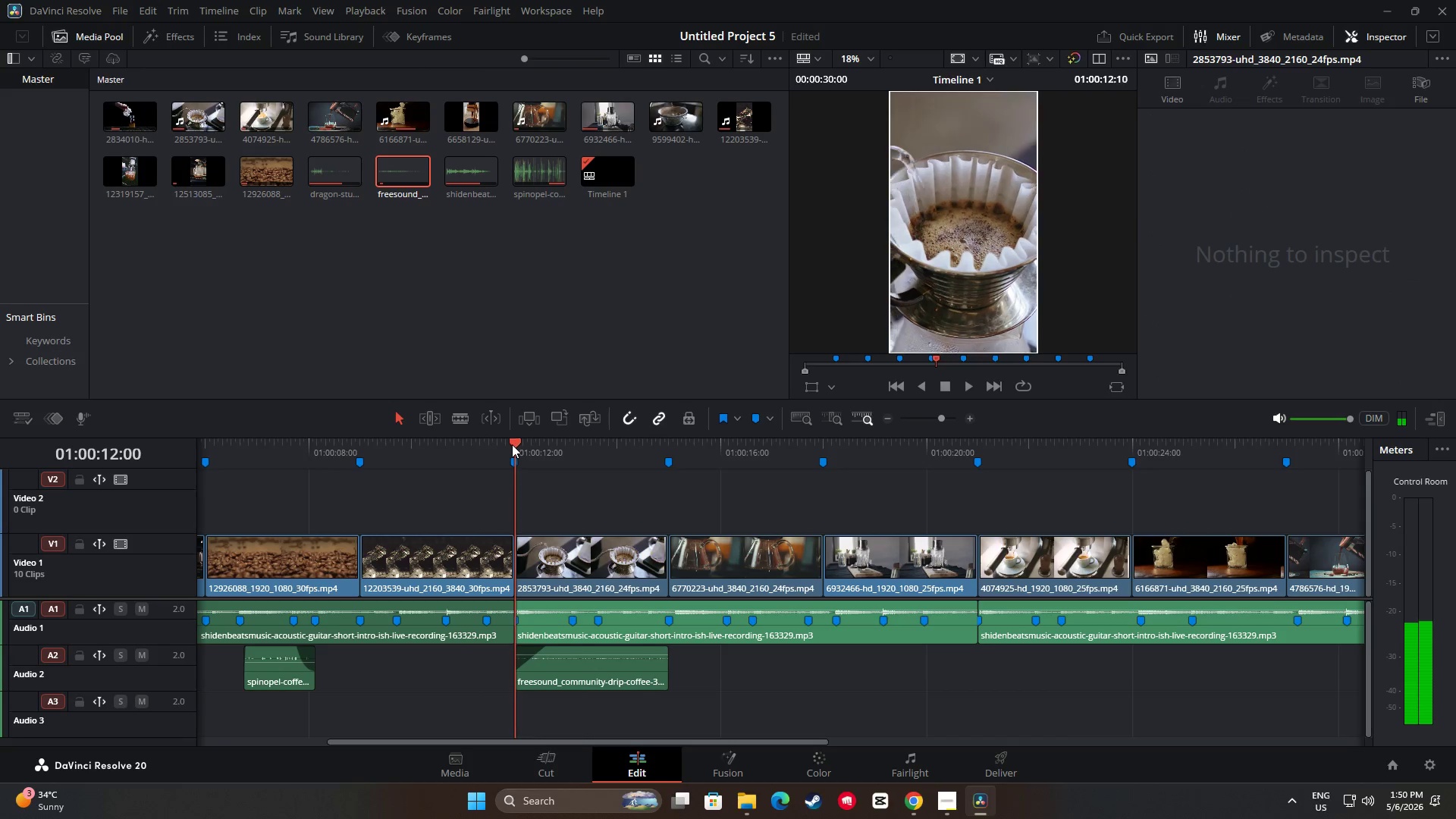 
key(Space)
 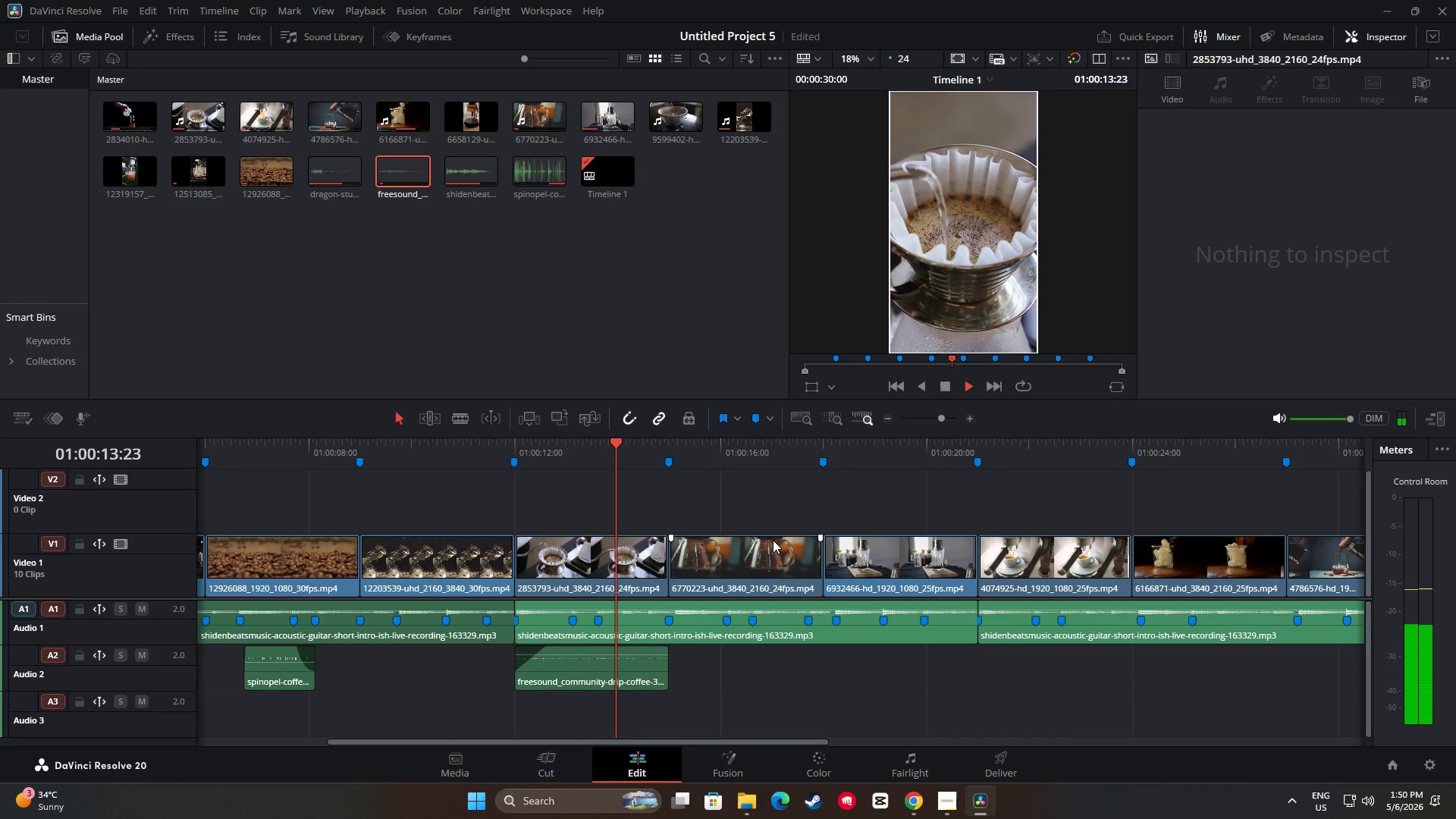 
key(Space)
 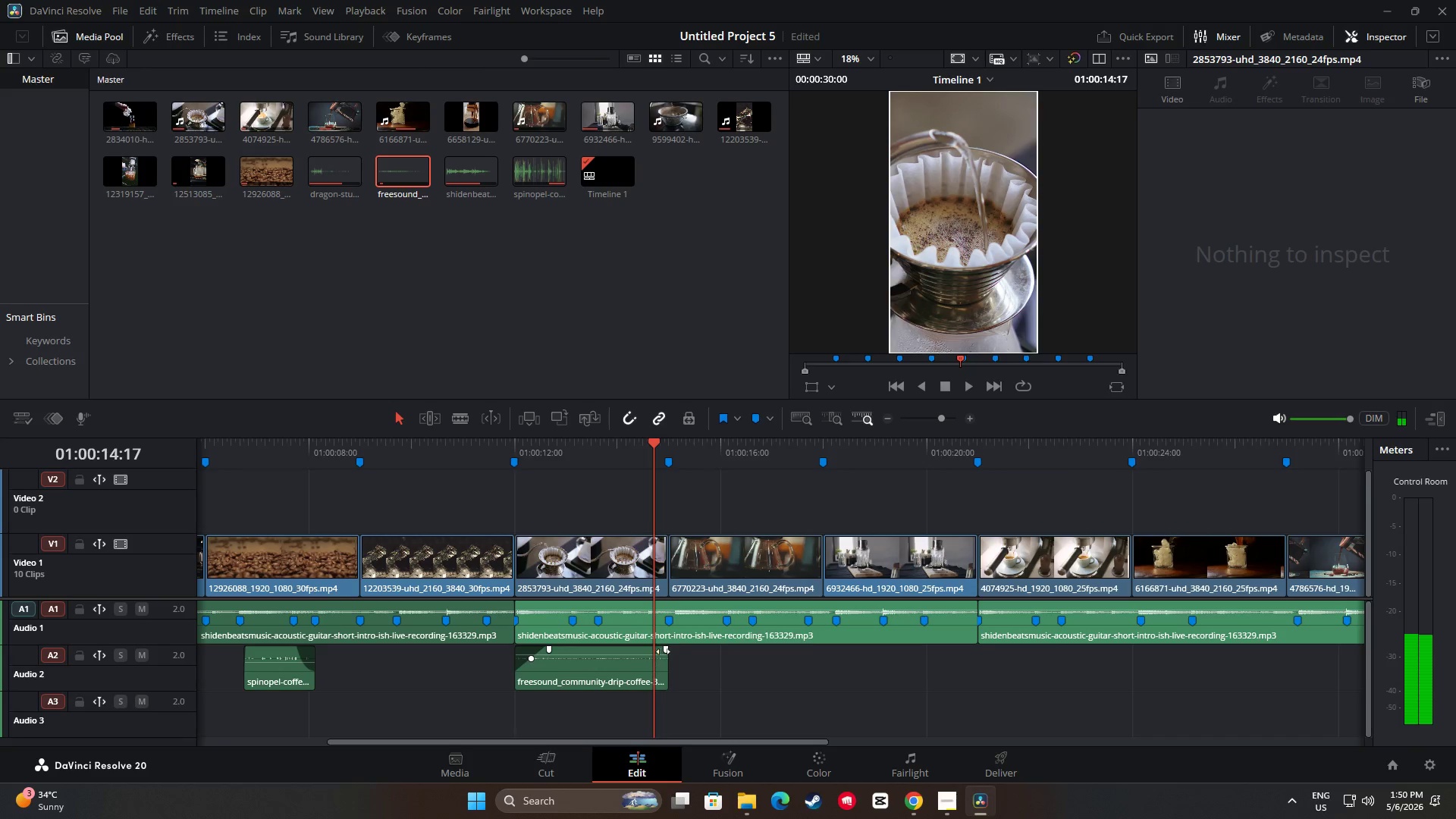 
left_click_drag(start_coordinate=[664, 651], to_coordinate=[645, 651])
 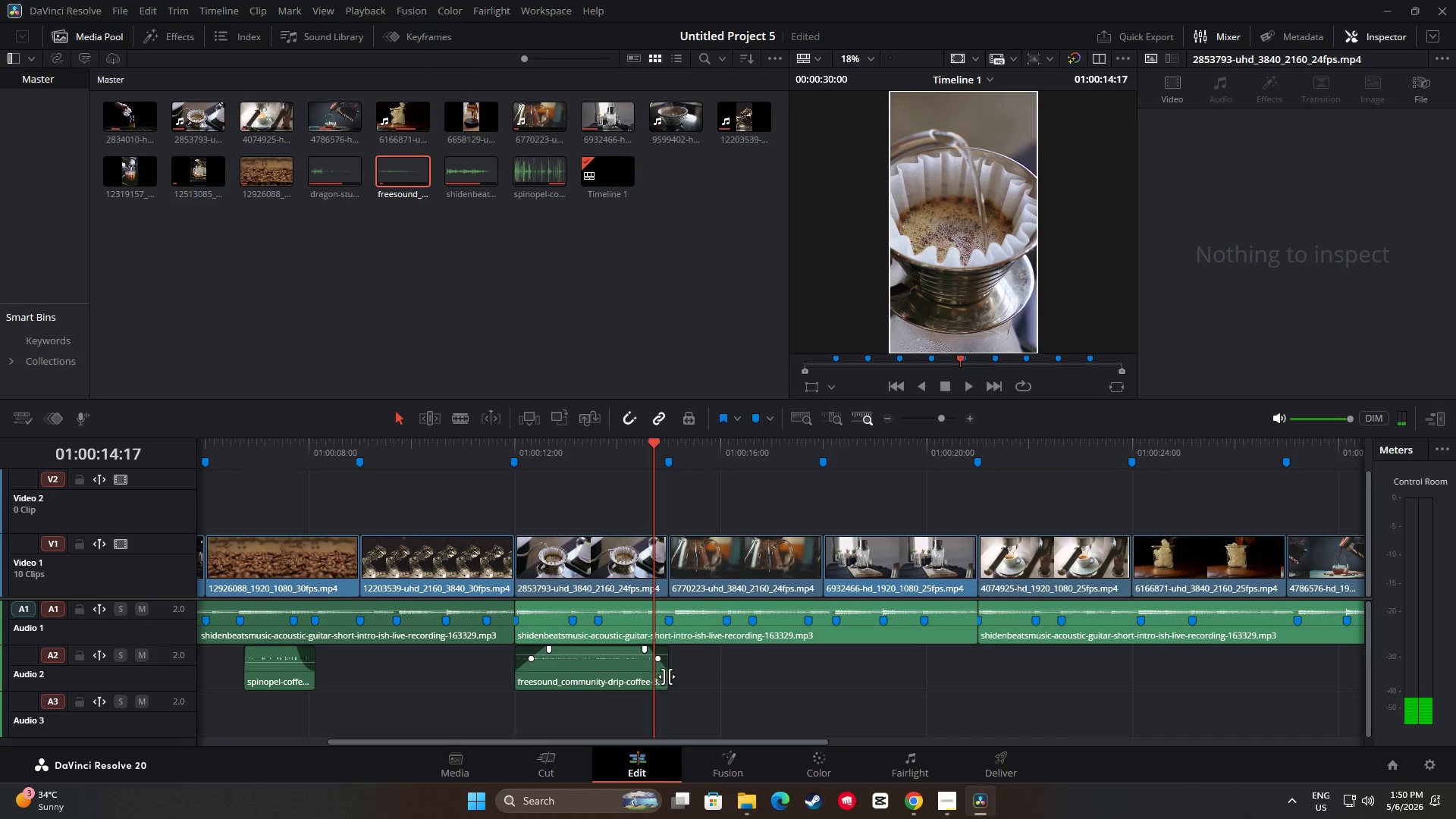 
left_click_drag(start_coordinate=[668, 676], to_coordinate=[657, 675])
 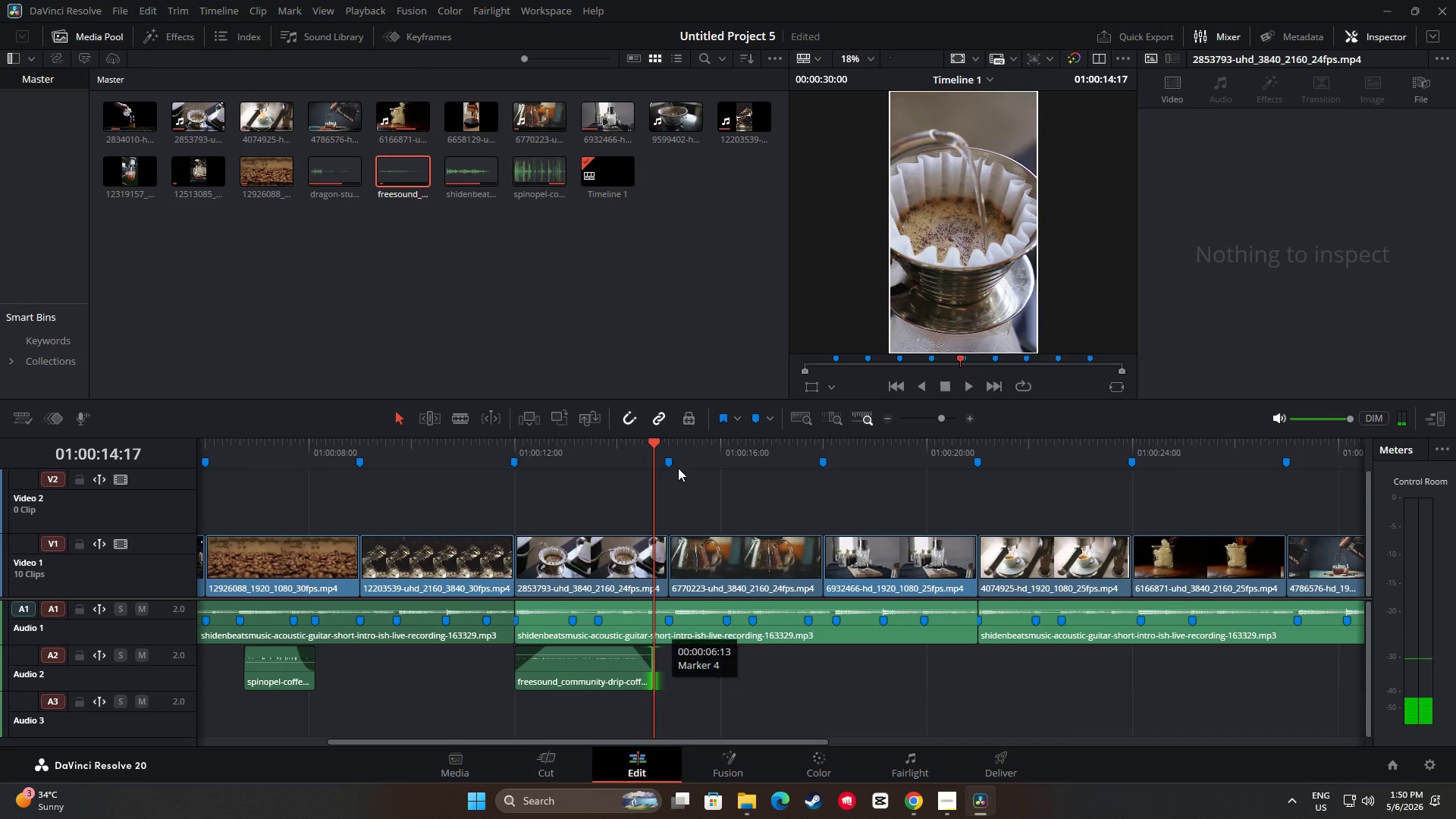 
left_click_drag(start_coordinate=[645, 447], to_coordinate=[469, 442])
 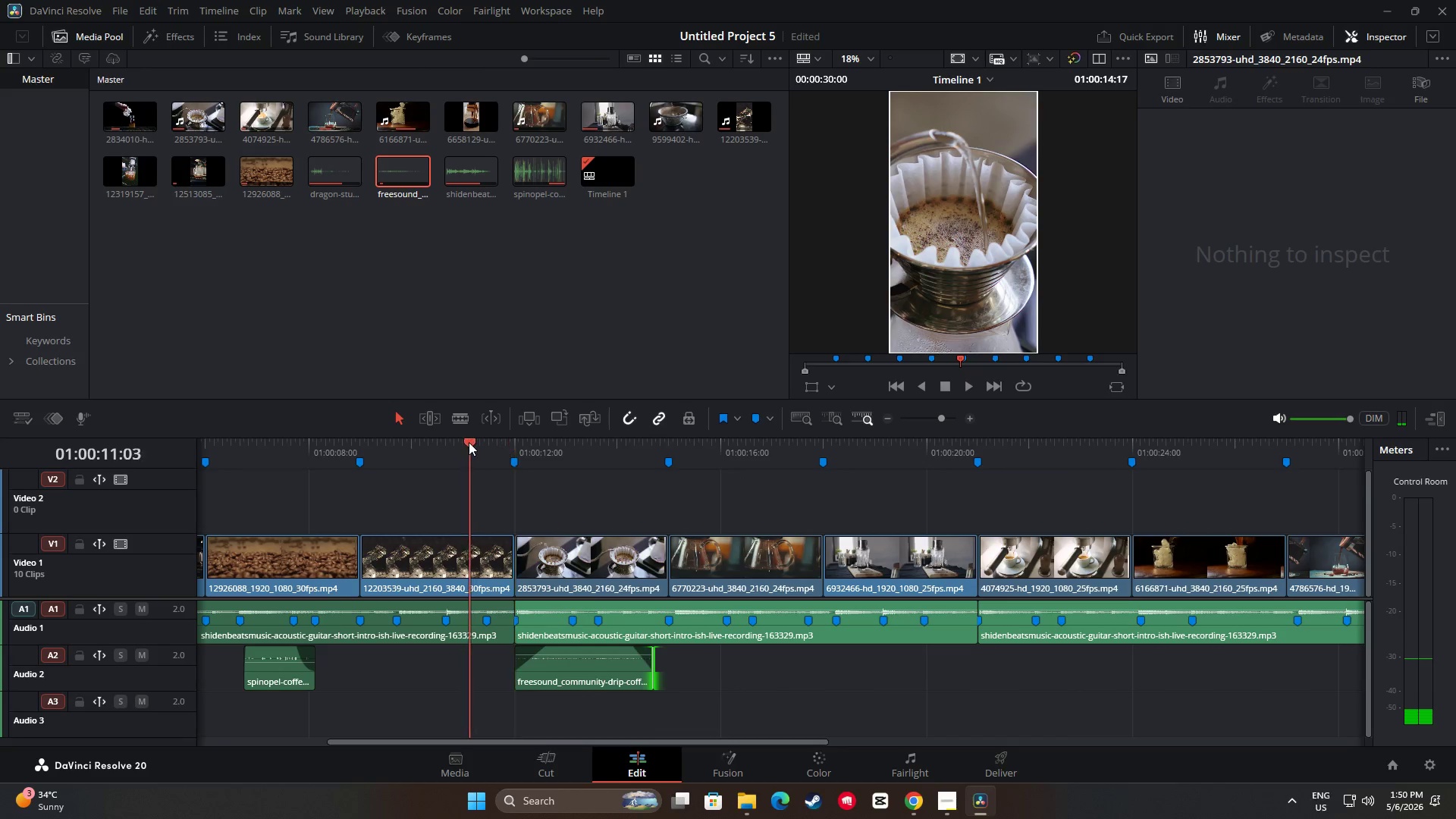 
key(Space)
 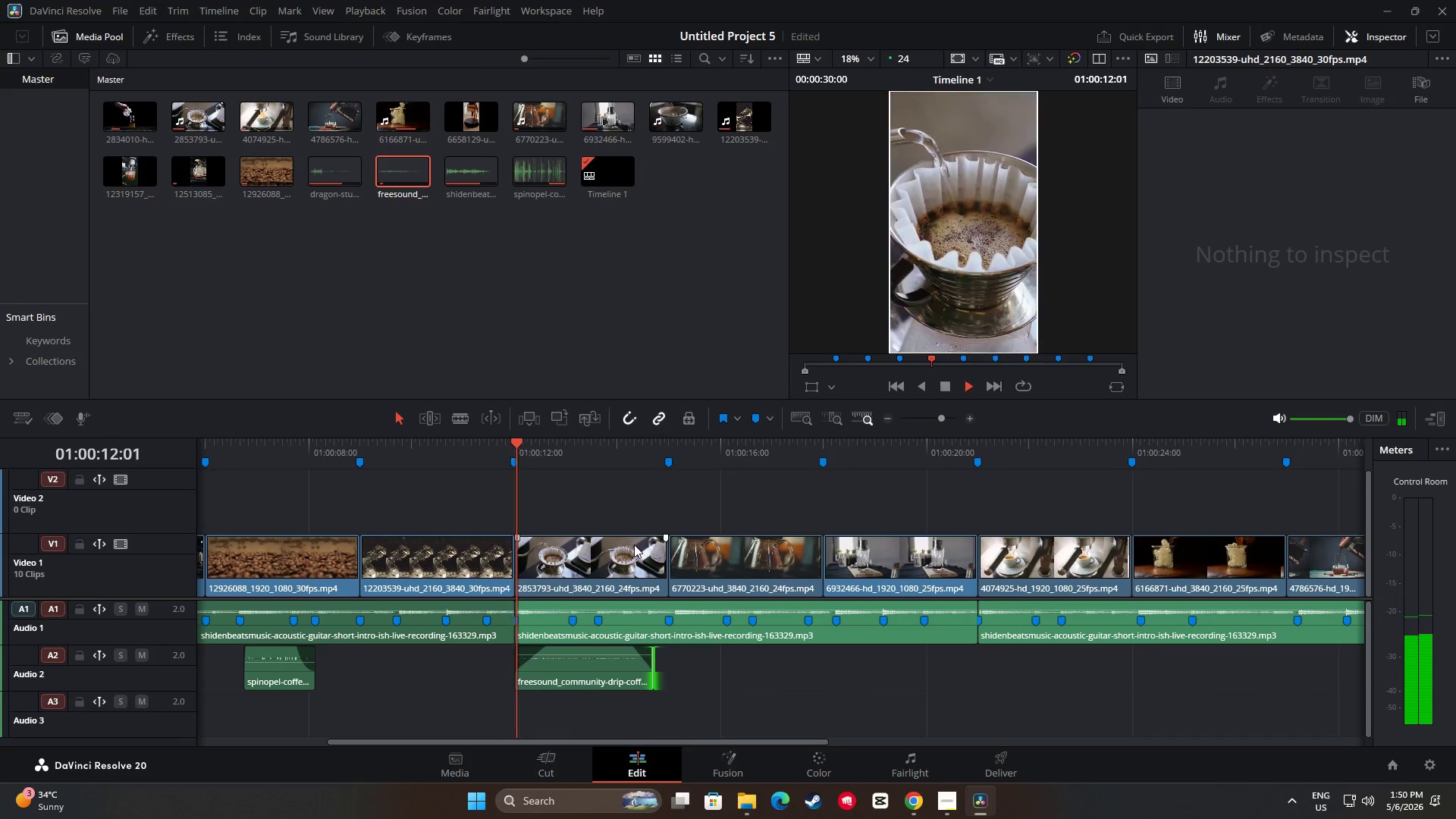 
key(Space)
 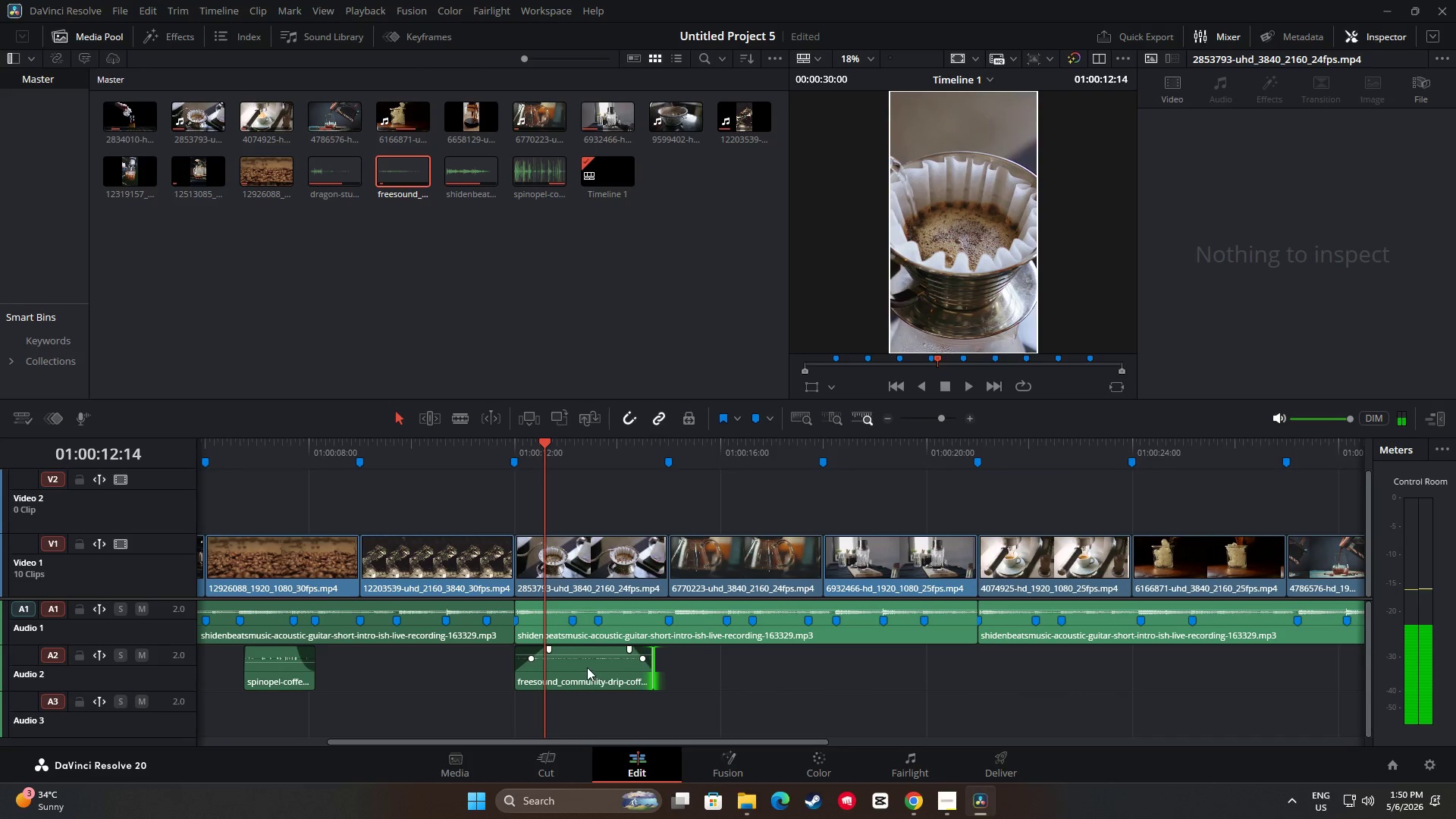 
left_click_drag(start_coordinate=[580, 670], to_coordinate=[594, 670])
 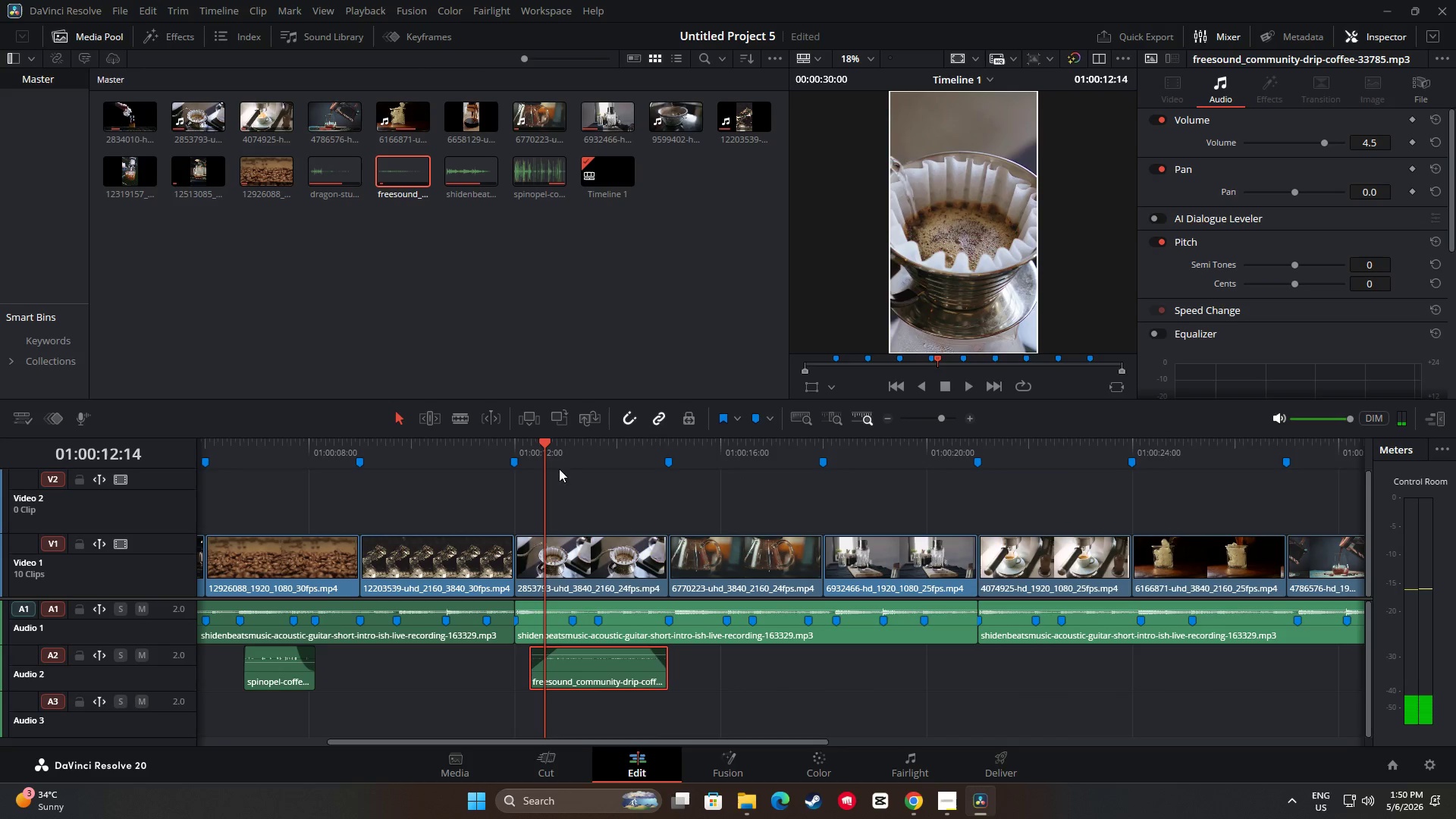 
left_click_drag(start_coordinate=[543, 446], to_coordinate=[461, 441])
 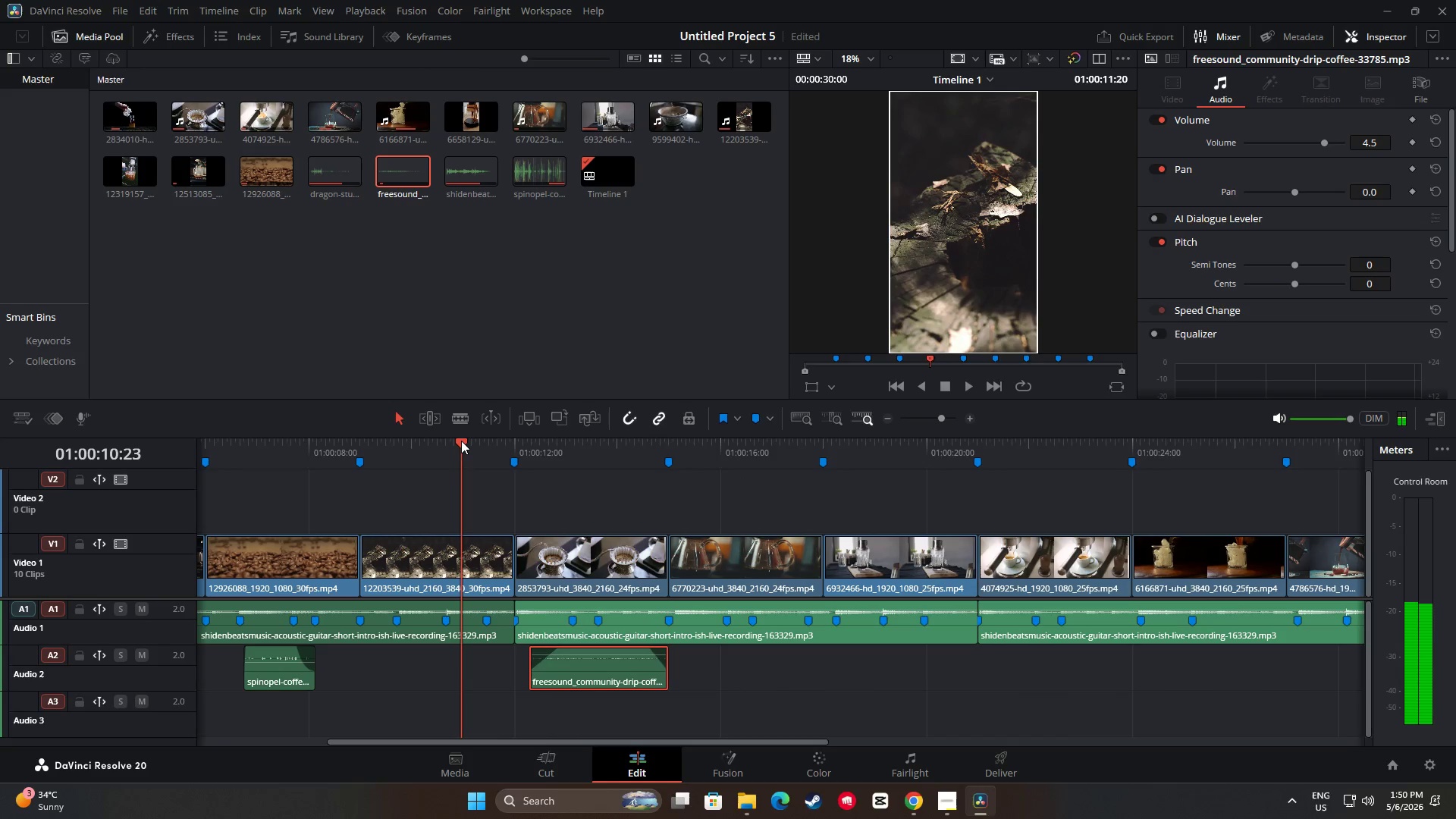 
key(Space)
 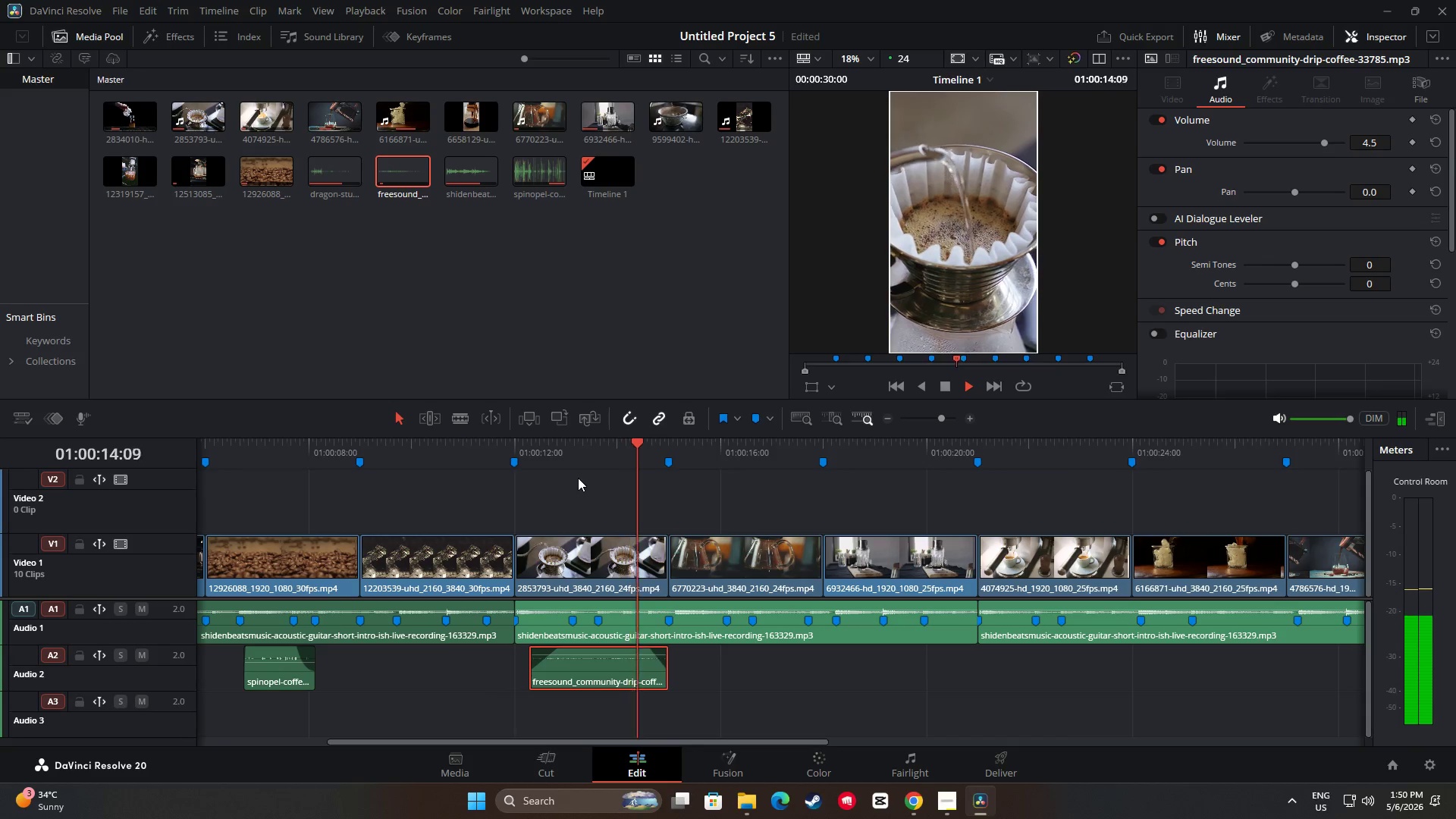 
key(Space)
 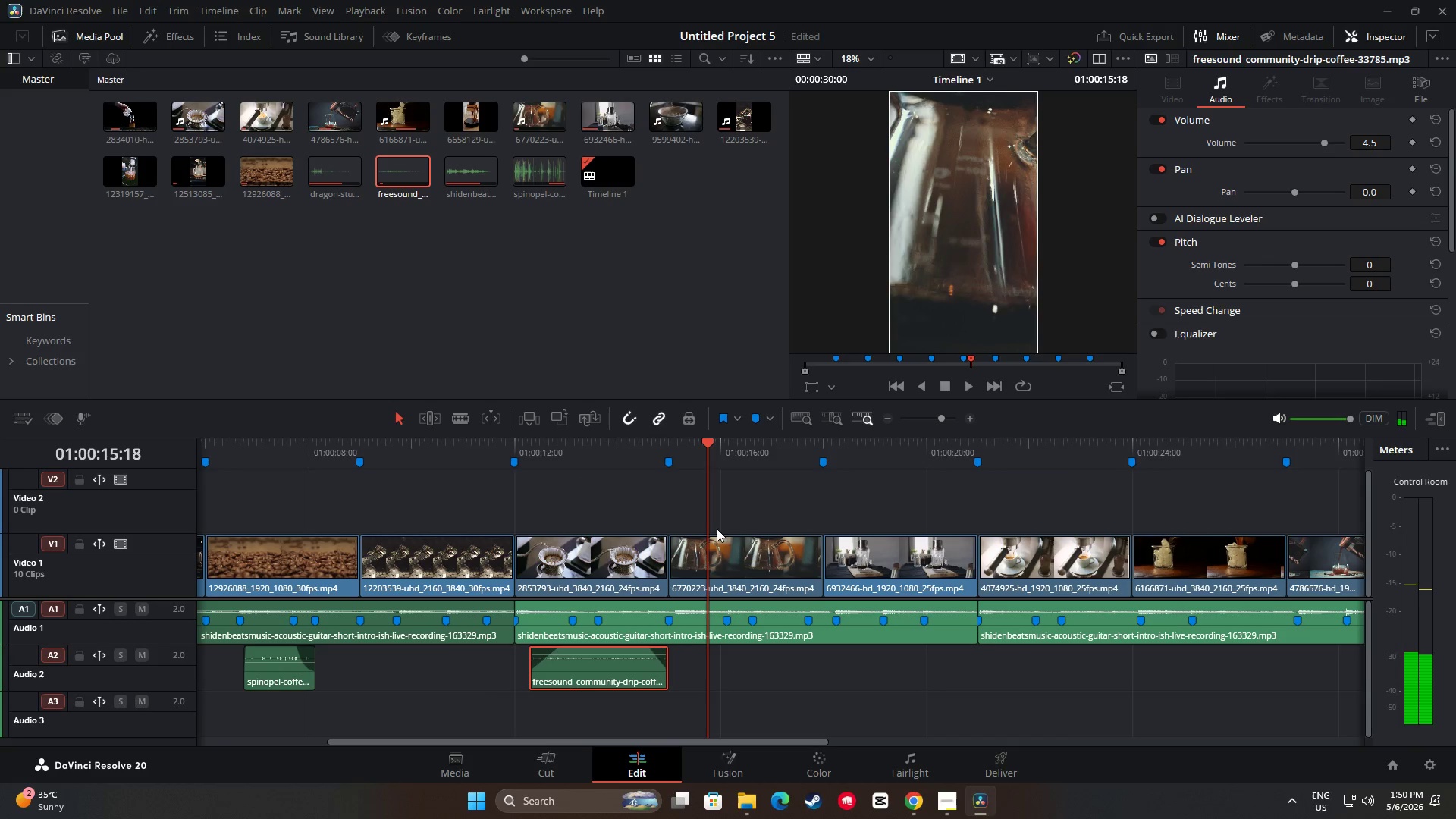 
left_click_drag(start_coordinate=[710, 445], to_coordinate=[467, 455])
 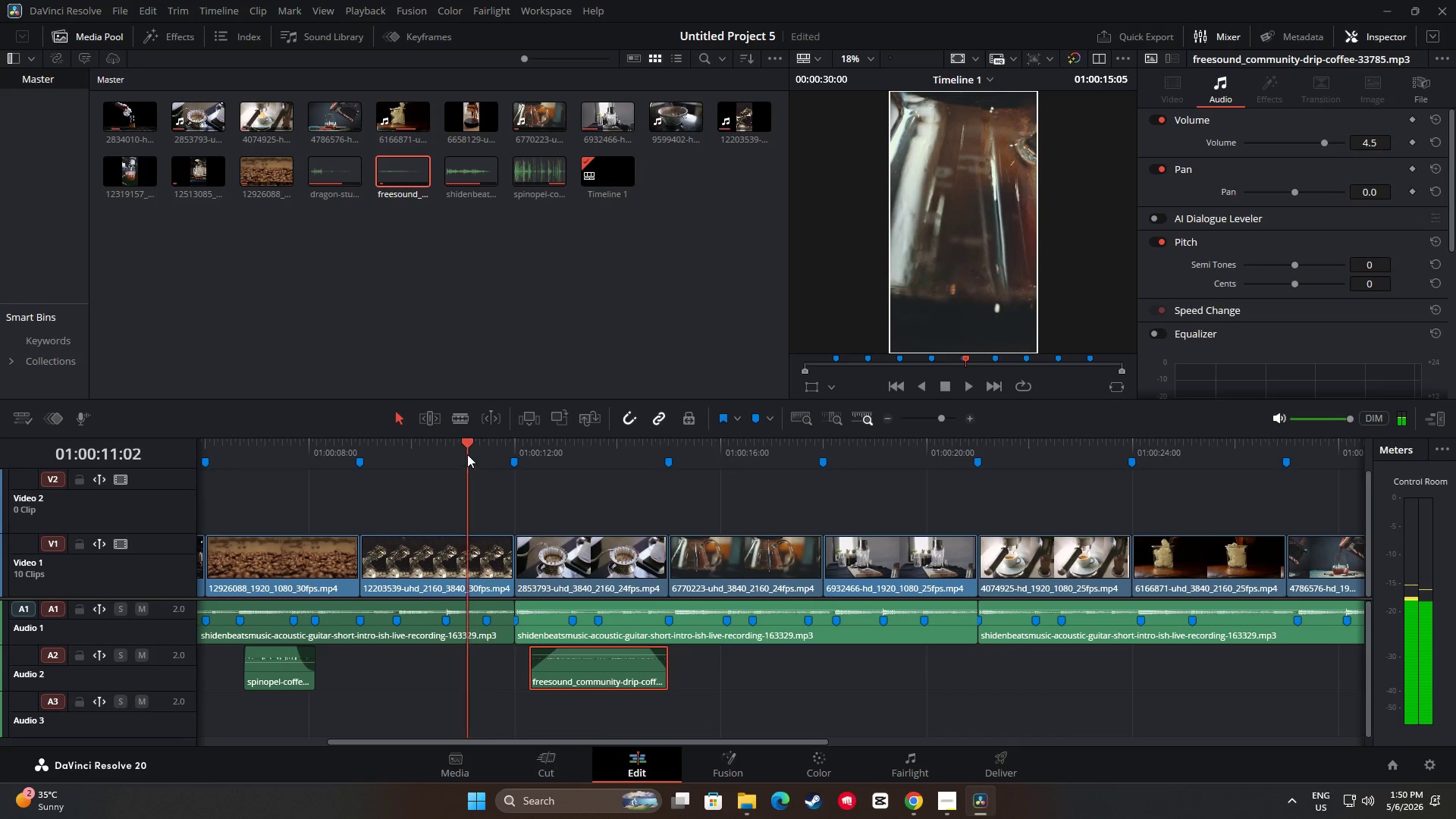 
key(Space)
 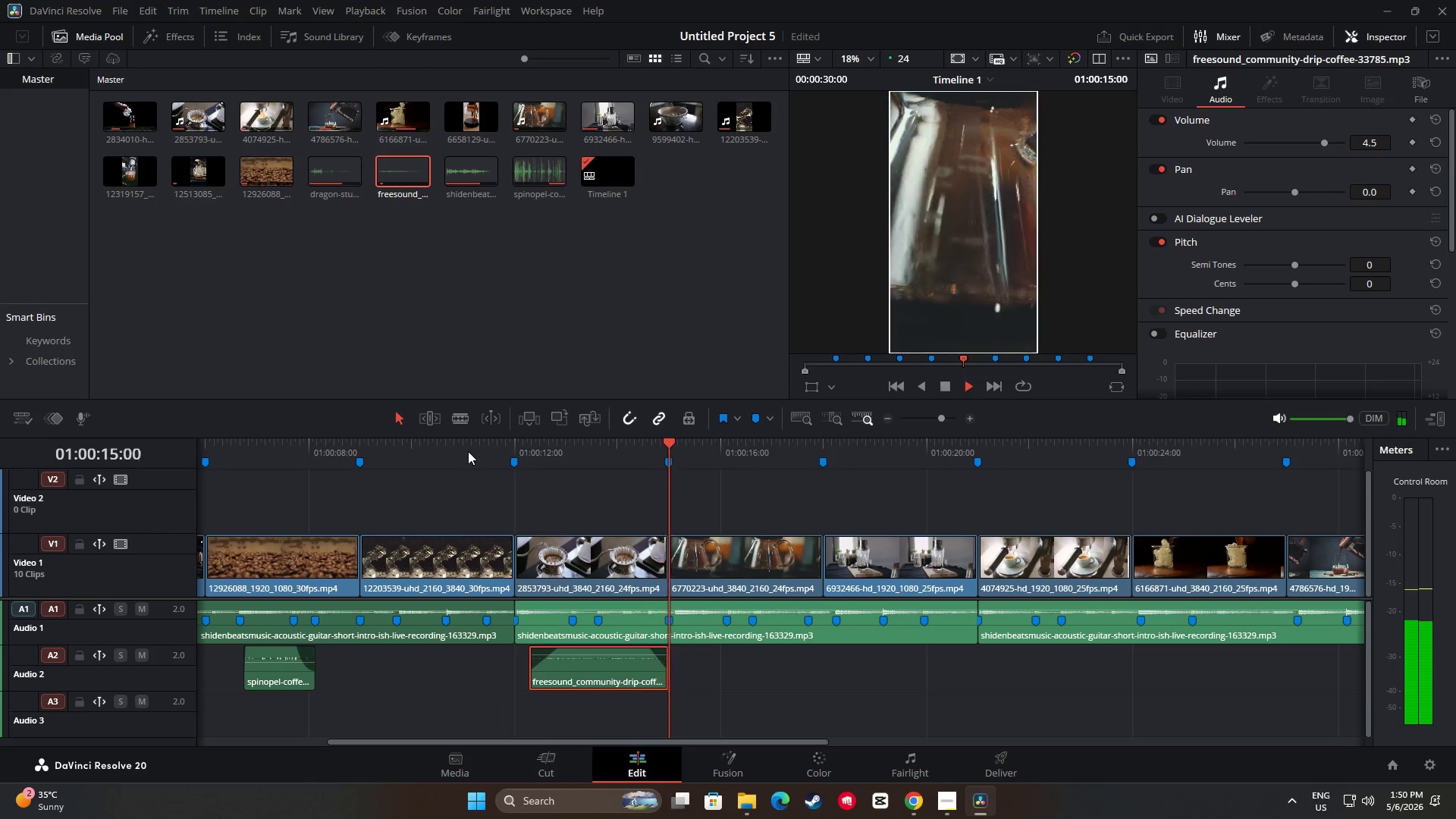 
wait(5.91)
 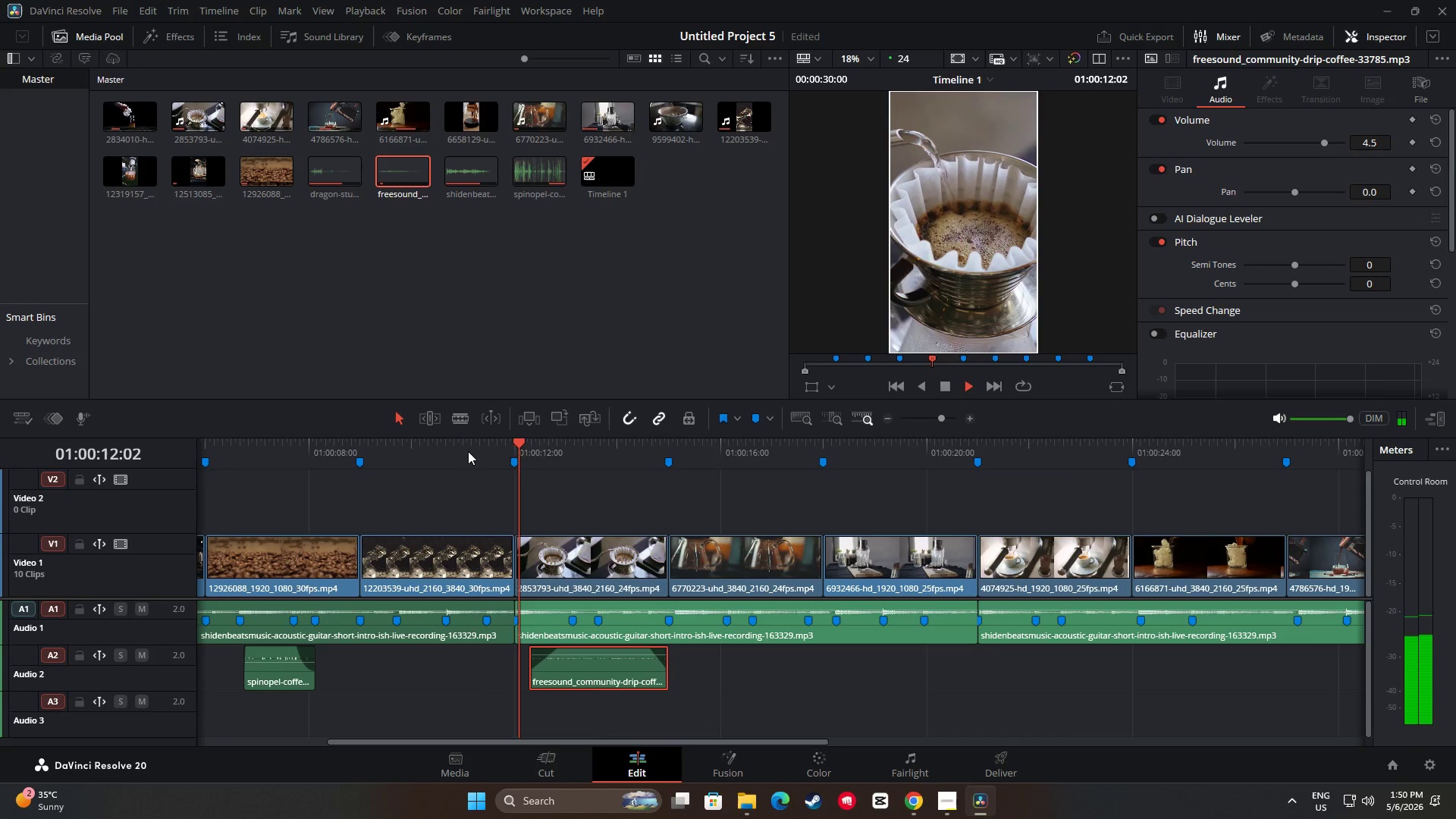 
key(Space)
 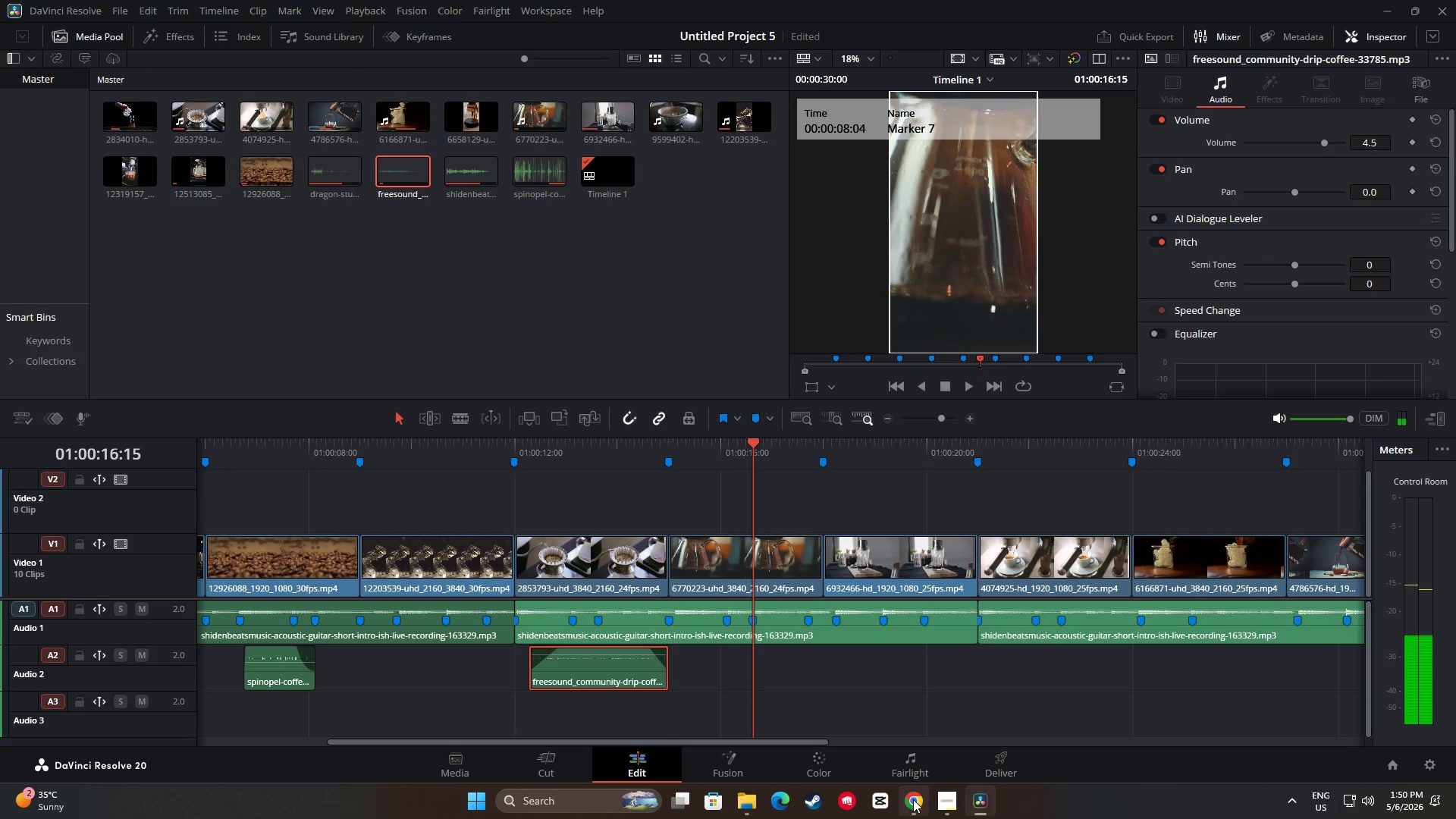 
left_click([914, 799])
 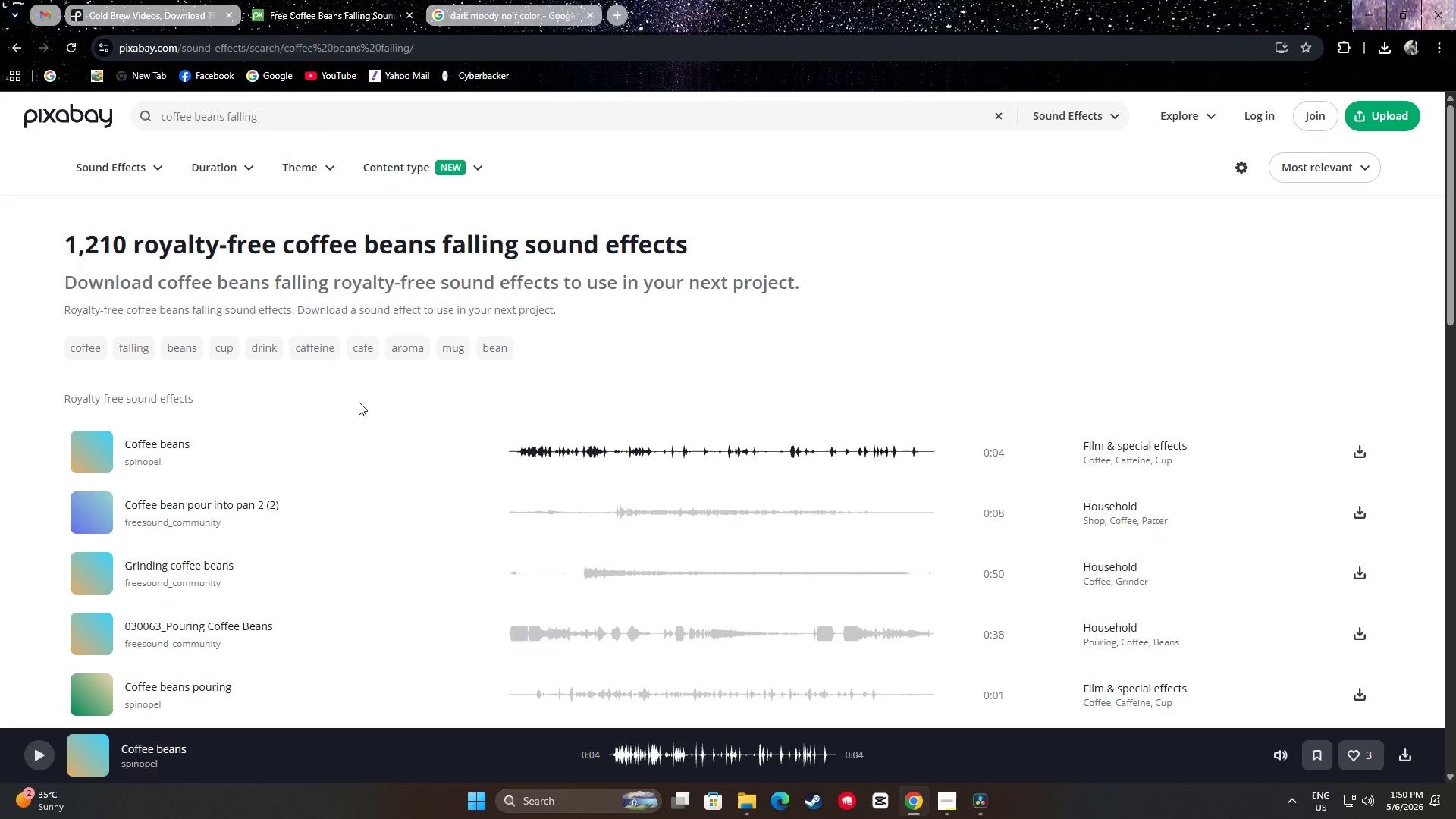 
scroll: coordinate [334, 384], scroll_direction: up, amount: 2.0
 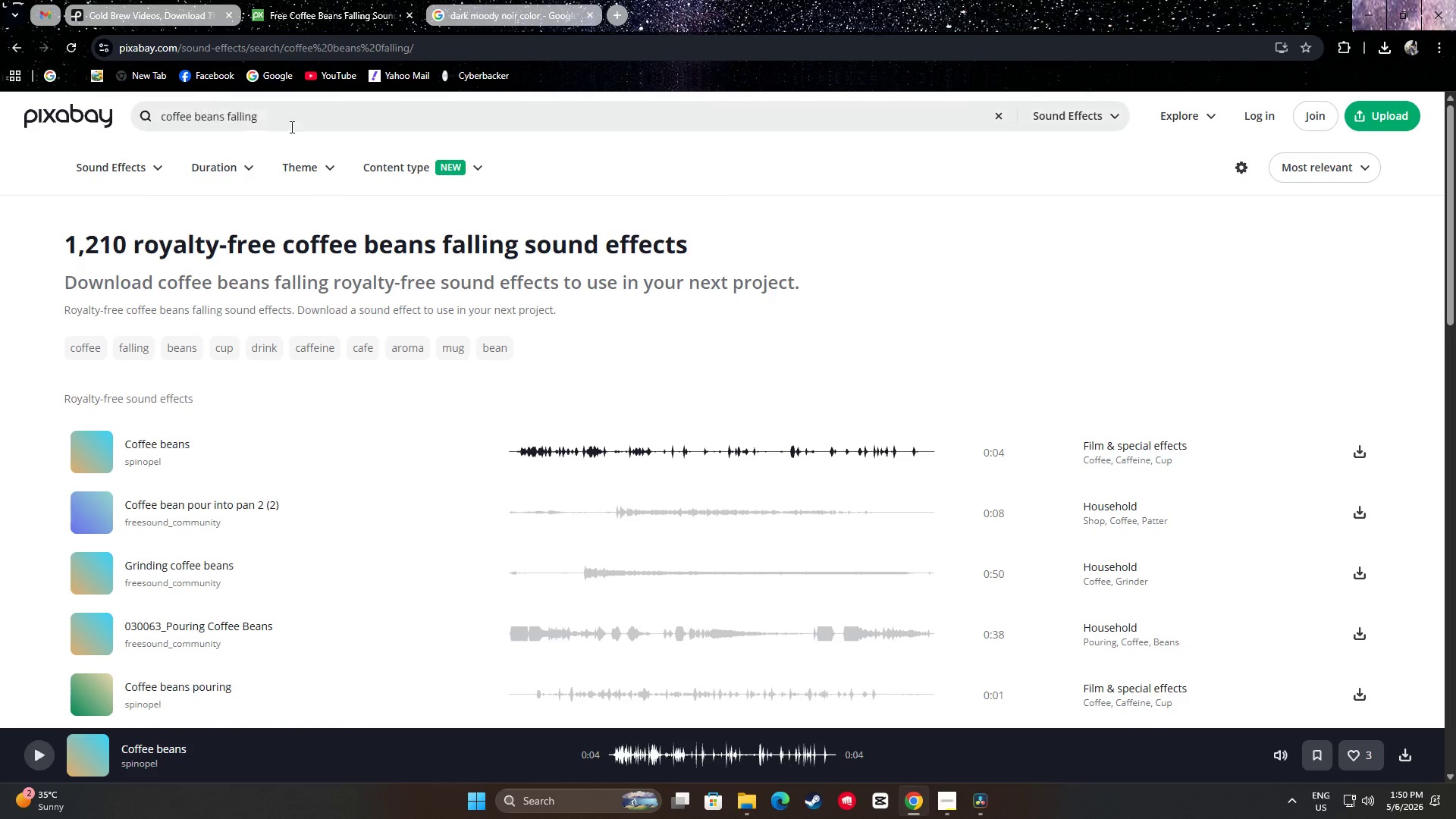 
left_click_drag(start_coordinate=[278, 115], to_coordinate=[196, 118])
 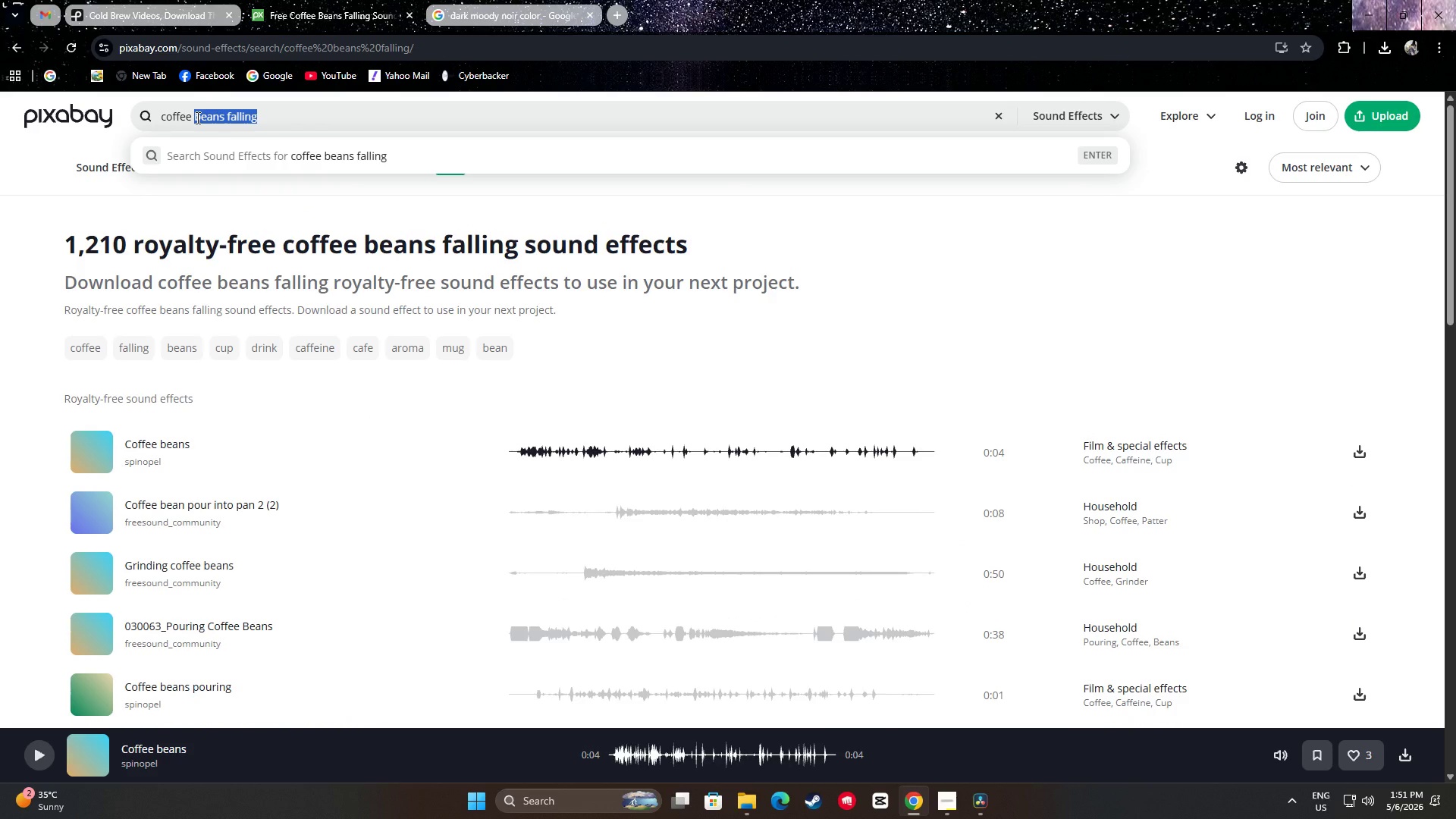 
type(drip)
 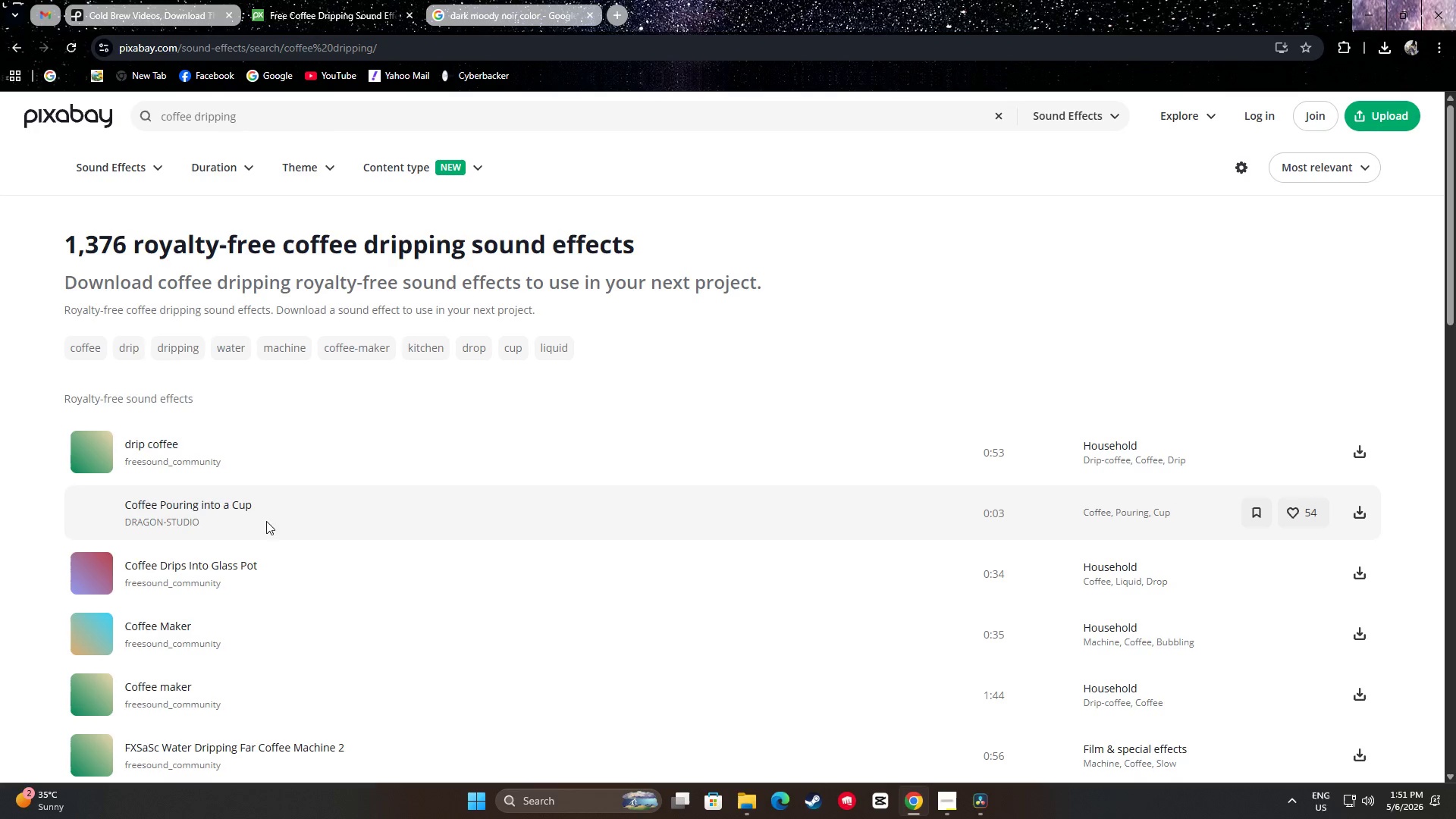 
left_click([96, 452])
 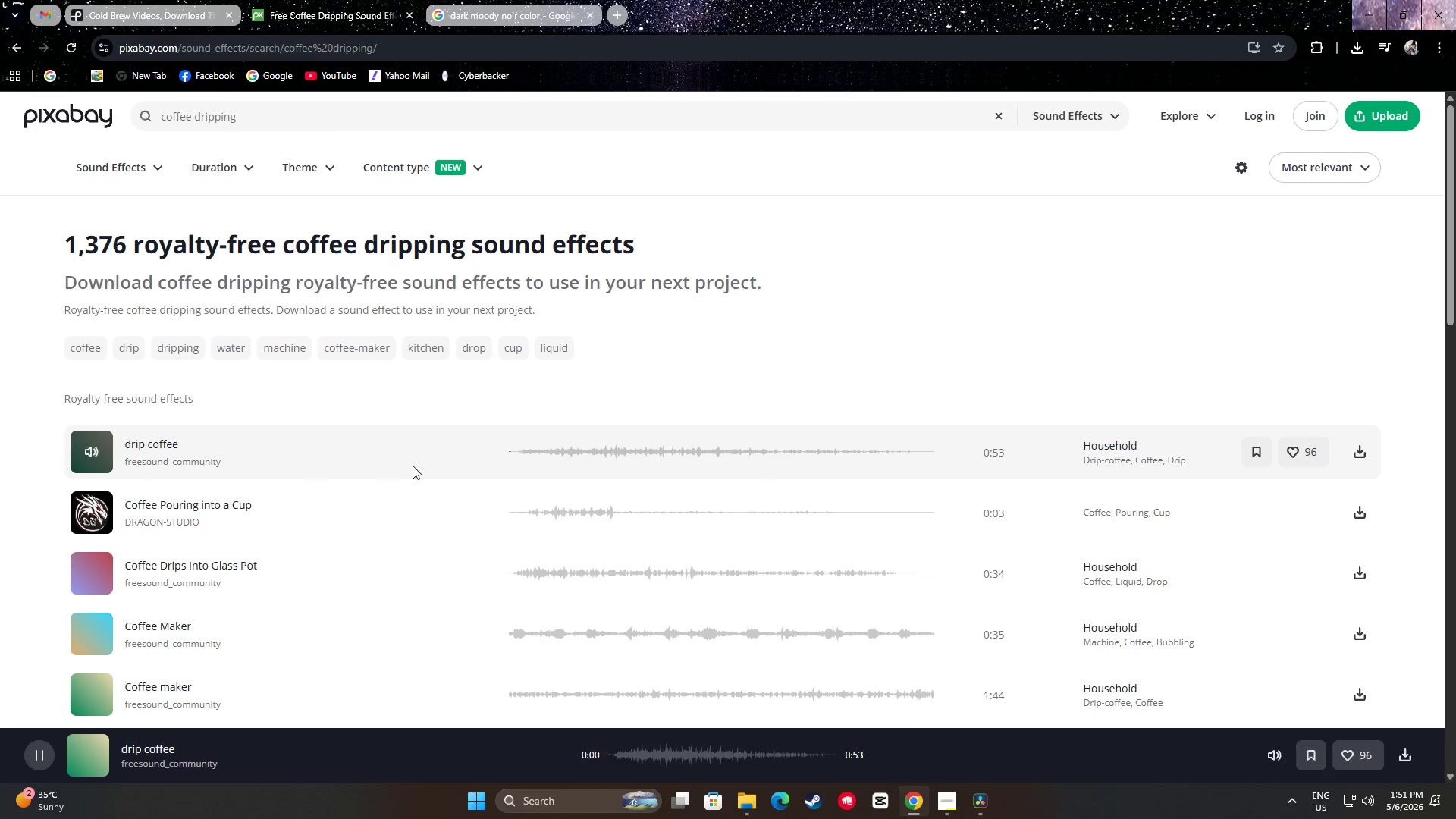 
left_click([585, 453])
 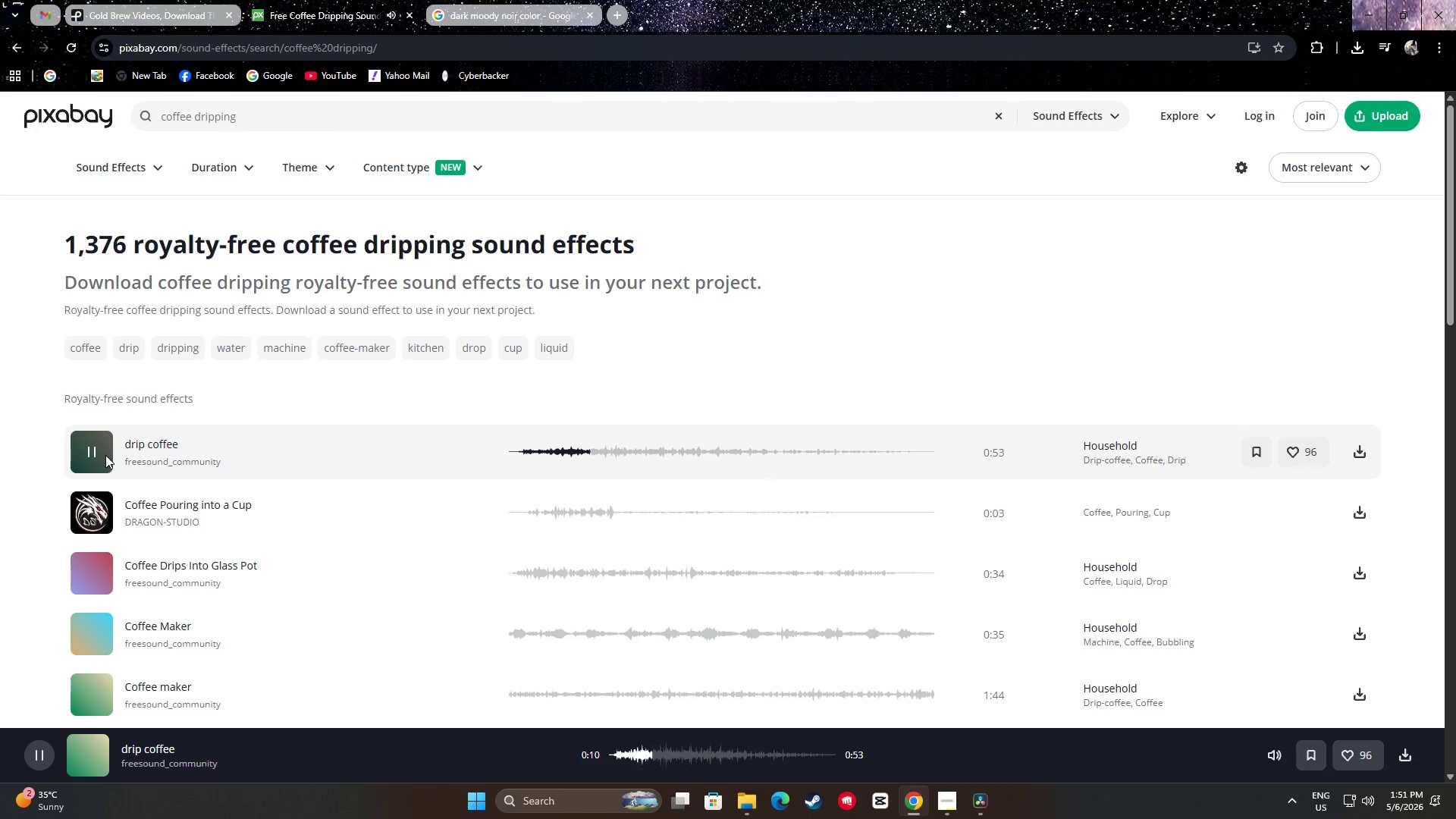 
left_click([94, 451])
 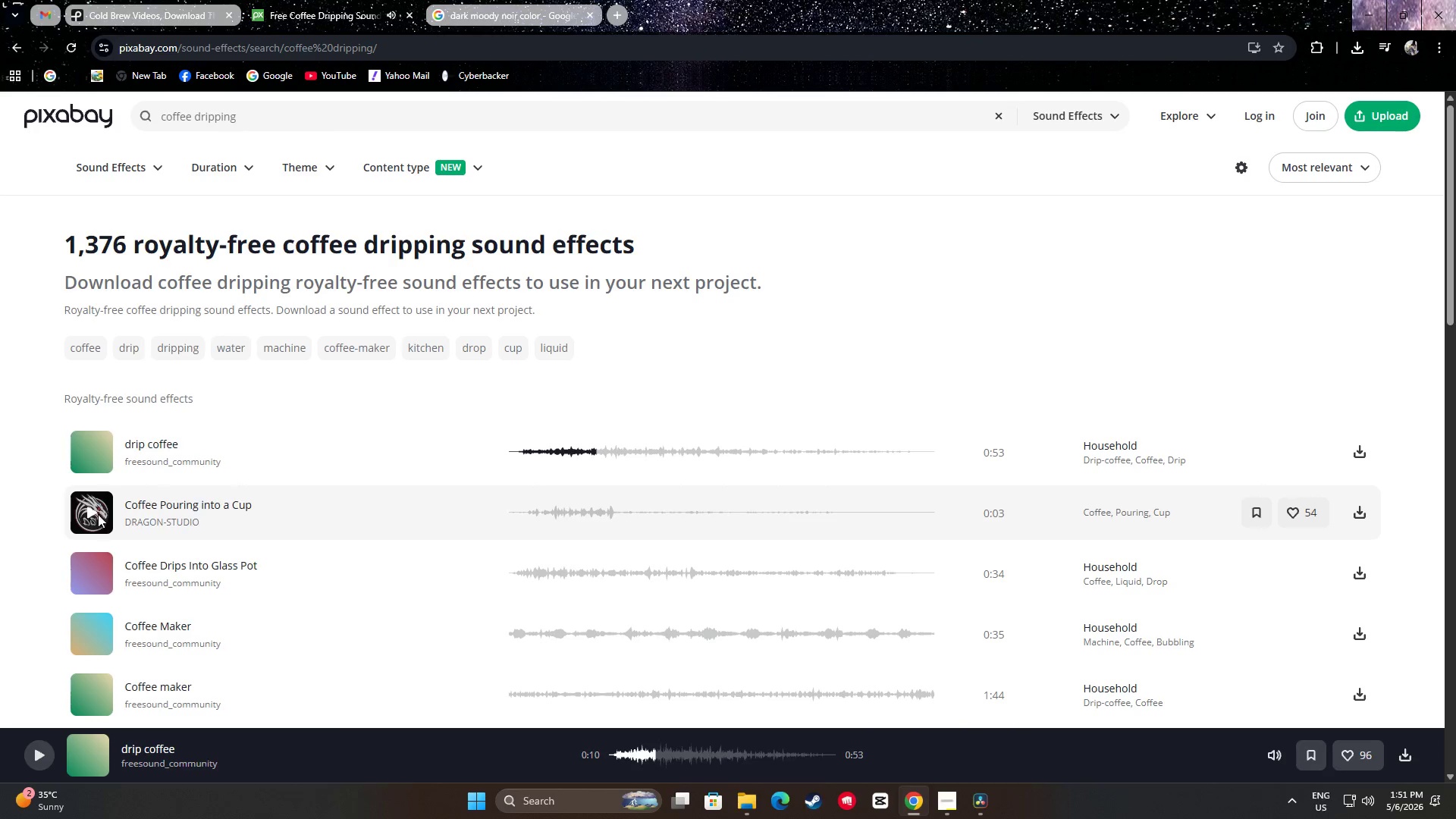 
scroll: coordinate [98, 510], scroll_direction: down, amount: 1.0
 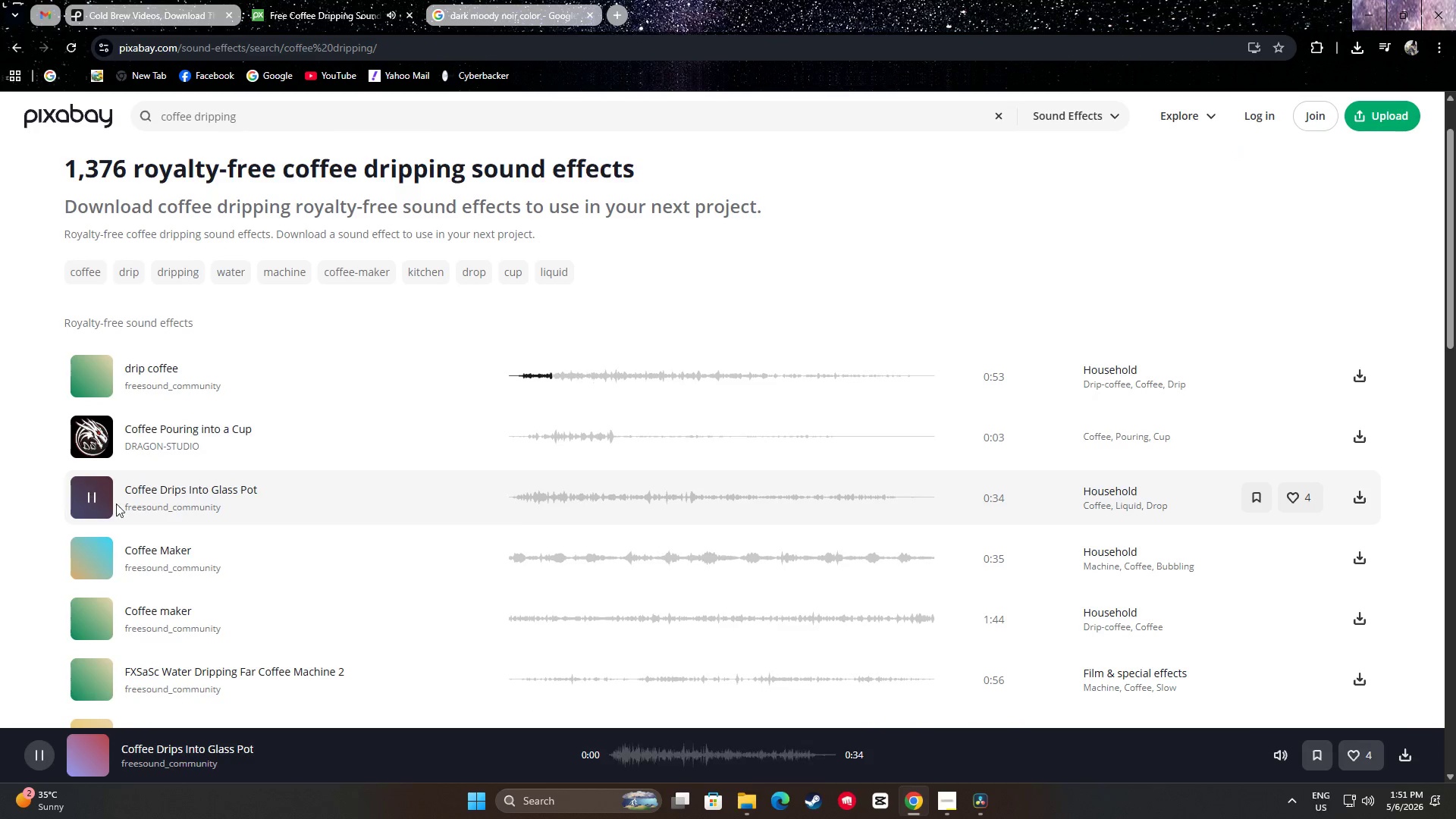 
double_click([586, 503])
 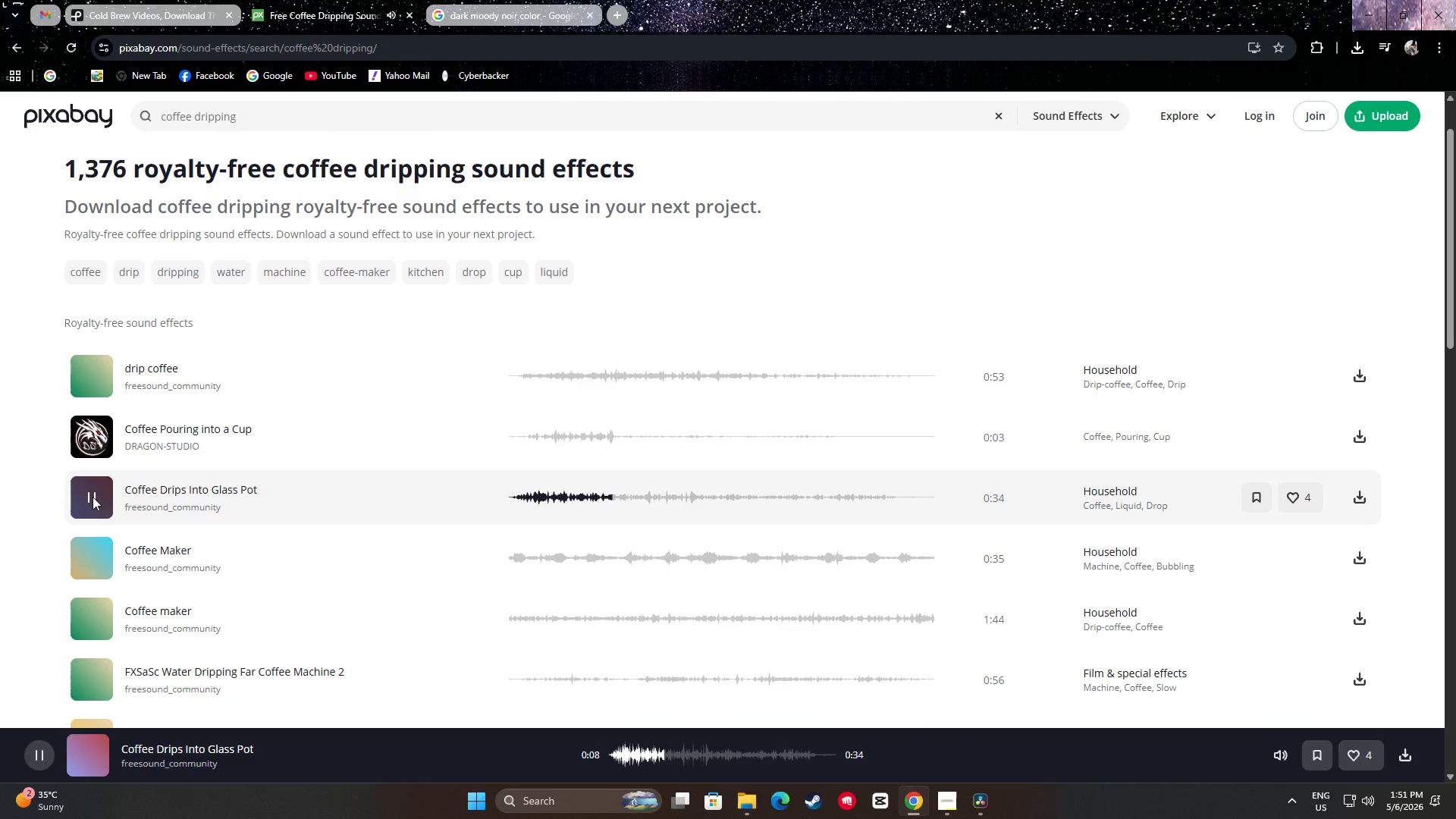 
left_click_drag(start_coordinate=[679, 506], to_coordinate=[698, 503])
 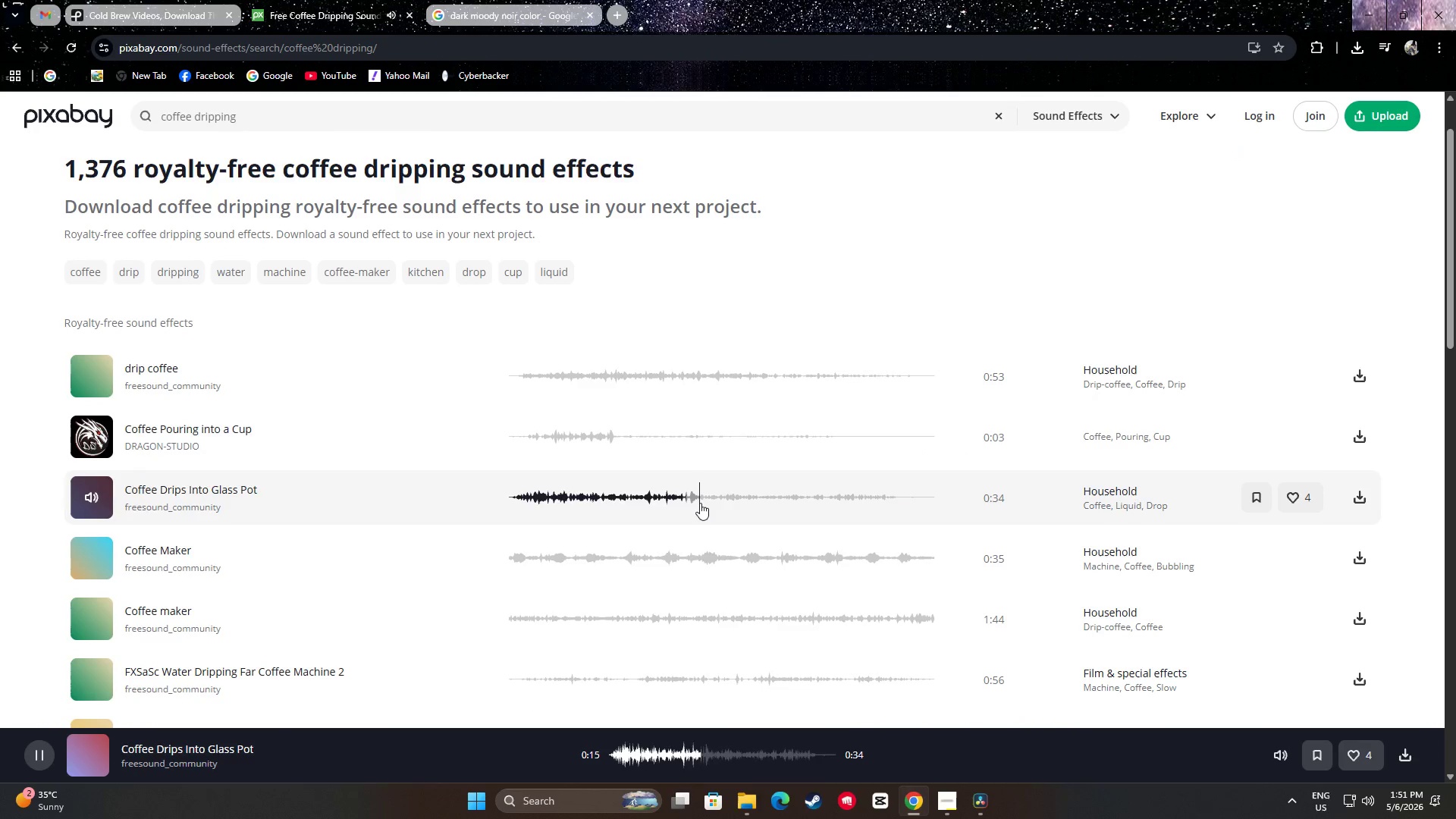 
triple_click([701, 503])
 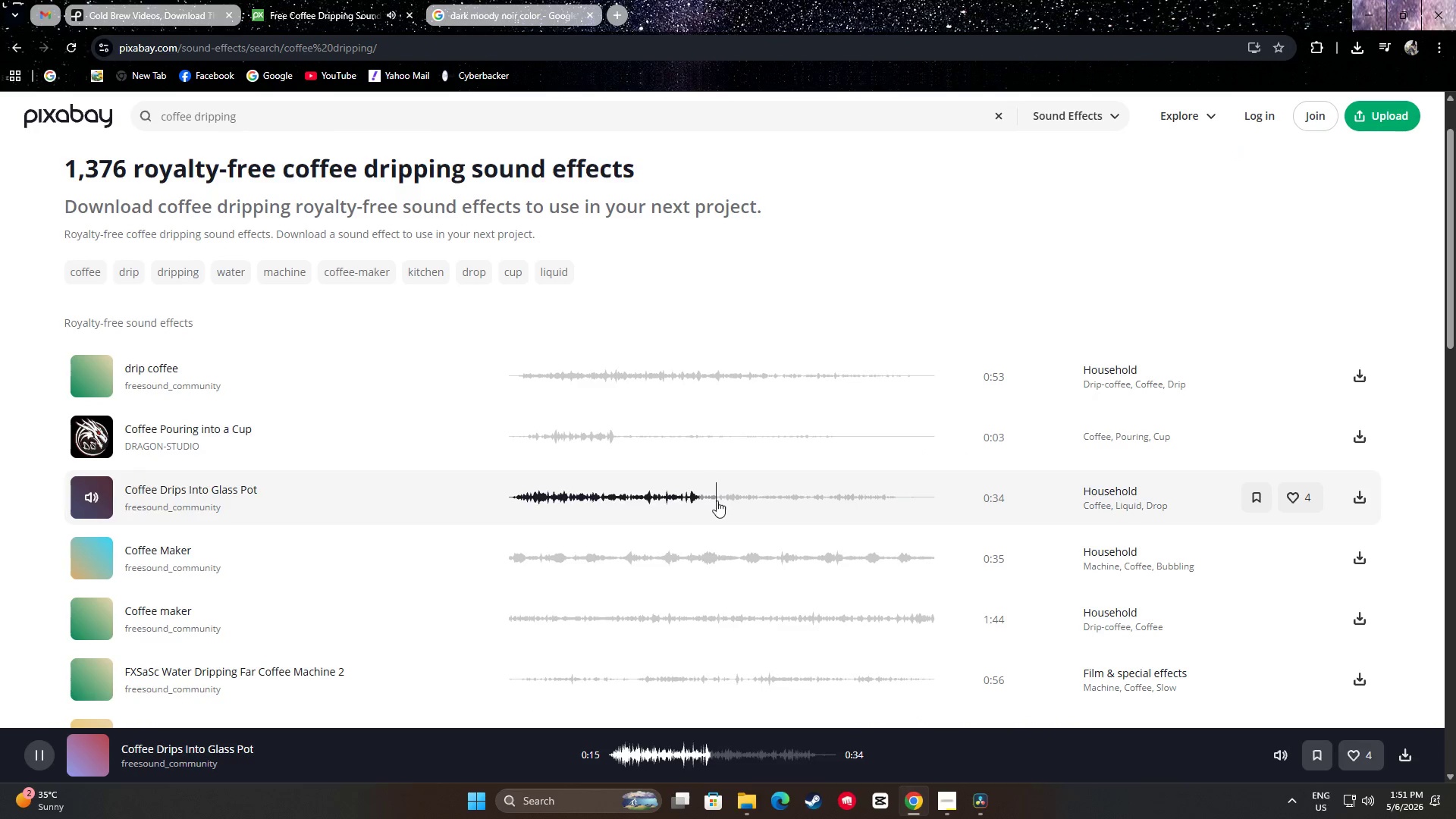 
triple_click([717, 500])
 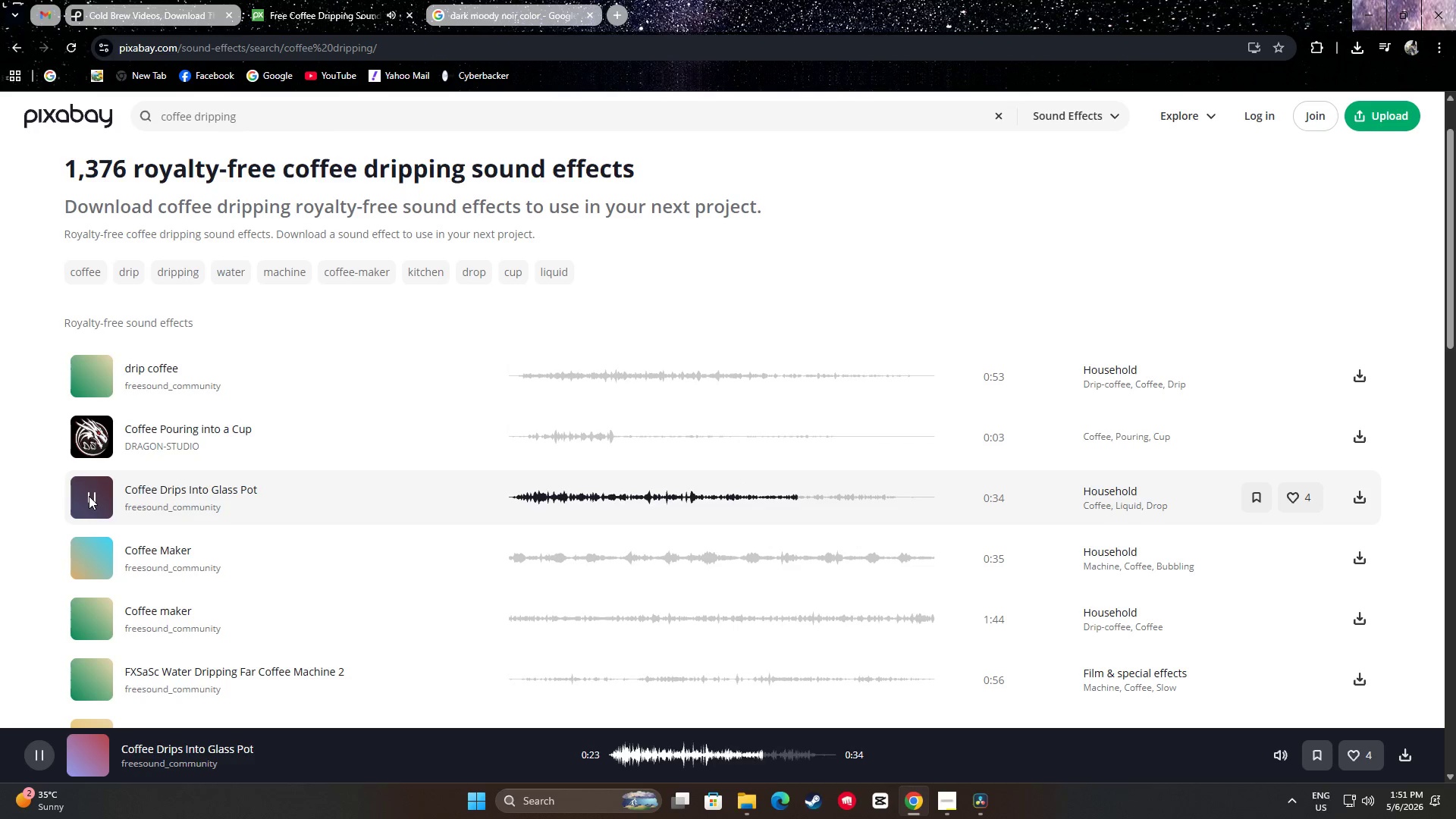 
wait(7.75)
 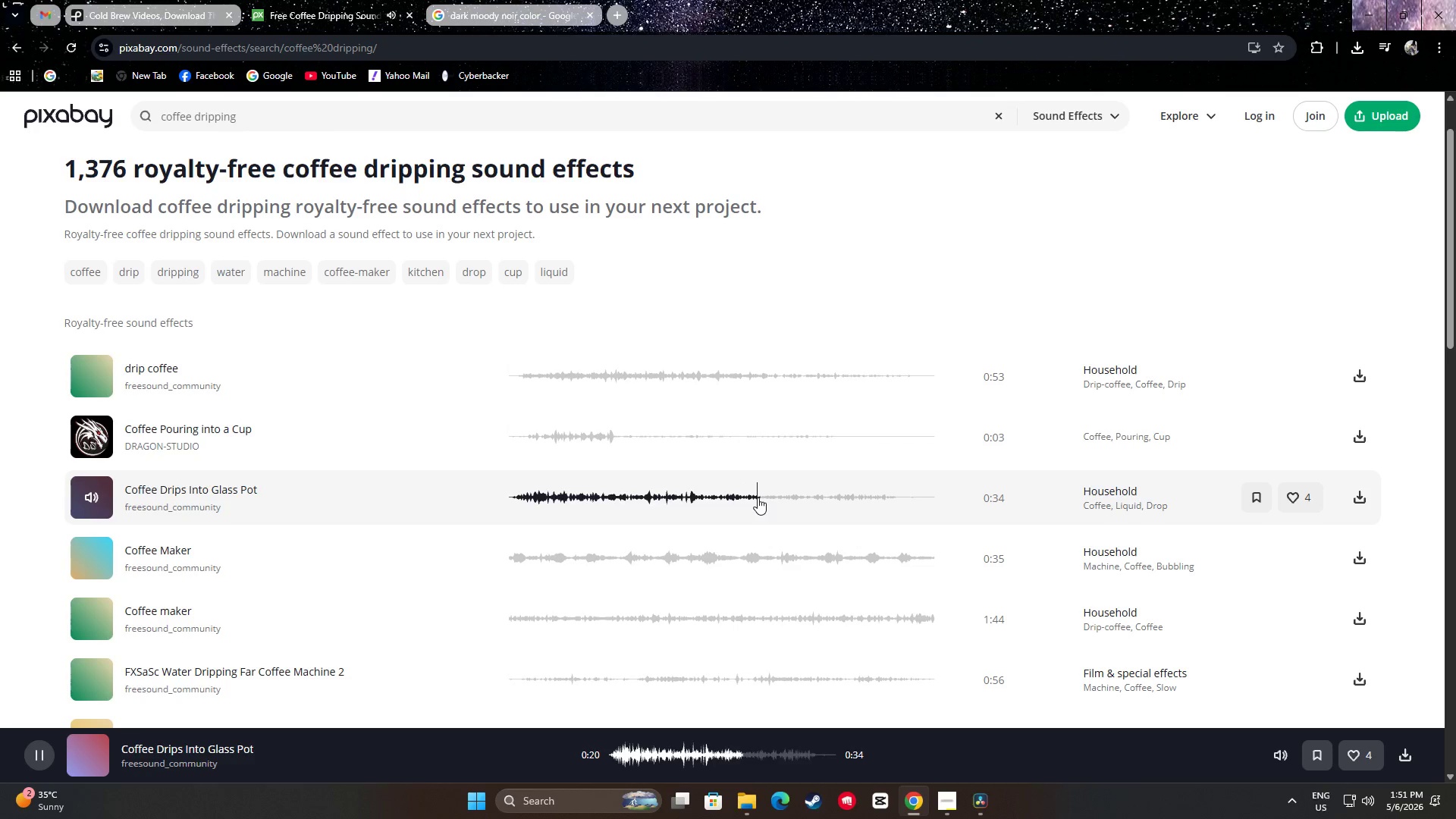 
left_click([89, 496])
 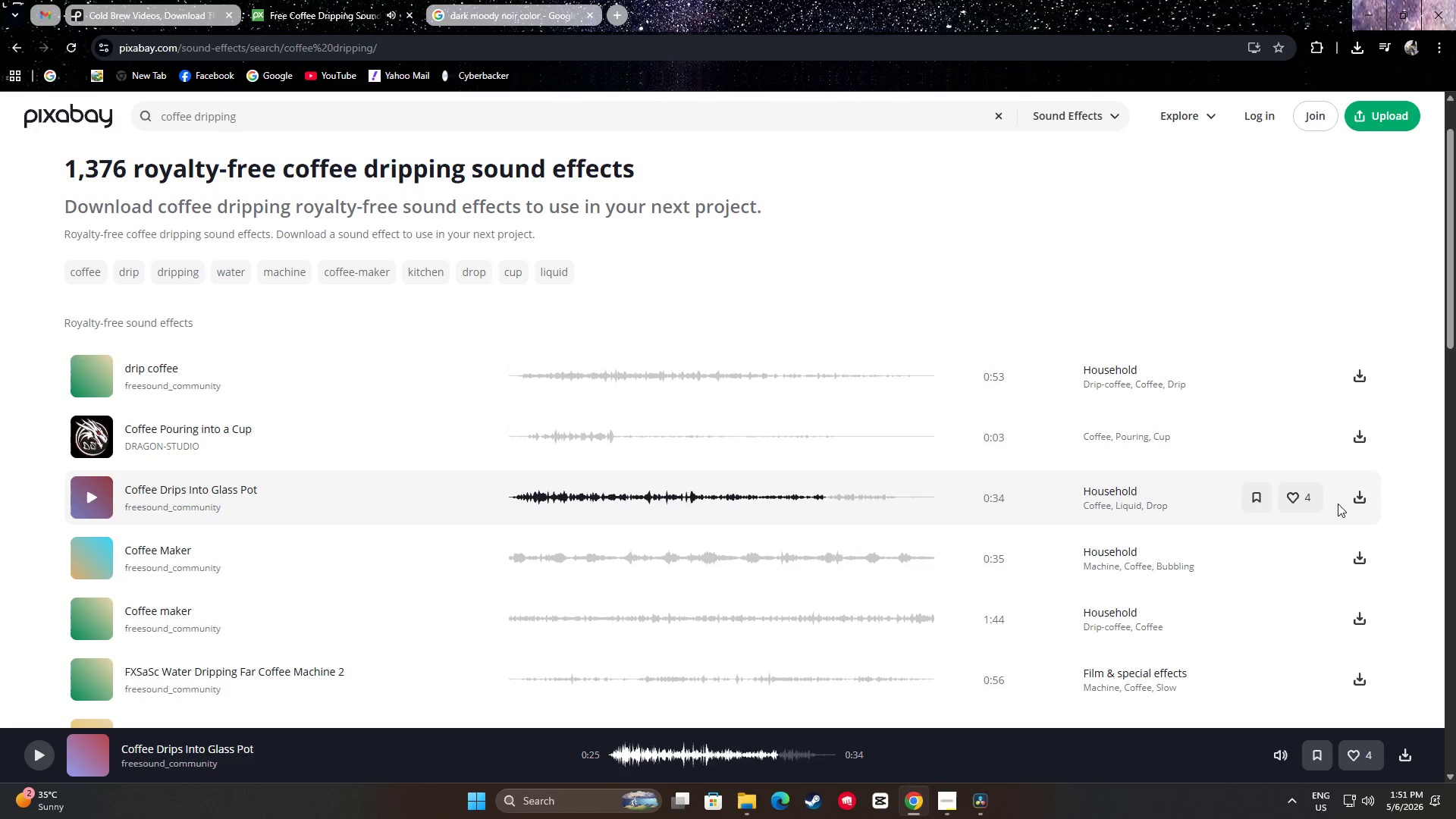 
left_click([1357, 498])
 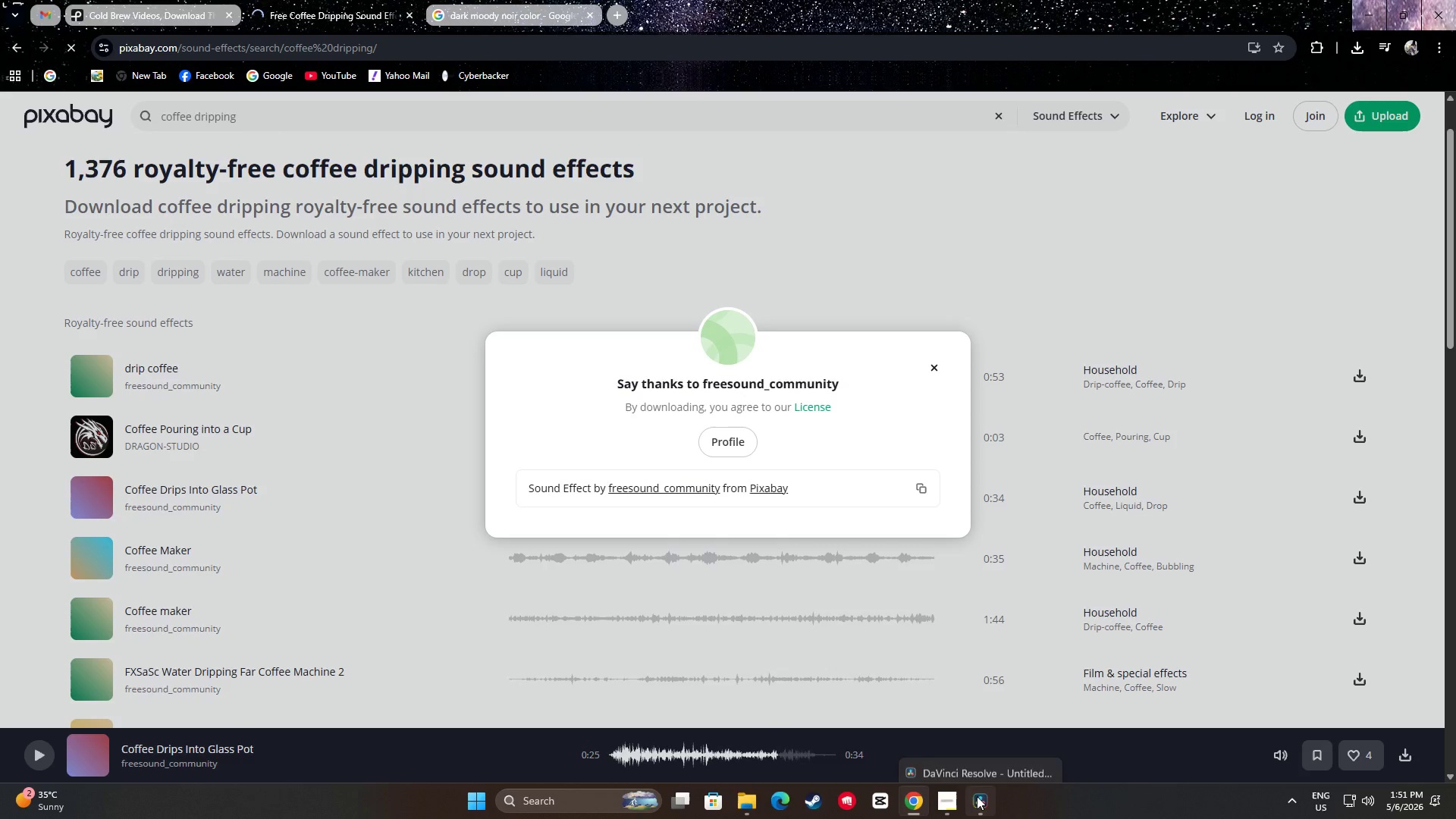 
double_click([981, 796])
 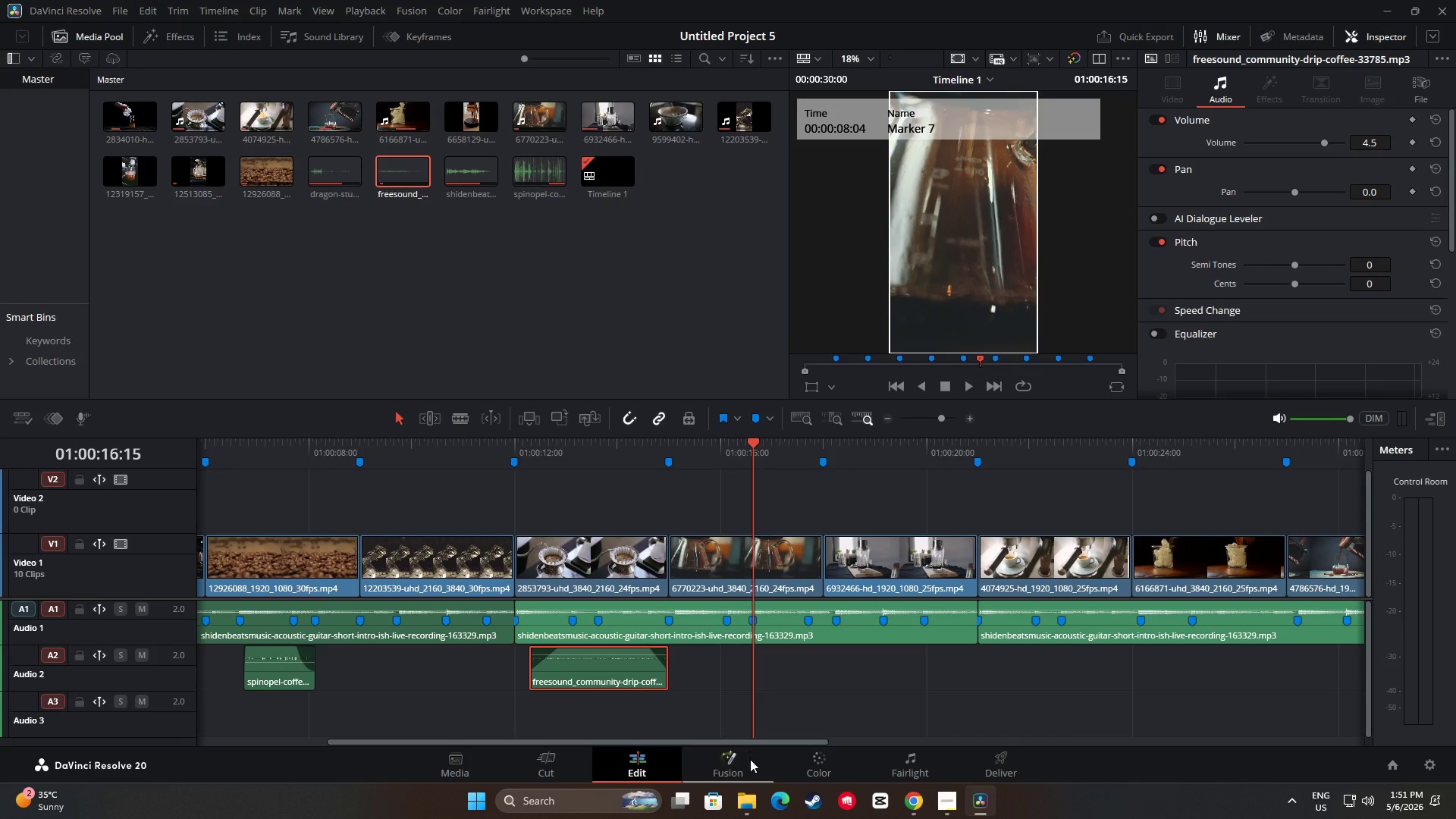 
left_click([746, 800])
 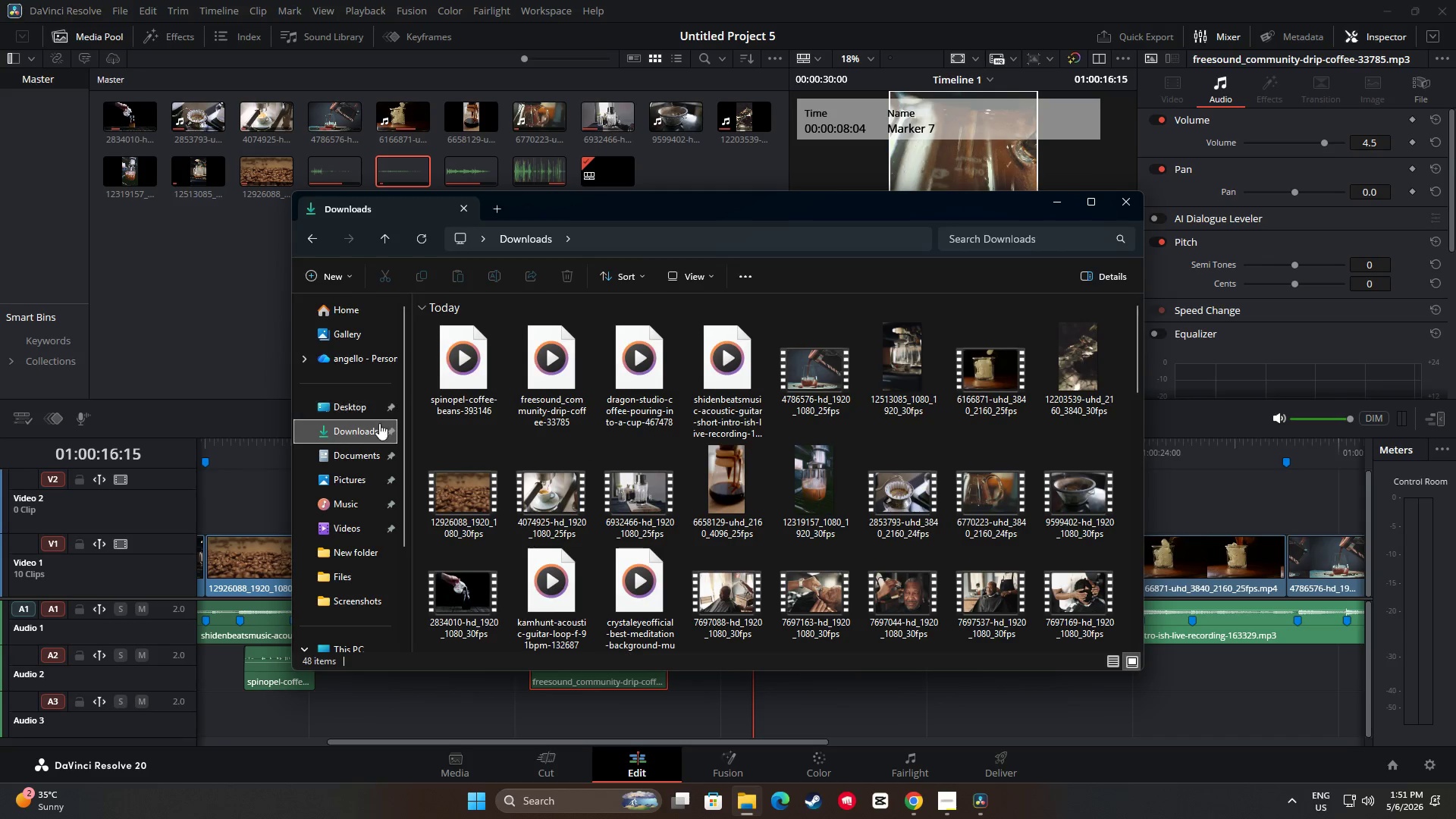 
left_click([362, 428])
 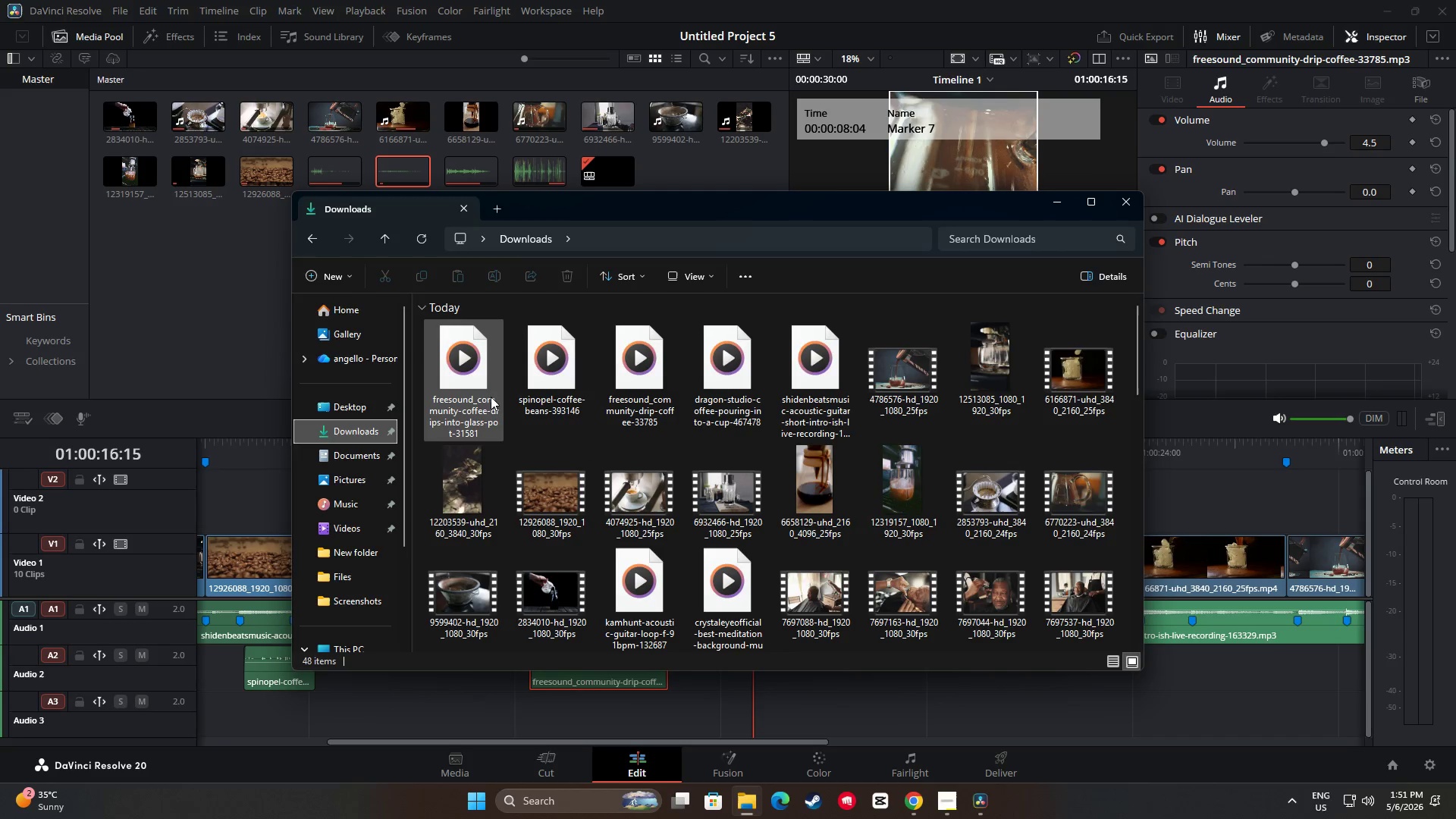 
left_click_drag(start_coordinate=[466, 376], to_coordinate=[713, 726])
 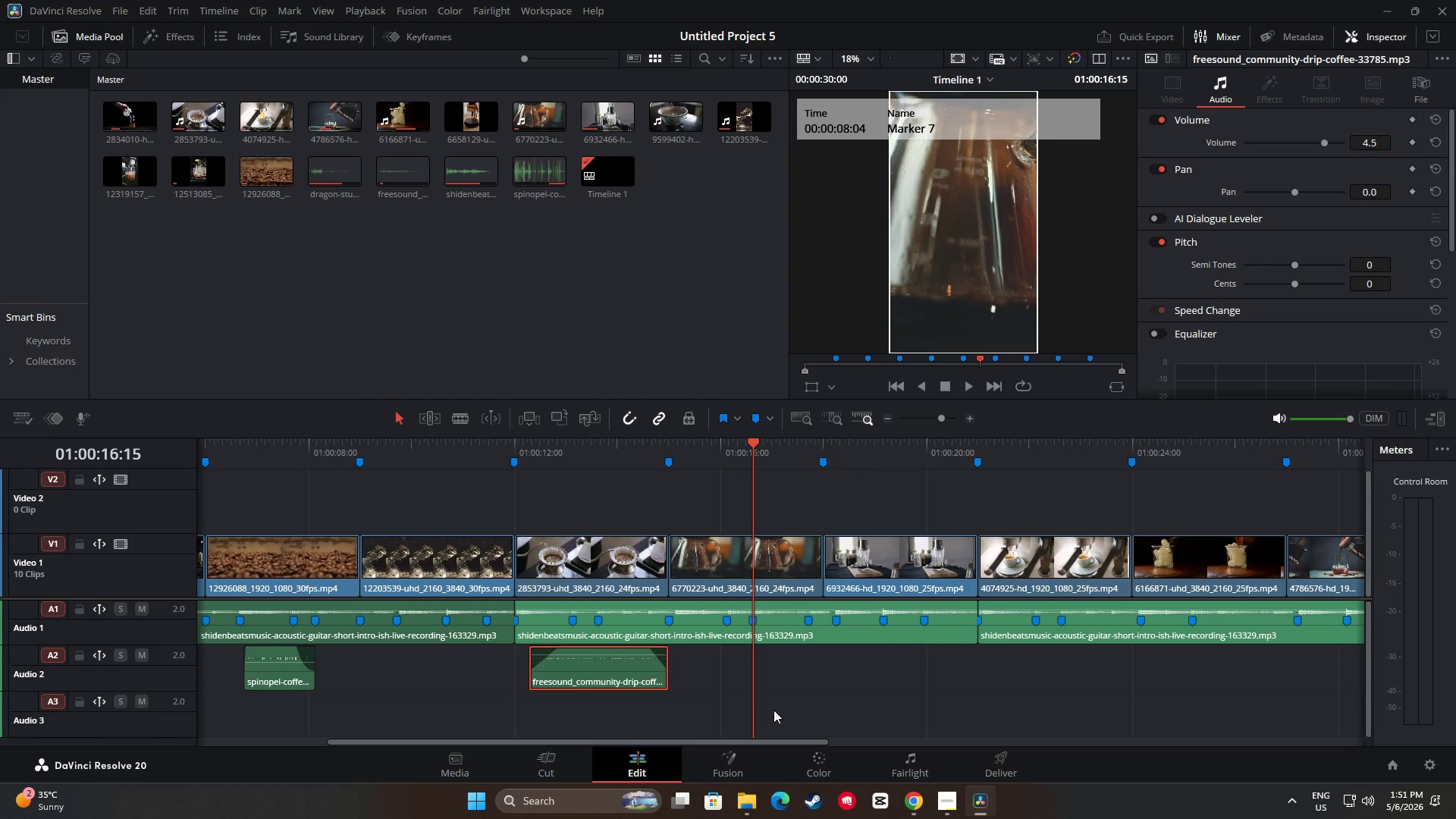 
scroll: coordinate [792, 686], scroll_direction: down, amount: 1.0
 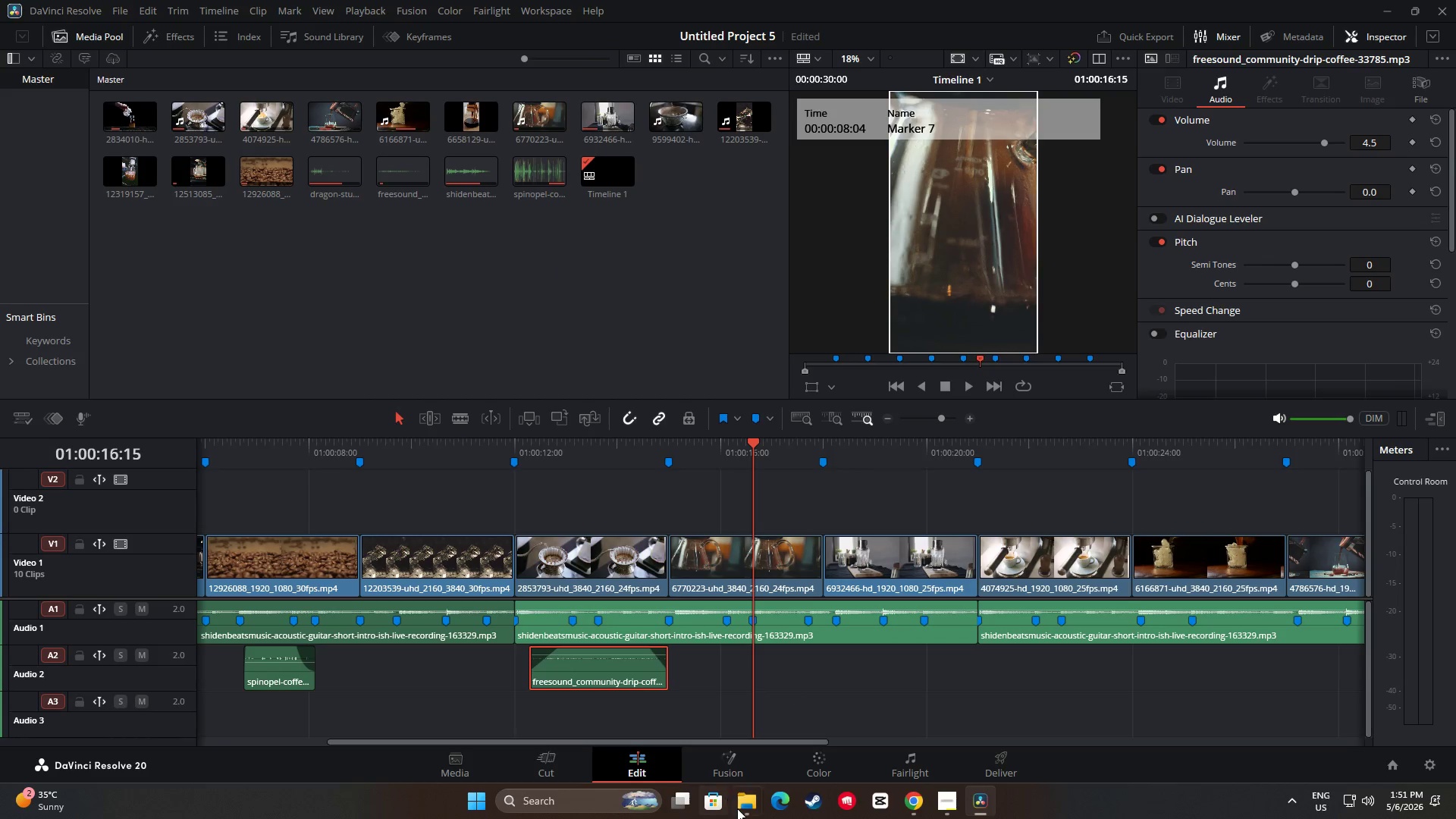 
left_click([740, 808])
 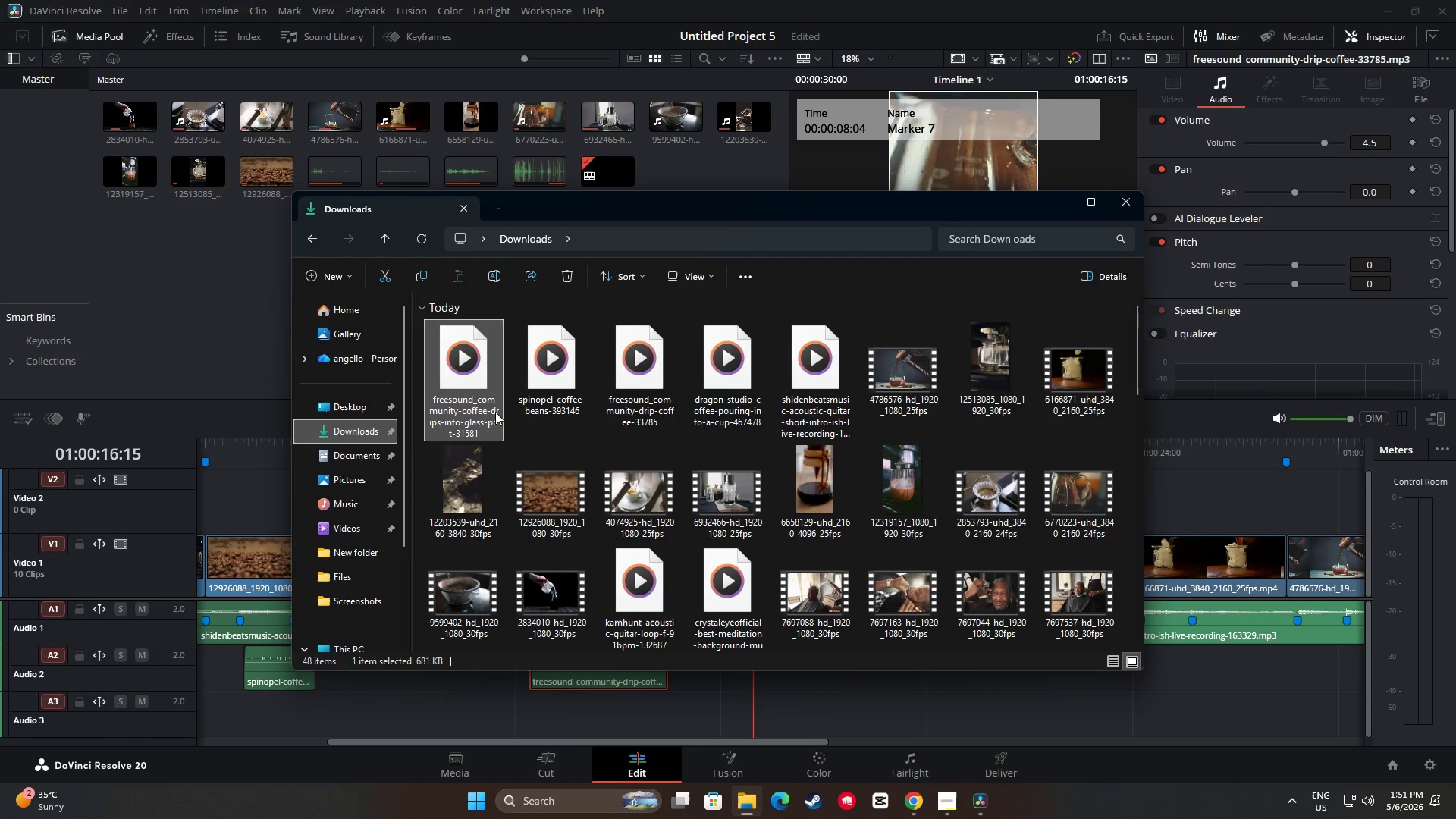 
left_click_drag(start_coordinate=[470, 366], to_coordinate=[692, 720])
 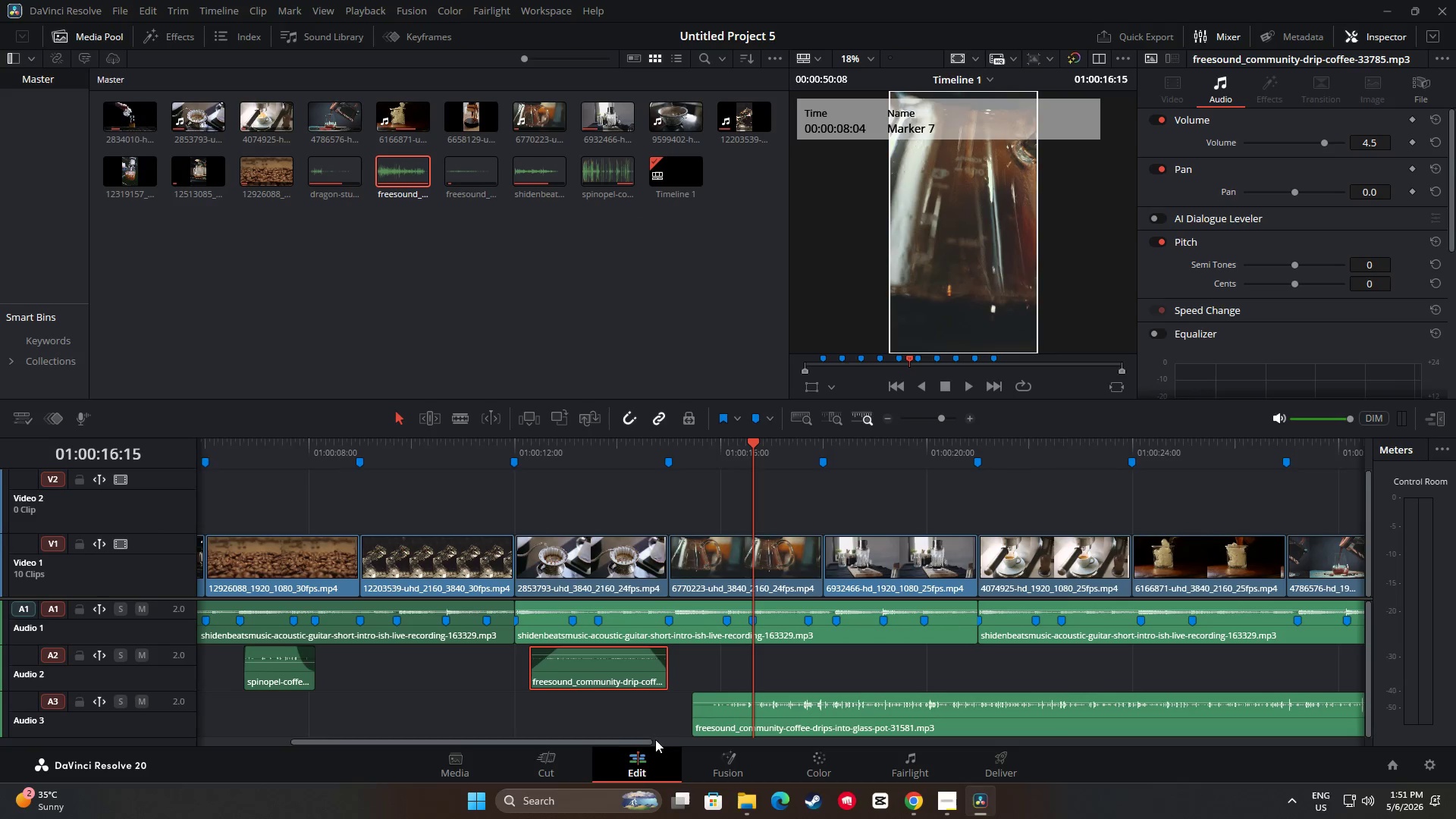 
left_click_drag(start_coordinate=[629, 742], to_coordinate=[653, 739])
 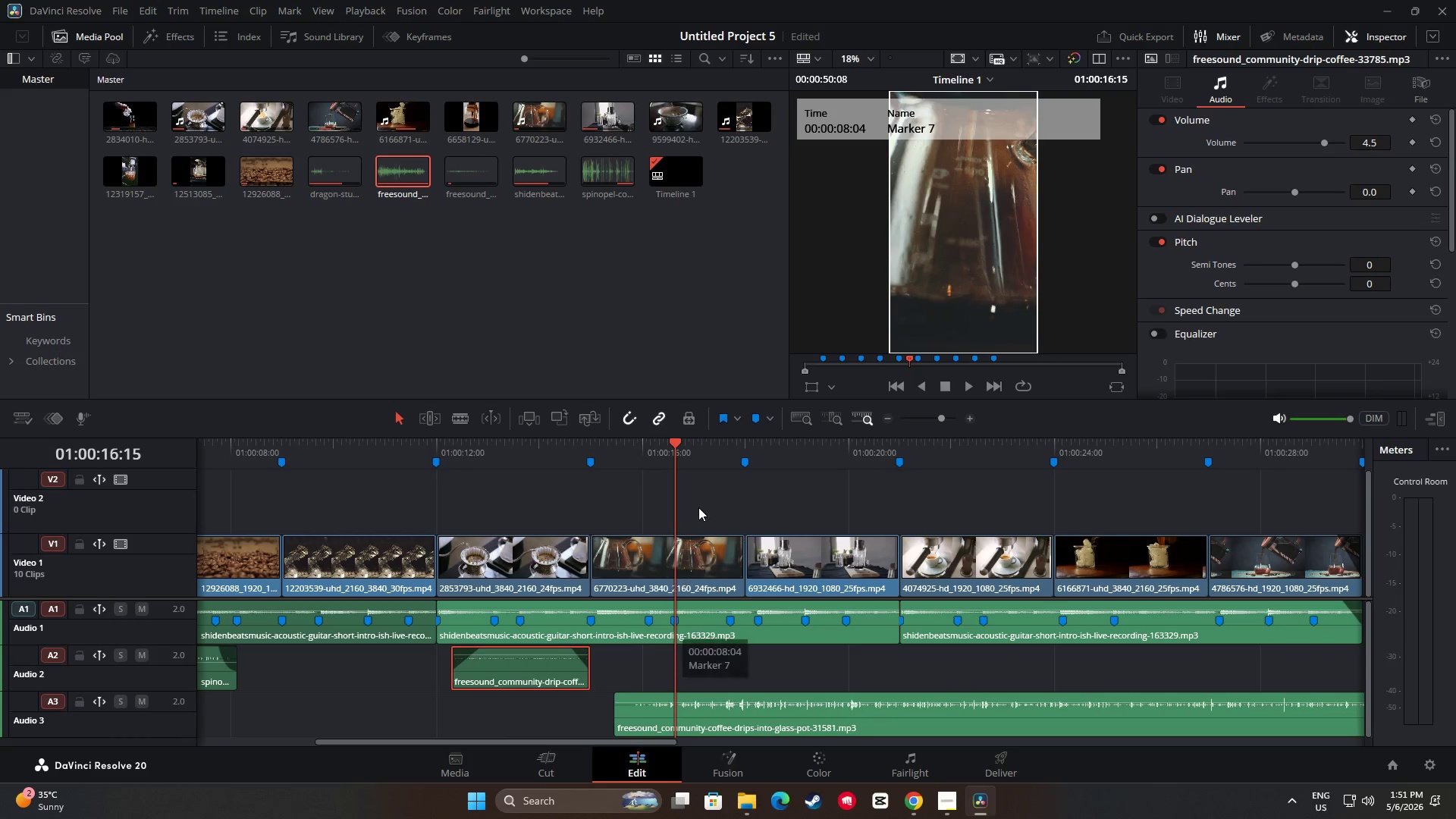 
left_click_drag(start_coordinate=[674, 450], to_coordinate=[718, 476])
 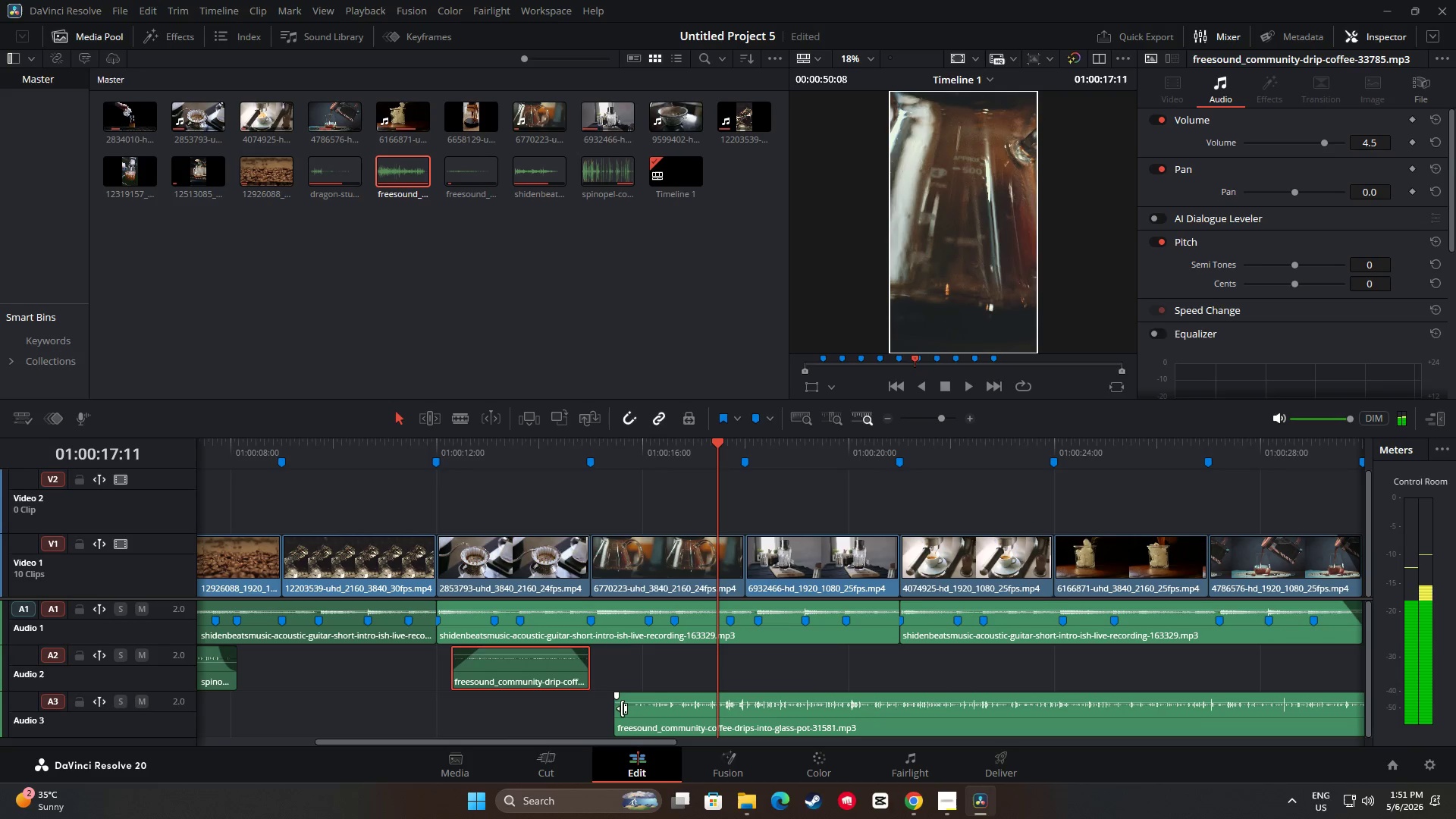 
left_click_drag(start_coordinate=[623, 708], to_coordinate=[1012, 722])
 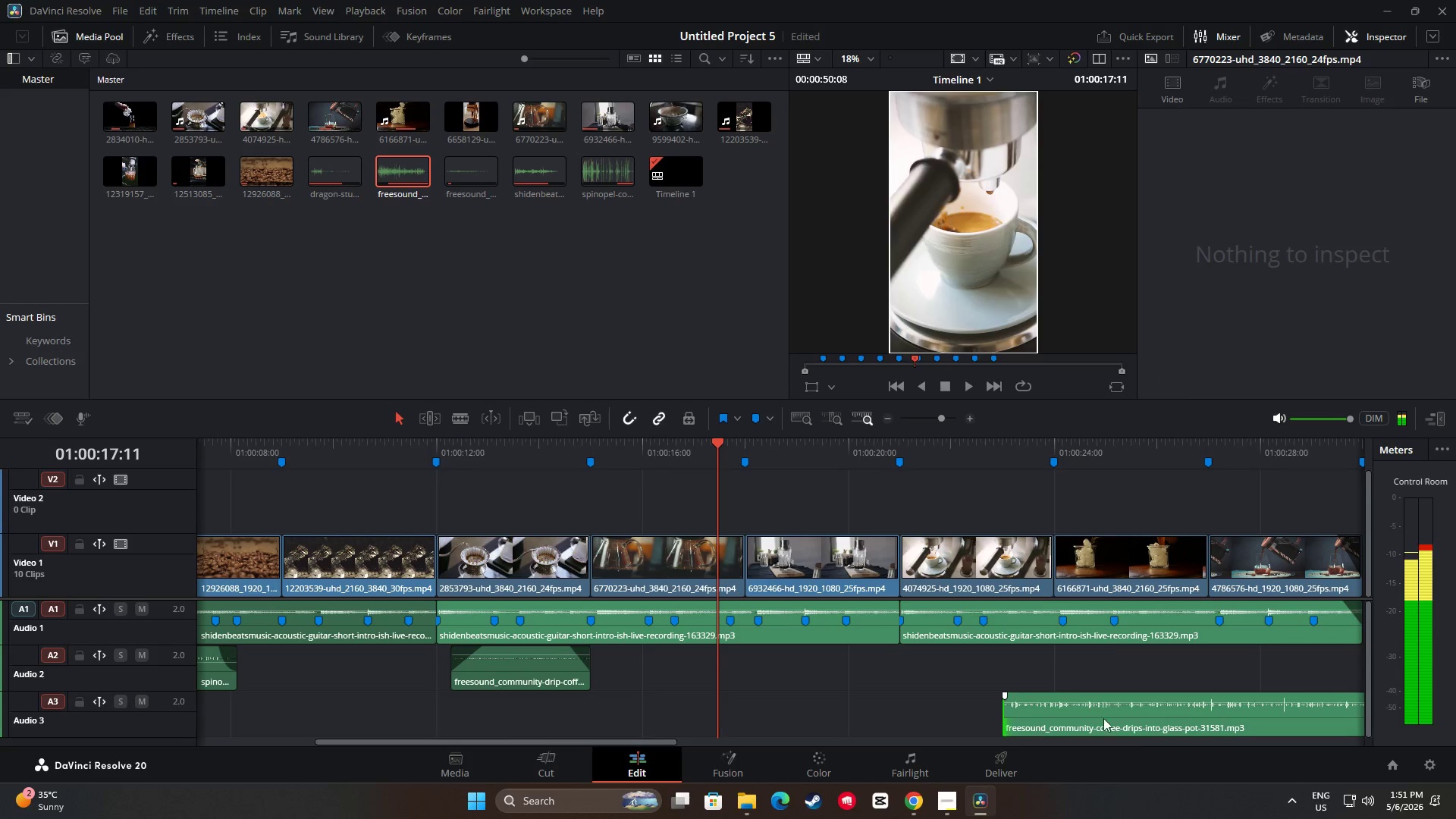 
left_click_drag(start_coordinate=[1153, 717], to_coordinate=[733, 714])
 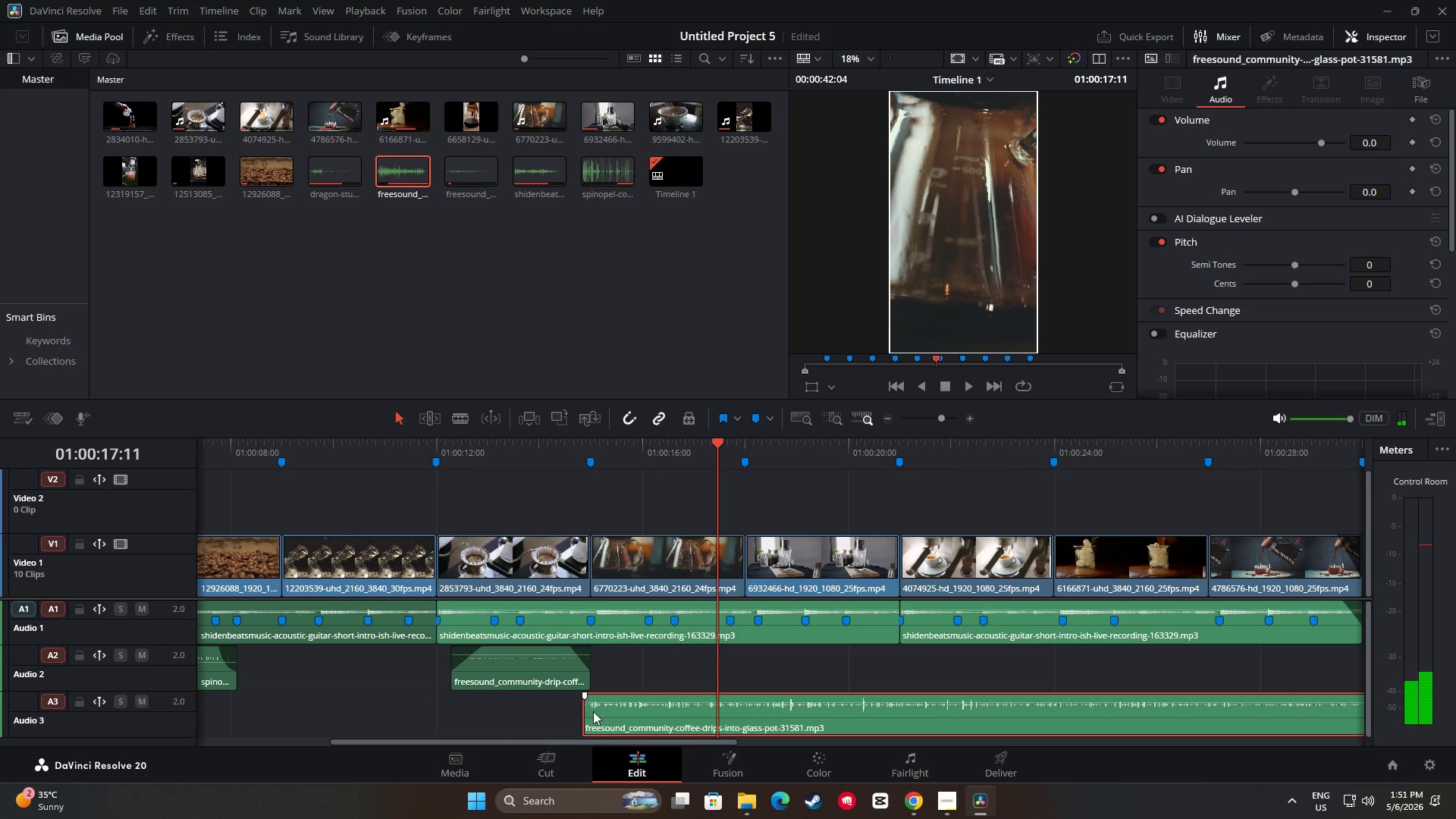 
left_click_drag(start_coordinate=[593, 711], to_coordinate=[724, 720])
 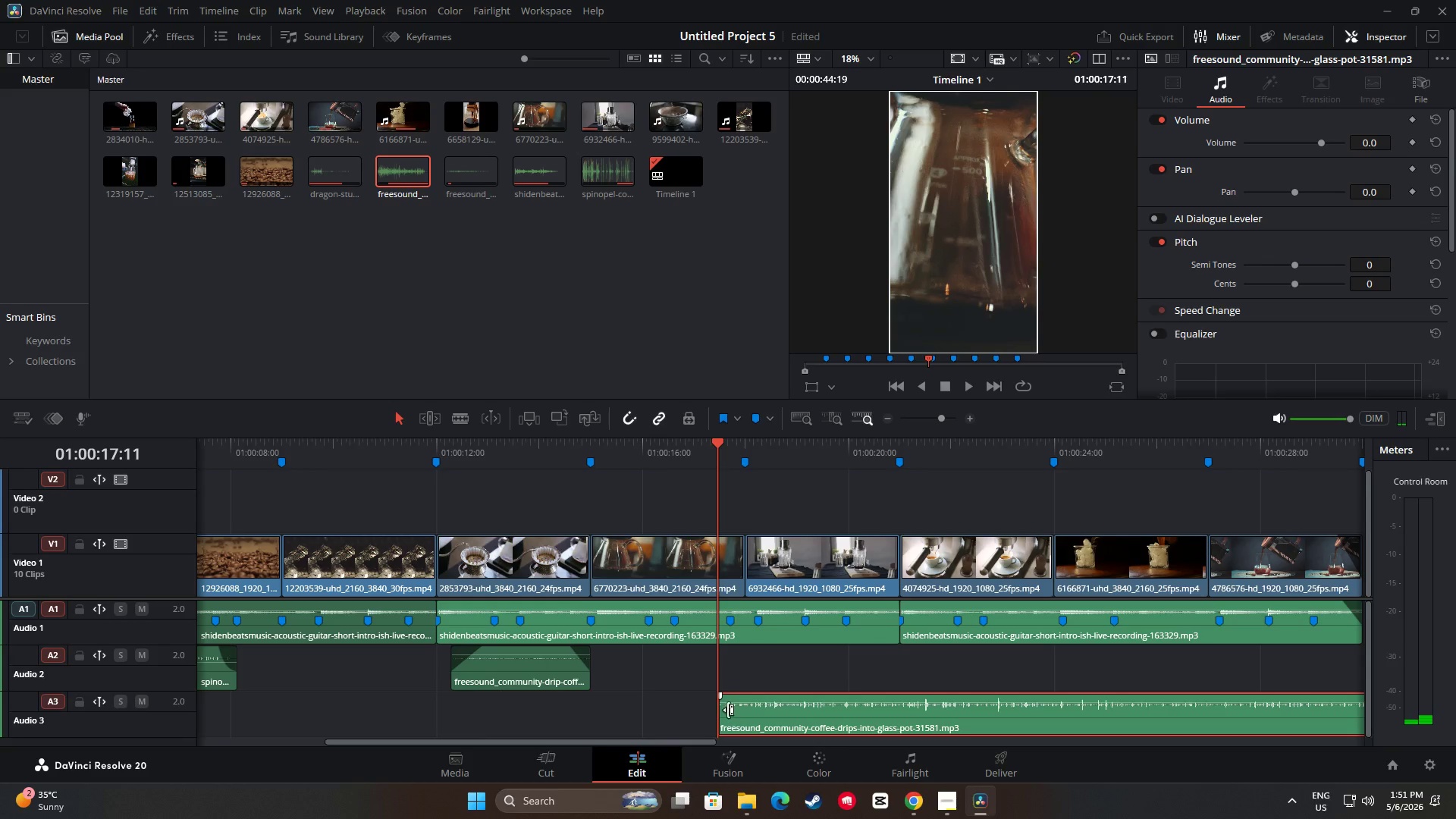 
left_click_drag(start_coordinate=[726, 708], to_coordinate=[1135, 715])
 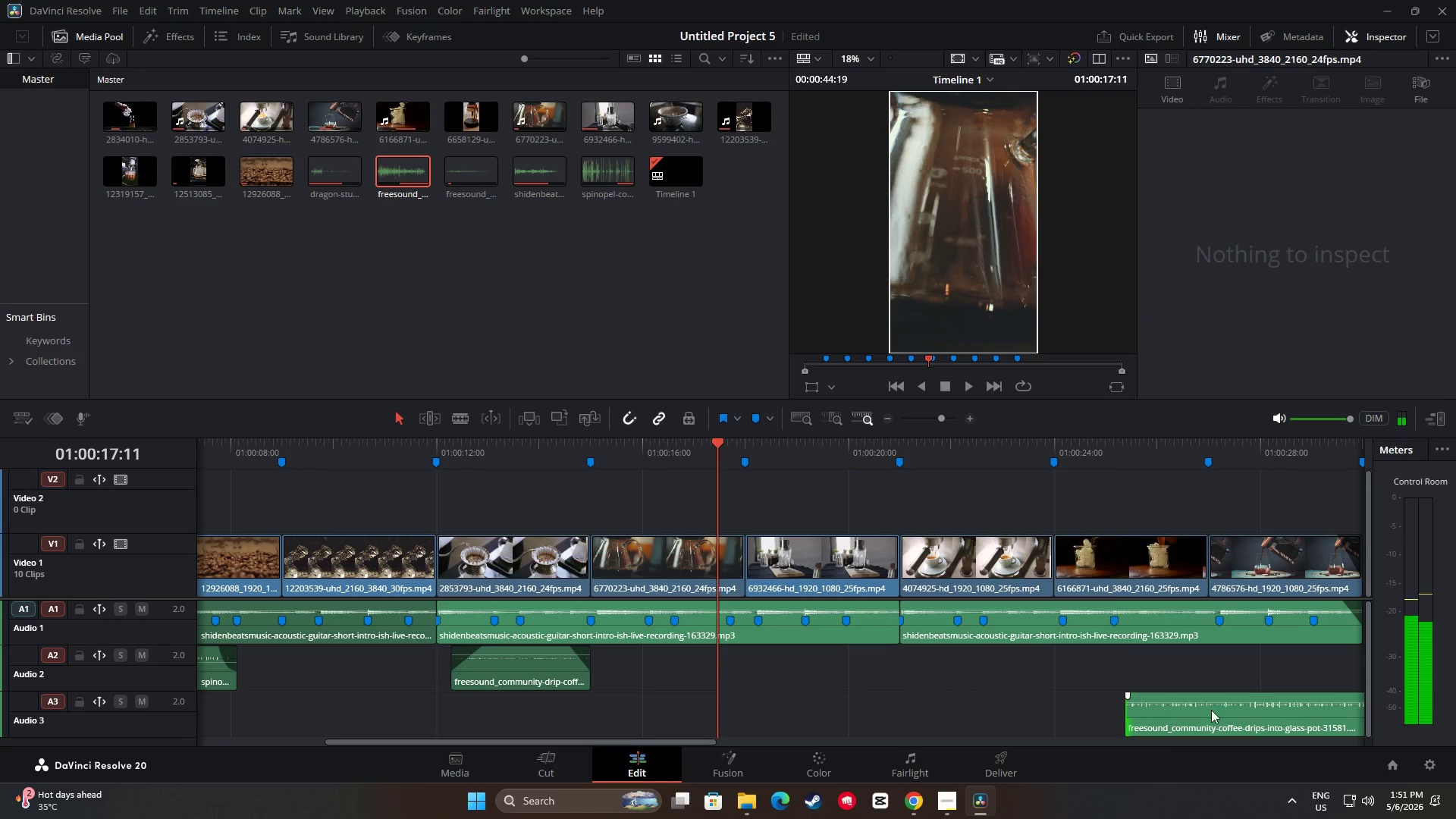 
left_click_drag(start_coordinate=[1237, 708], to_coordinate=[442, 712])
 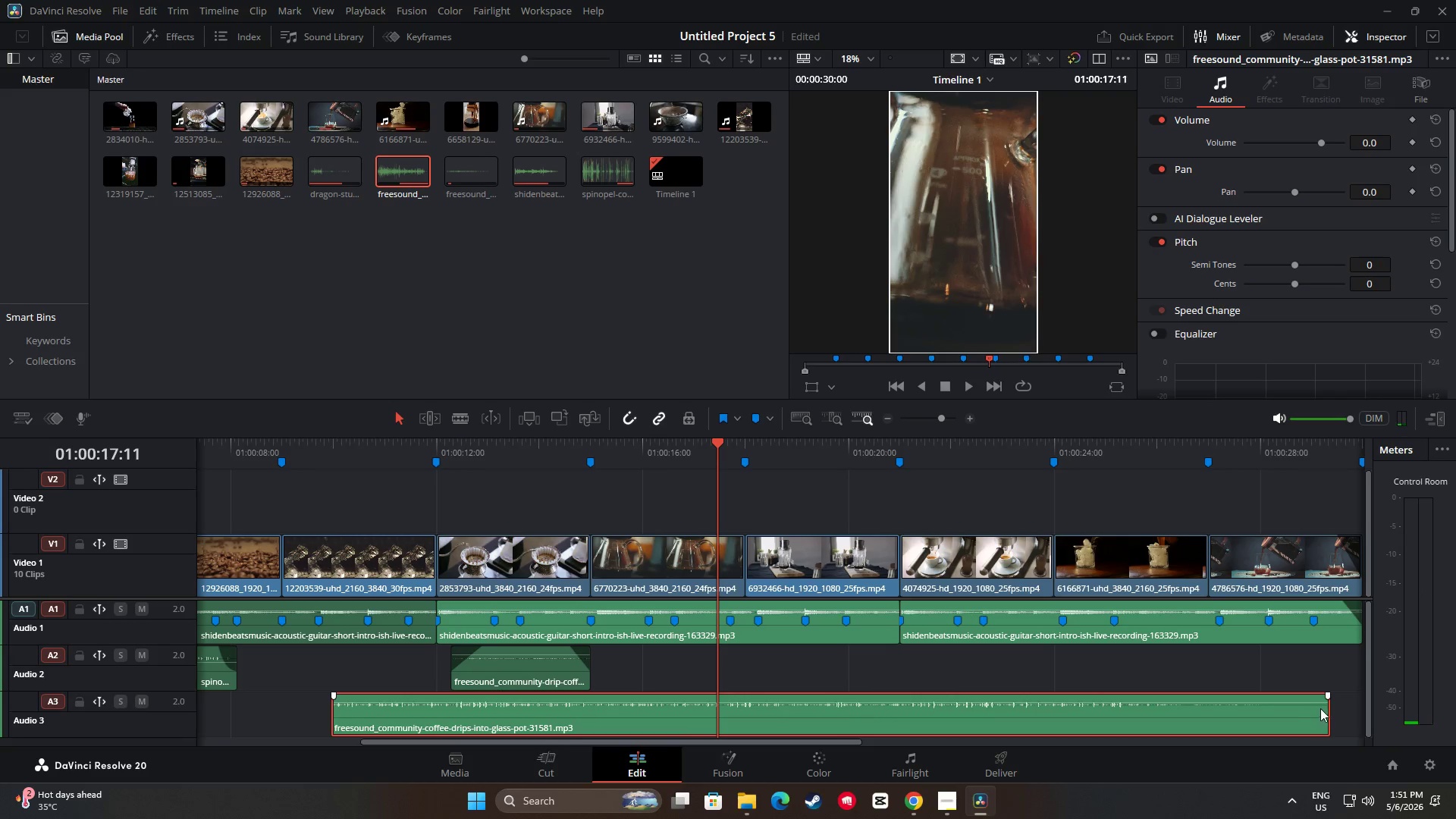 
left_click_drag(start_coordinate=[1323, 708], to_coordinate=[589, 724])
 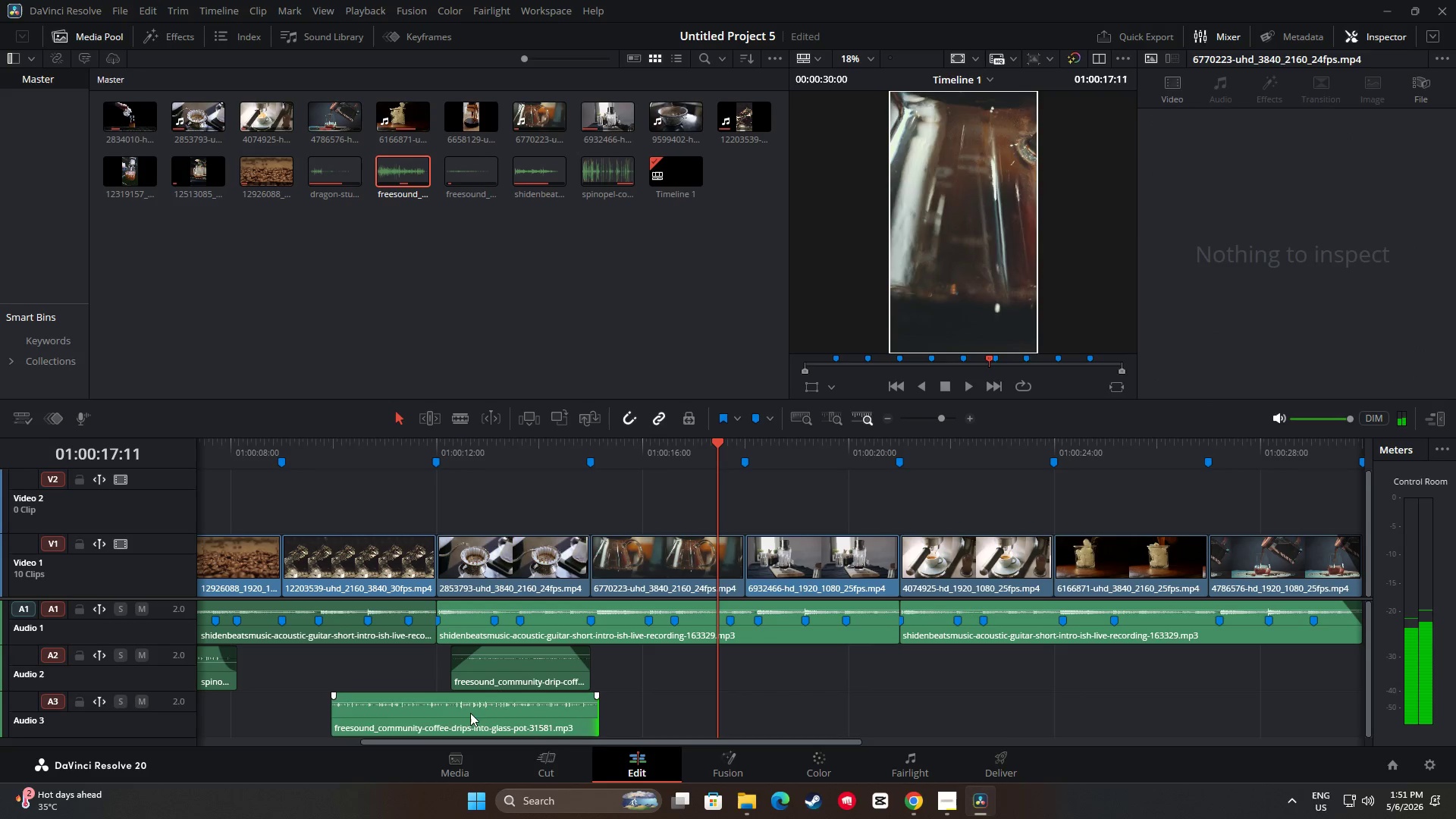 
left_click_drag(start_coordinate=[470, 713], to_coordinate=[732, 714])
 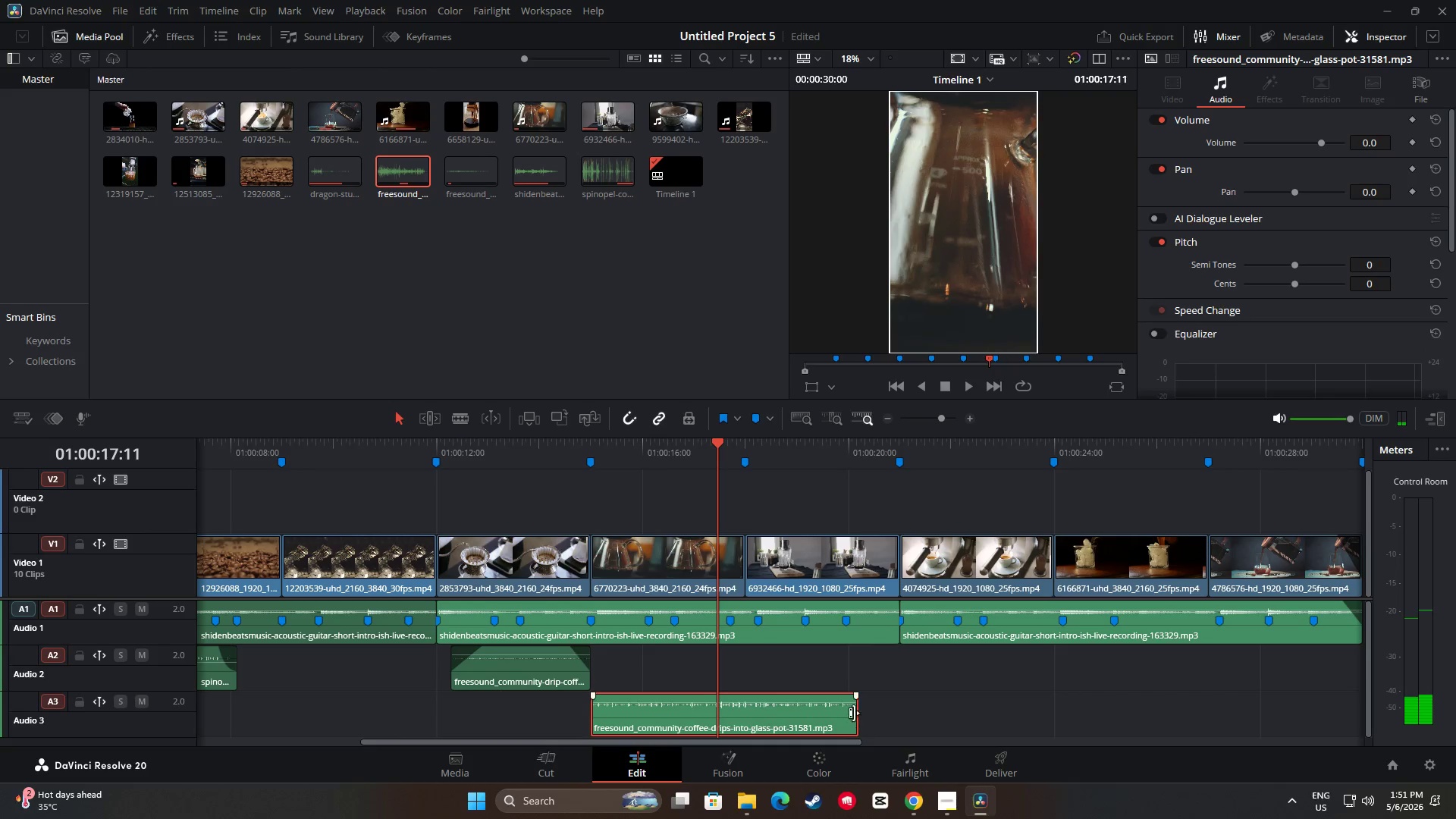 
left_click_drag(start_coordinate=[853, 713], to_coordinate=[708, 715])
 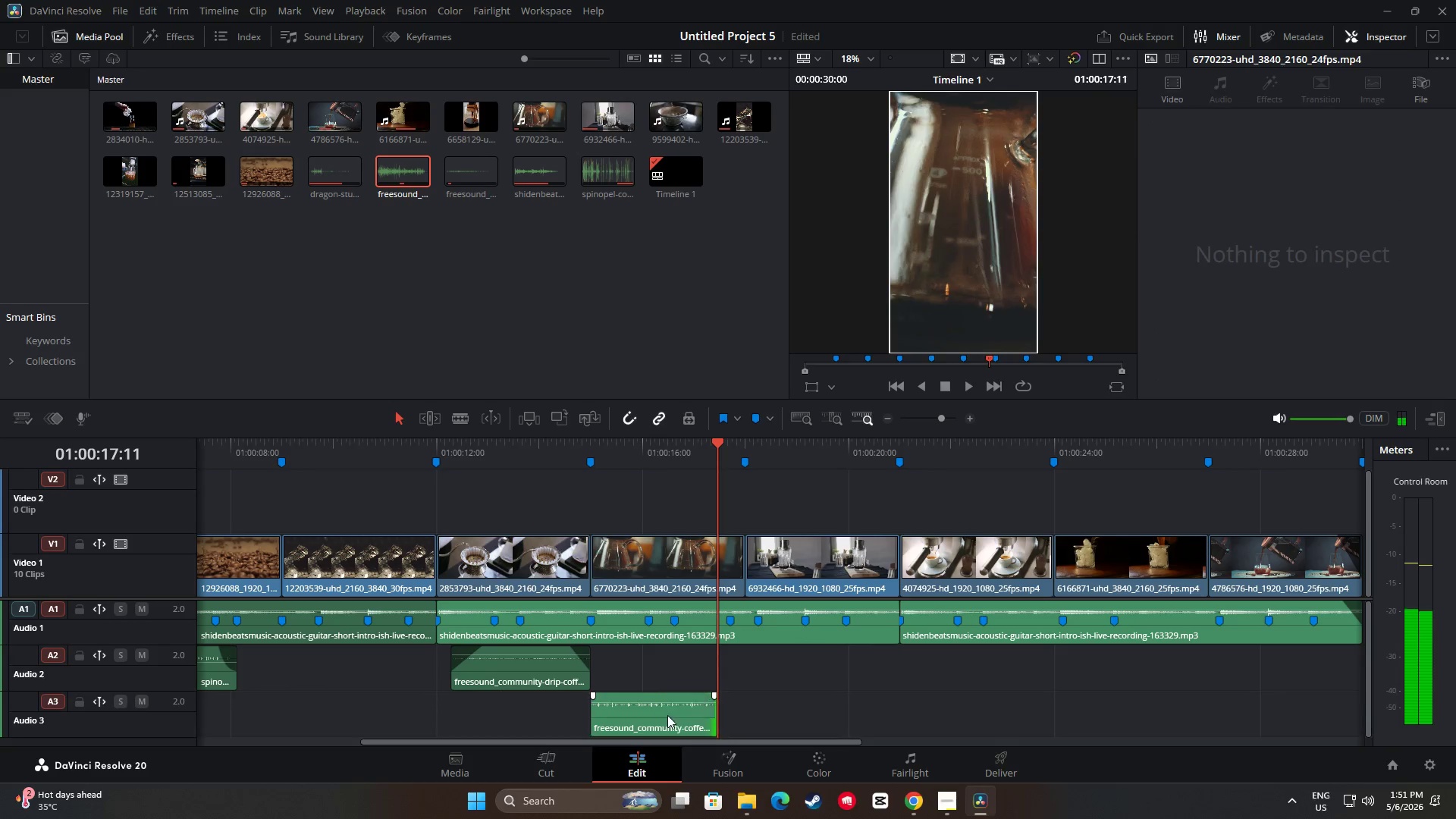 
left_click_drag(start_coordinate=[633, 715], to_coordinate=[648, 664])
 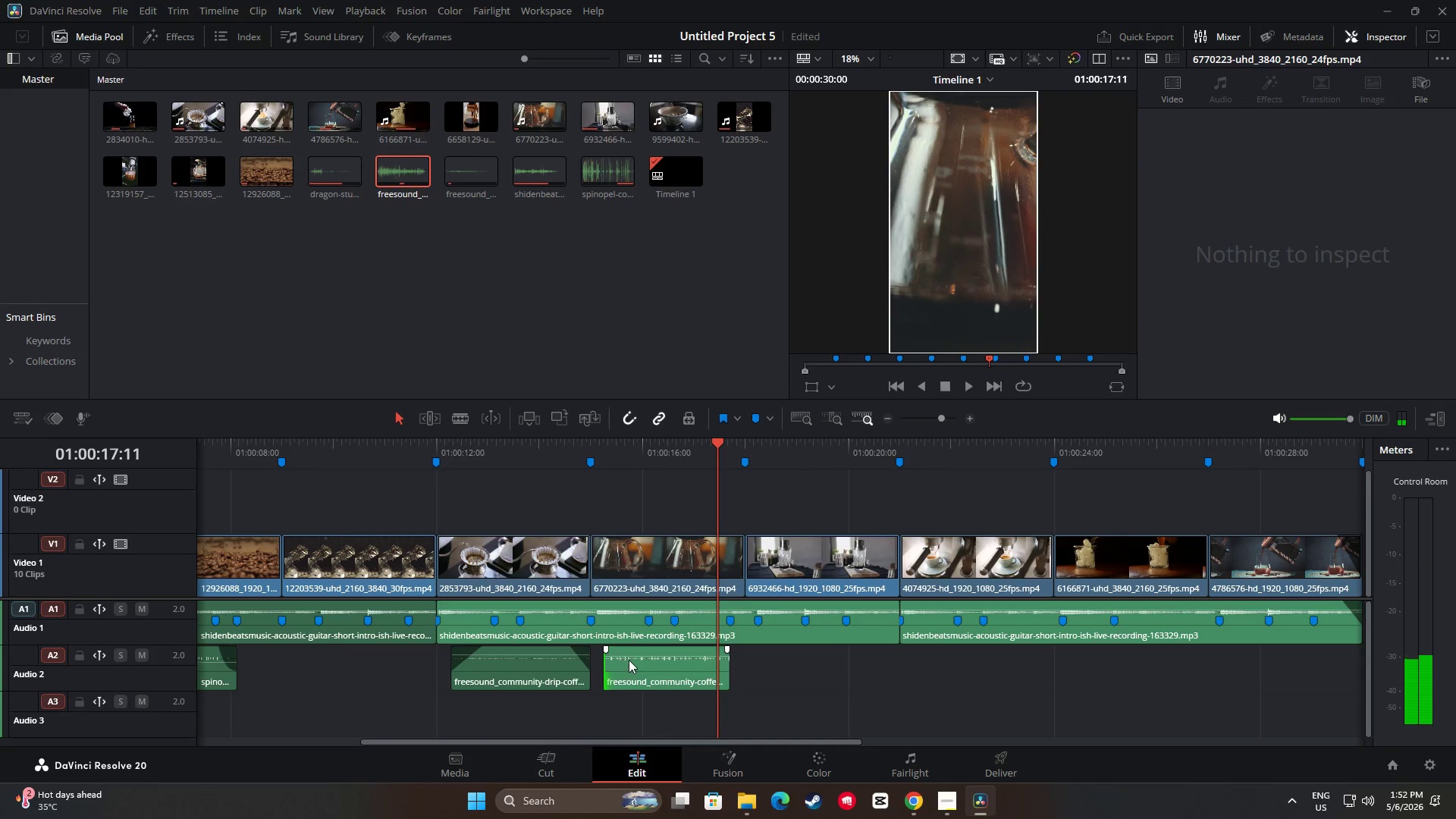 
left_click([629, 659])
 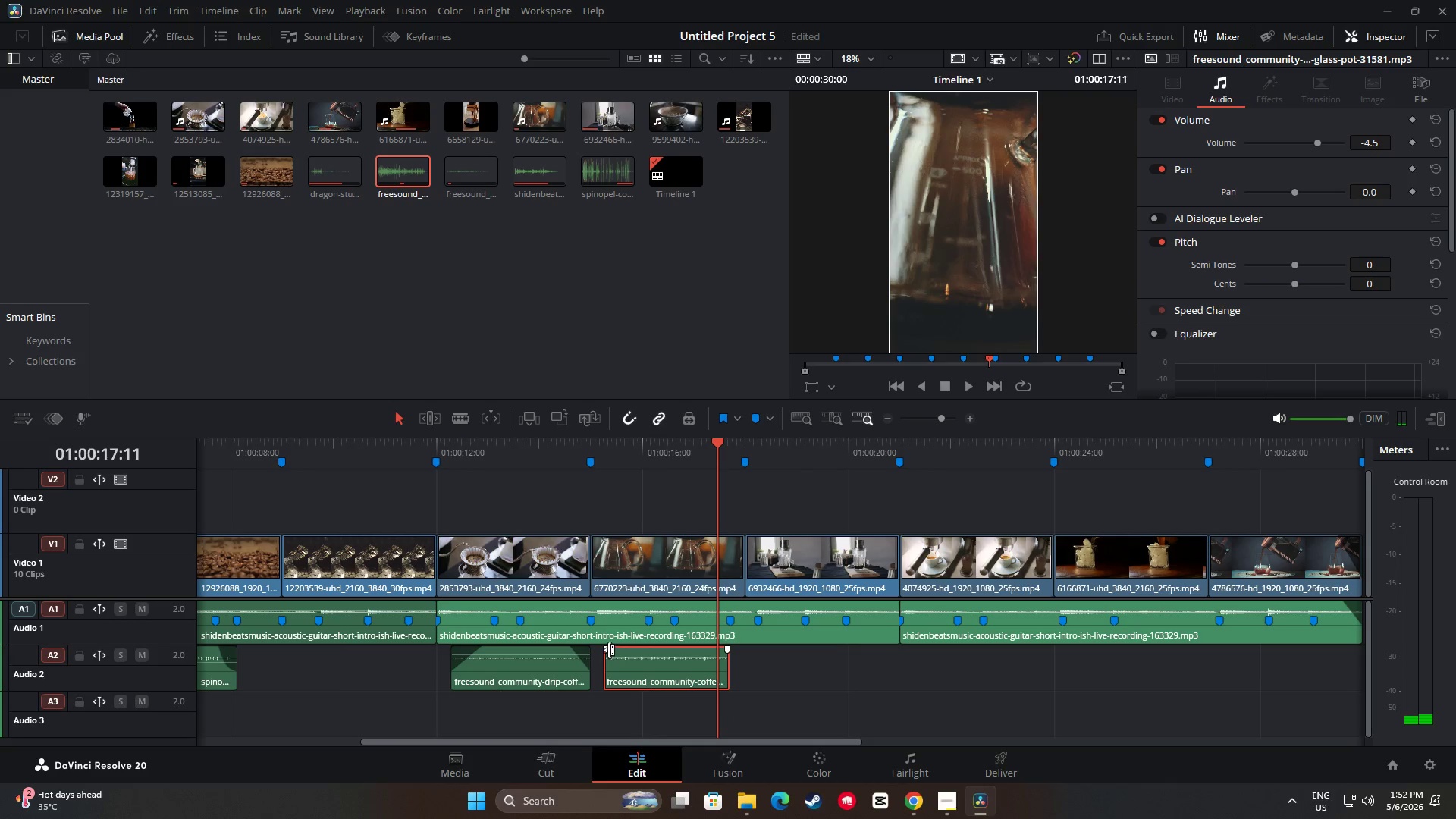 
left_click_drag(start_coordinate=[608, 650], to_coordinate=[623, 652])
 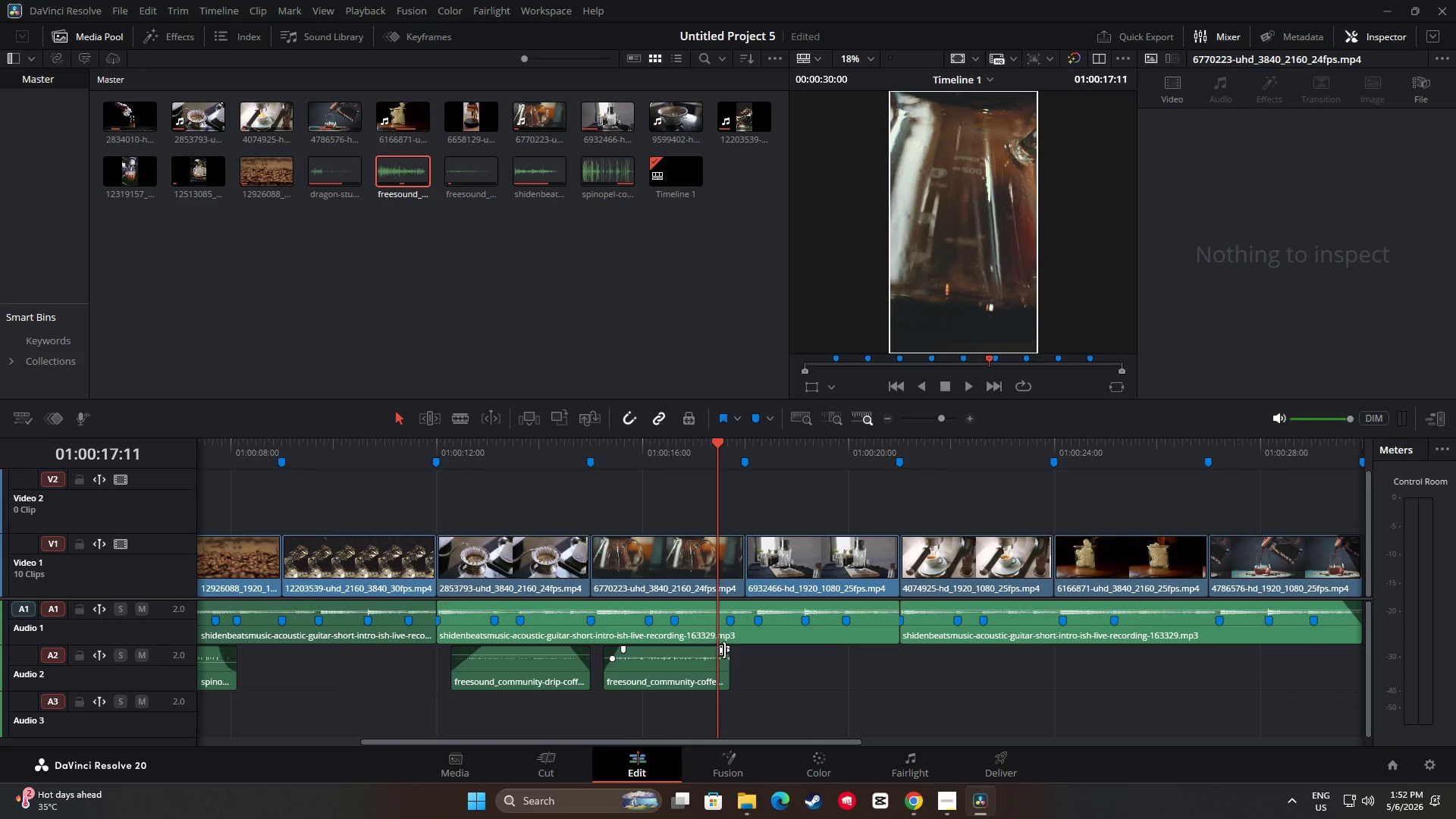 
left_click_drag(start_coordinate=[724, 650], to_coordinate=[701, 650])
 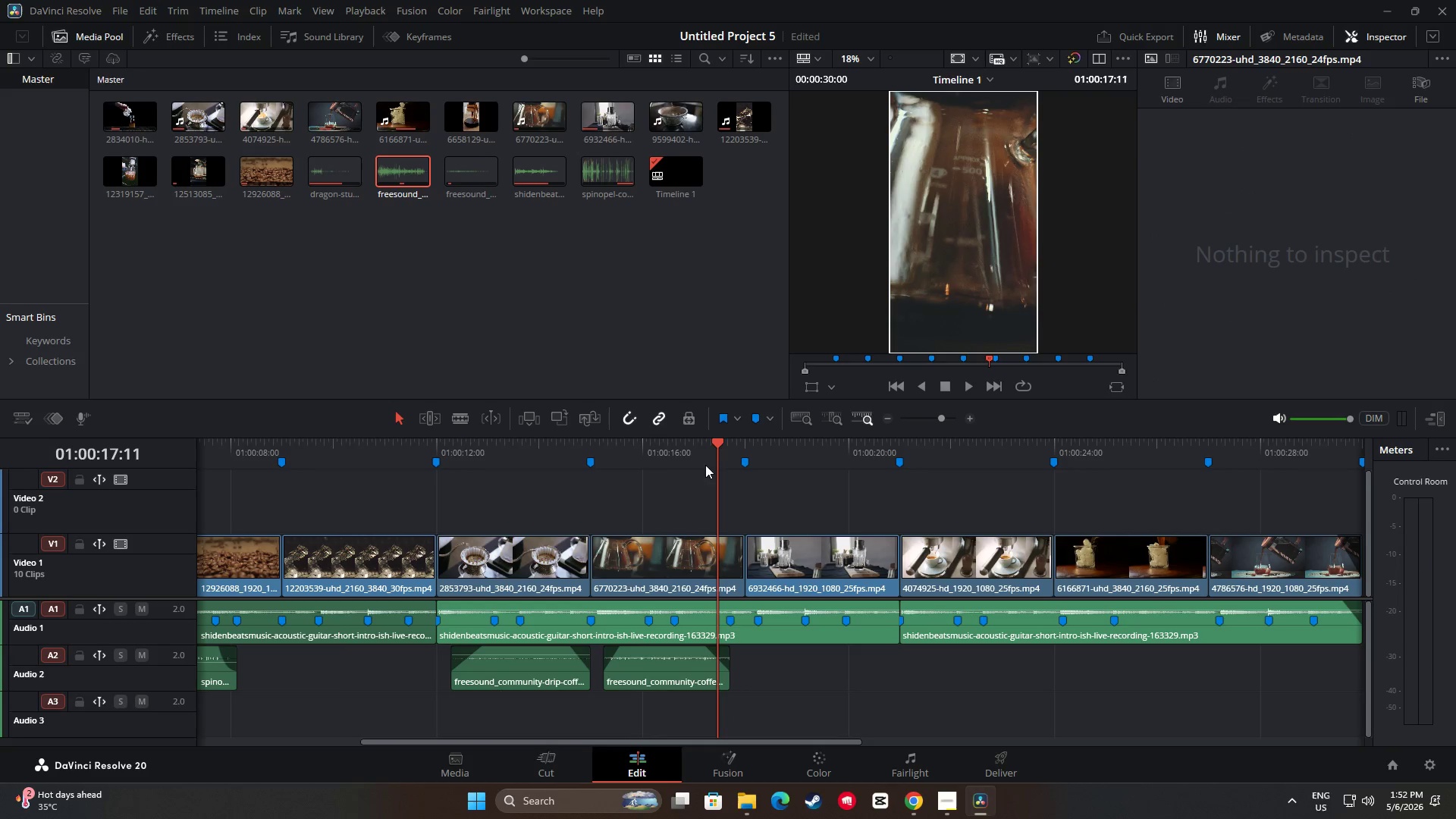 
left_click_drag(start_coordinate=[714, 441], to_coordinate=[568, 444])
 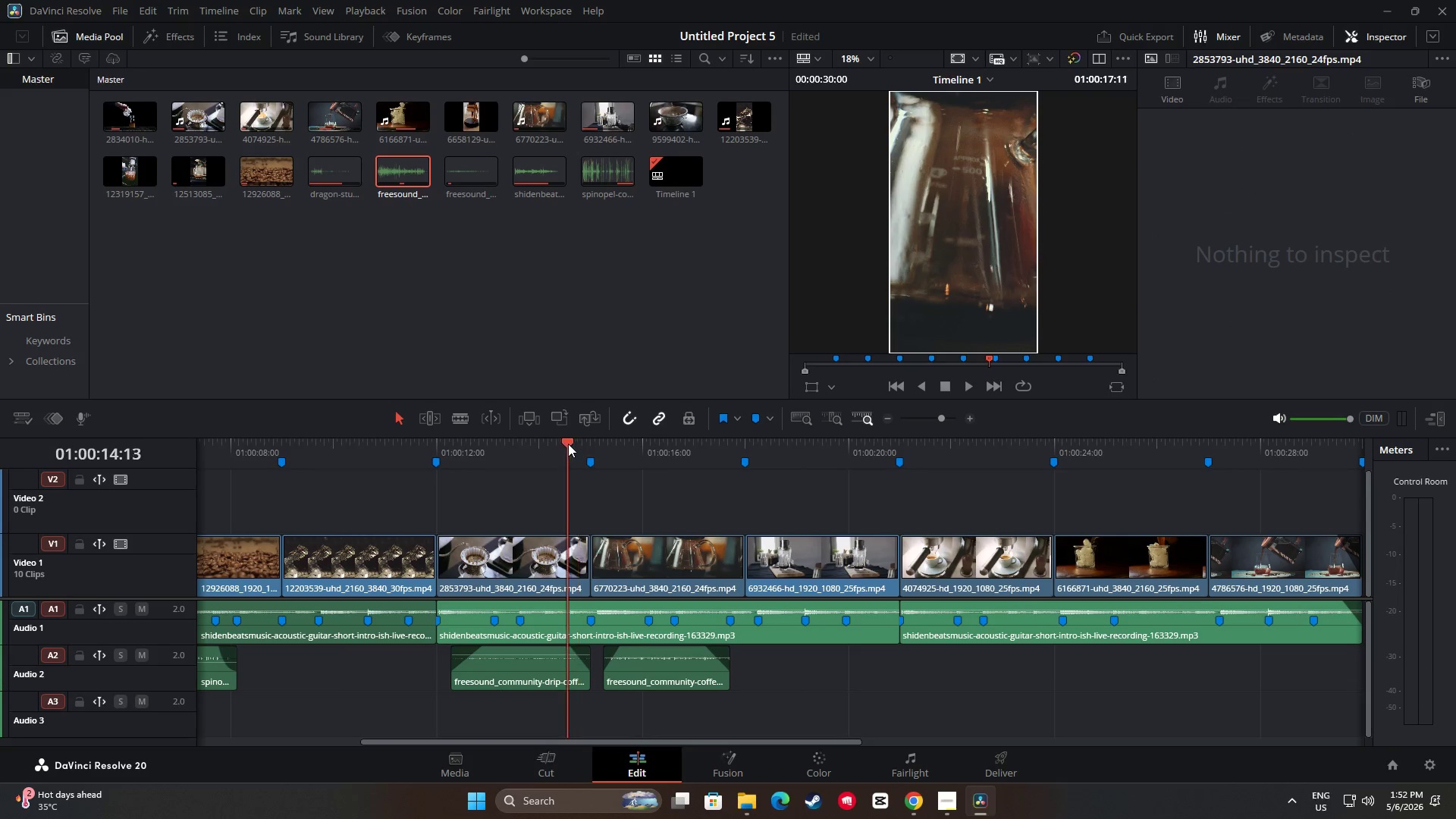 
key(Space)
 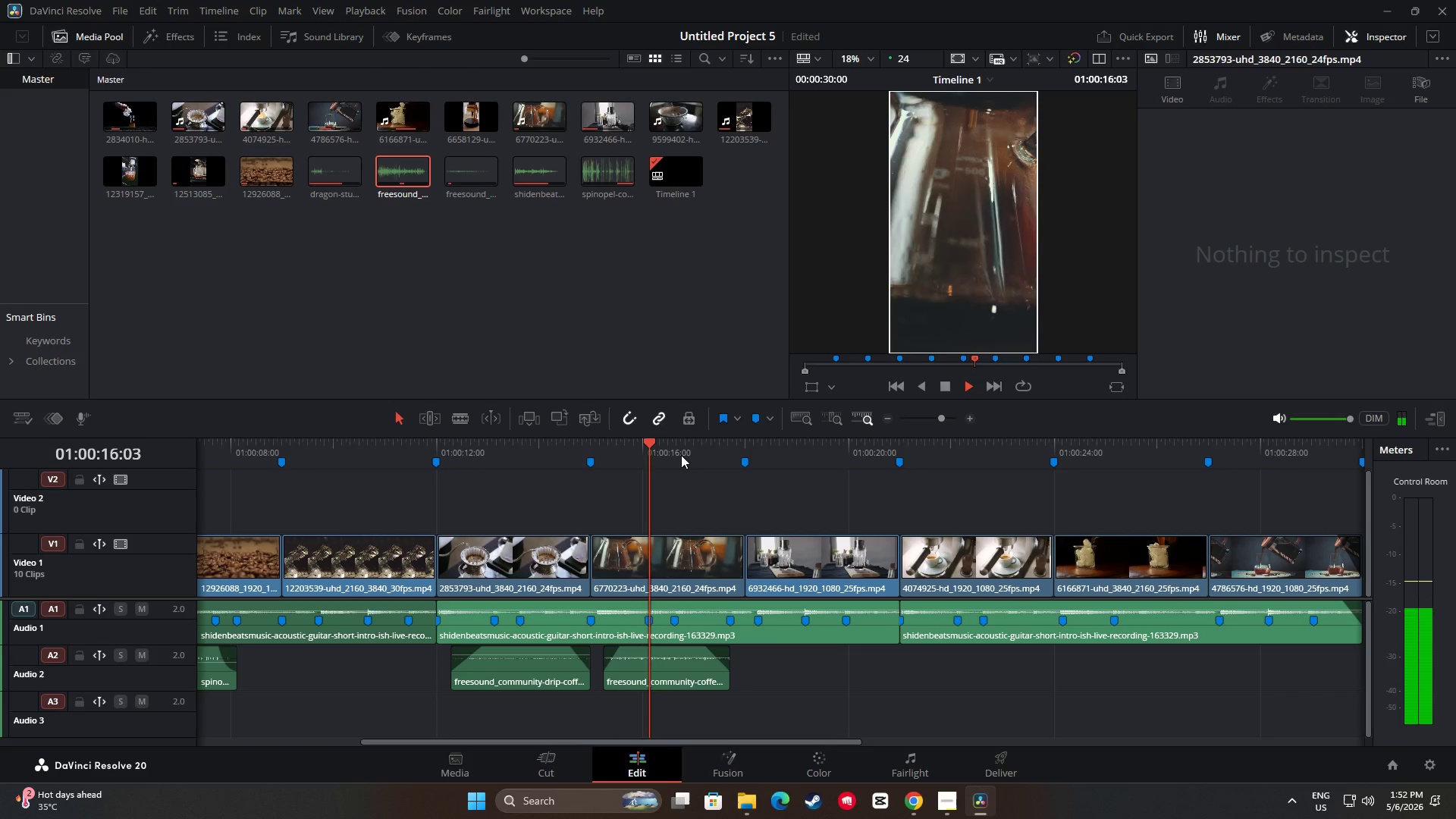 
key(Space)
 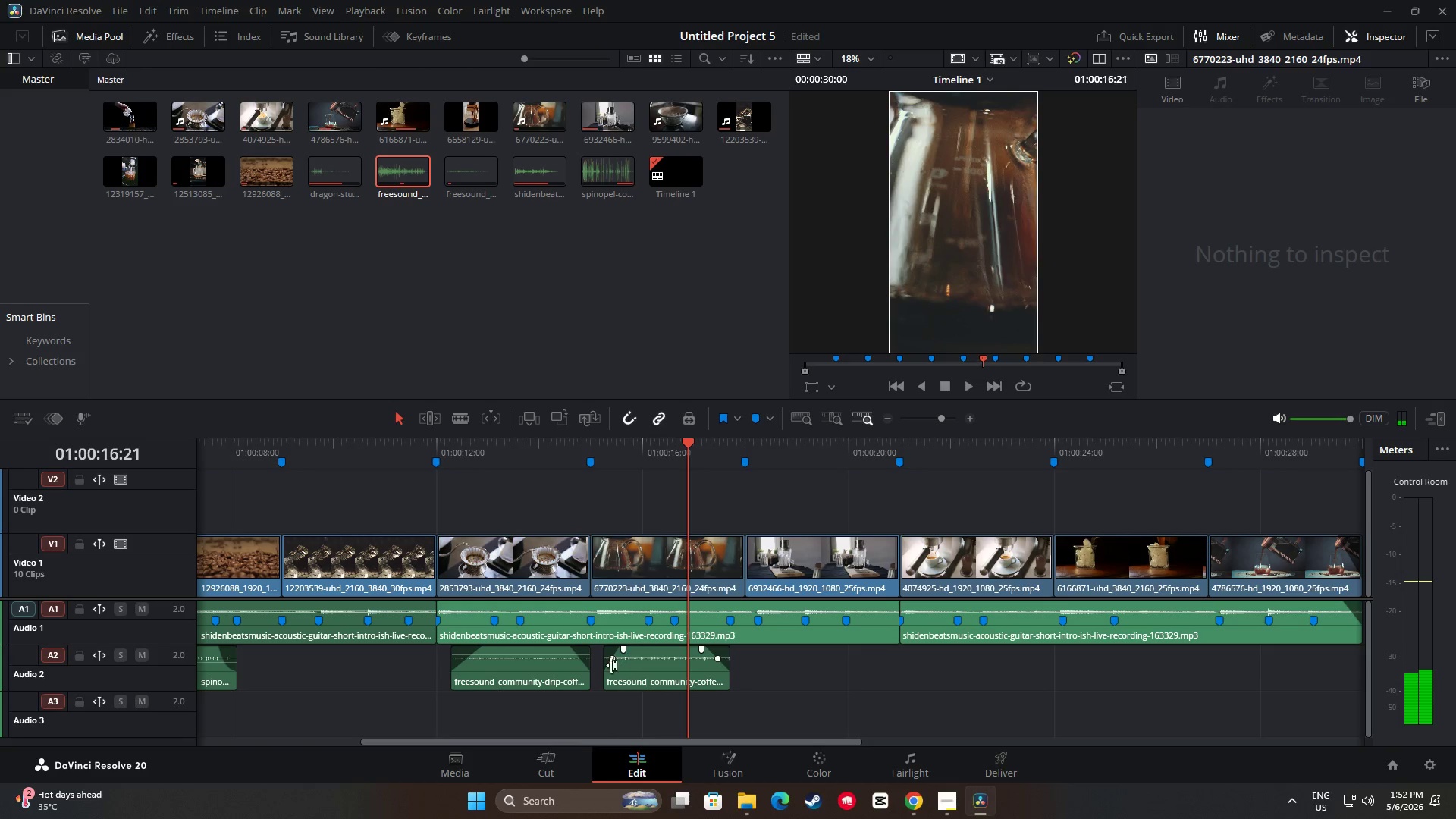 
left_click_drag(start_coordinate=[608, 669], to_coordinate=[623, 669])
 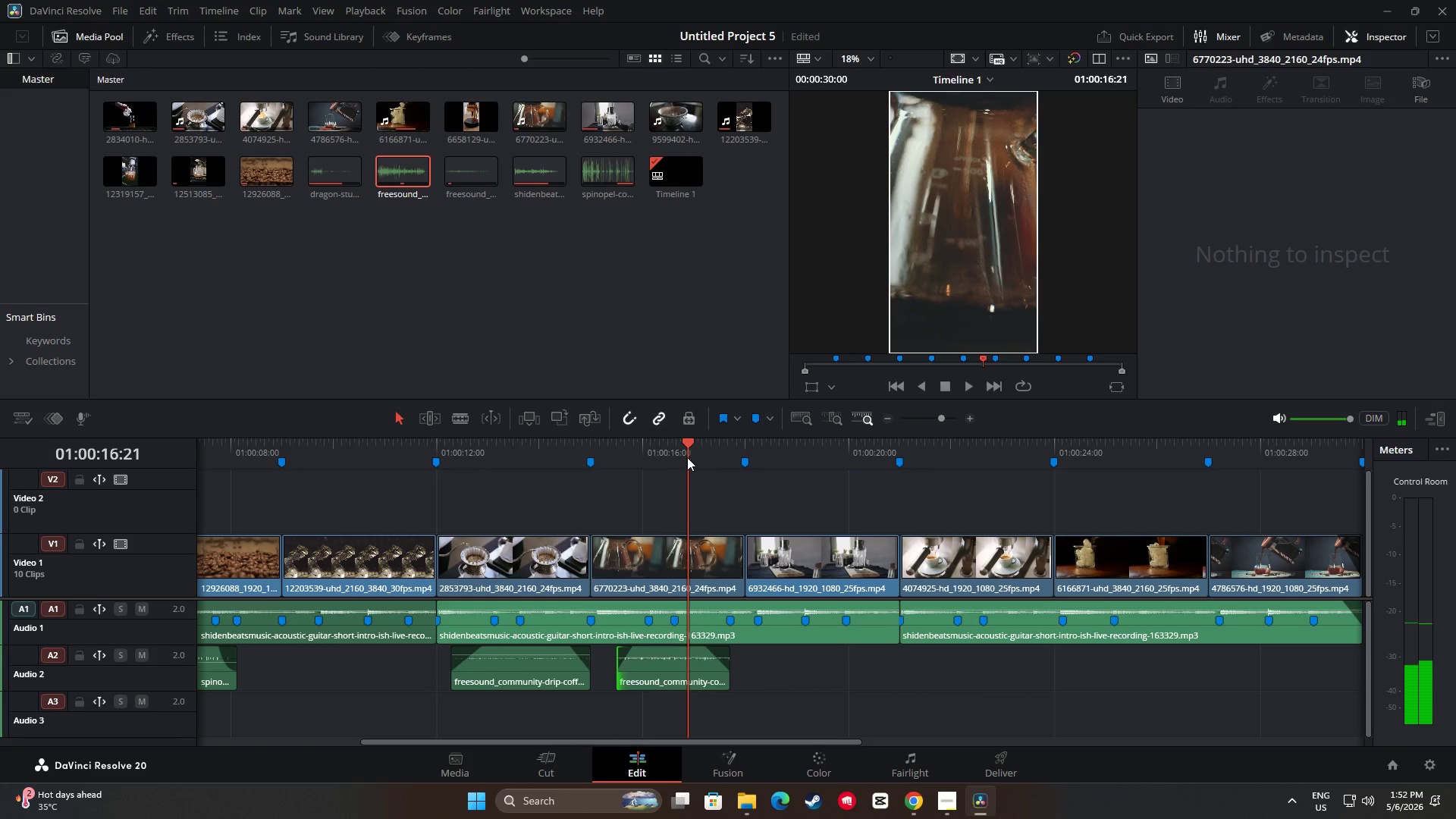 
left_click_drag(start_coordinate=[686, 441], to_coordinate=[559, 450])
 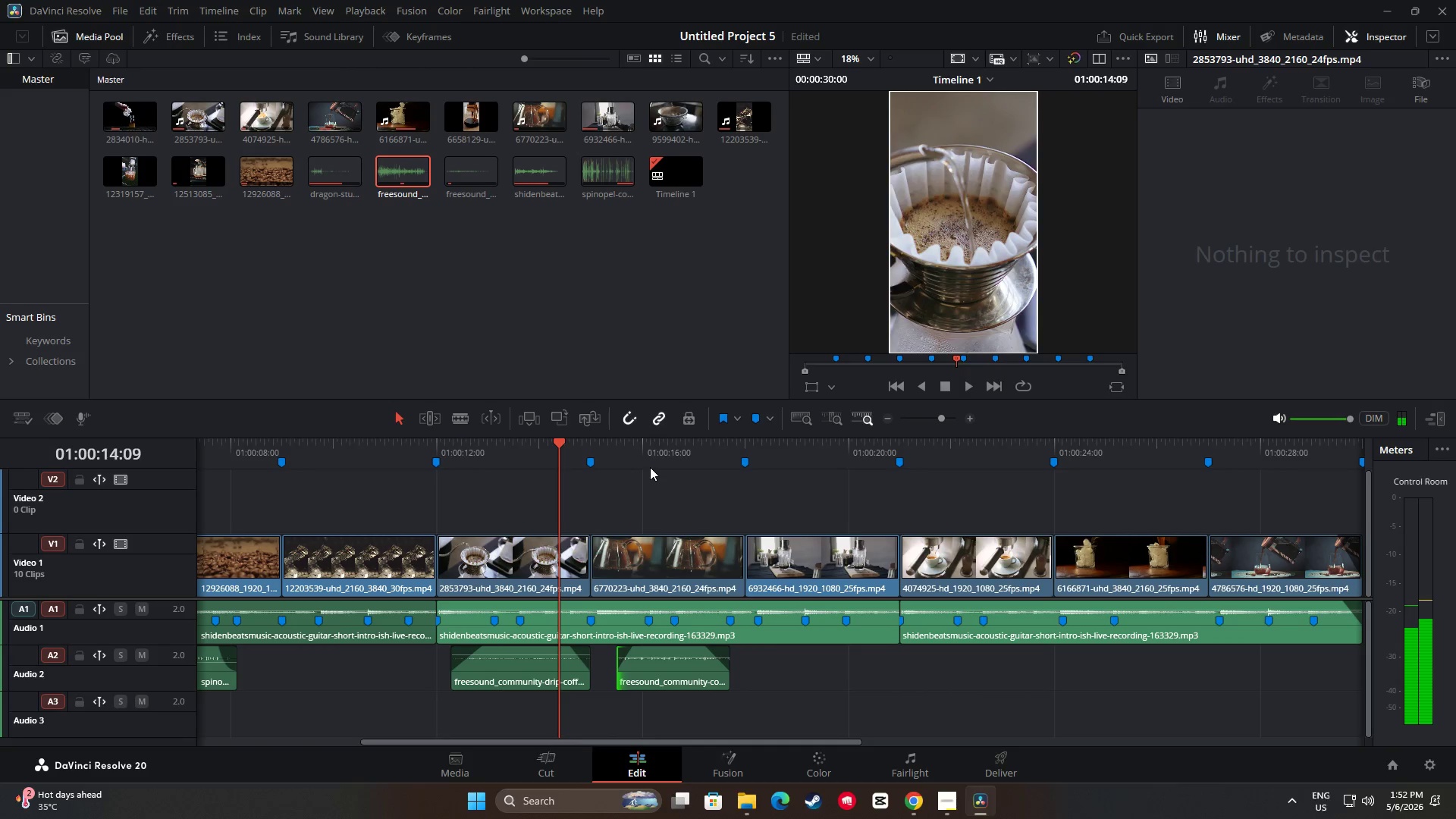 
key(Space)
 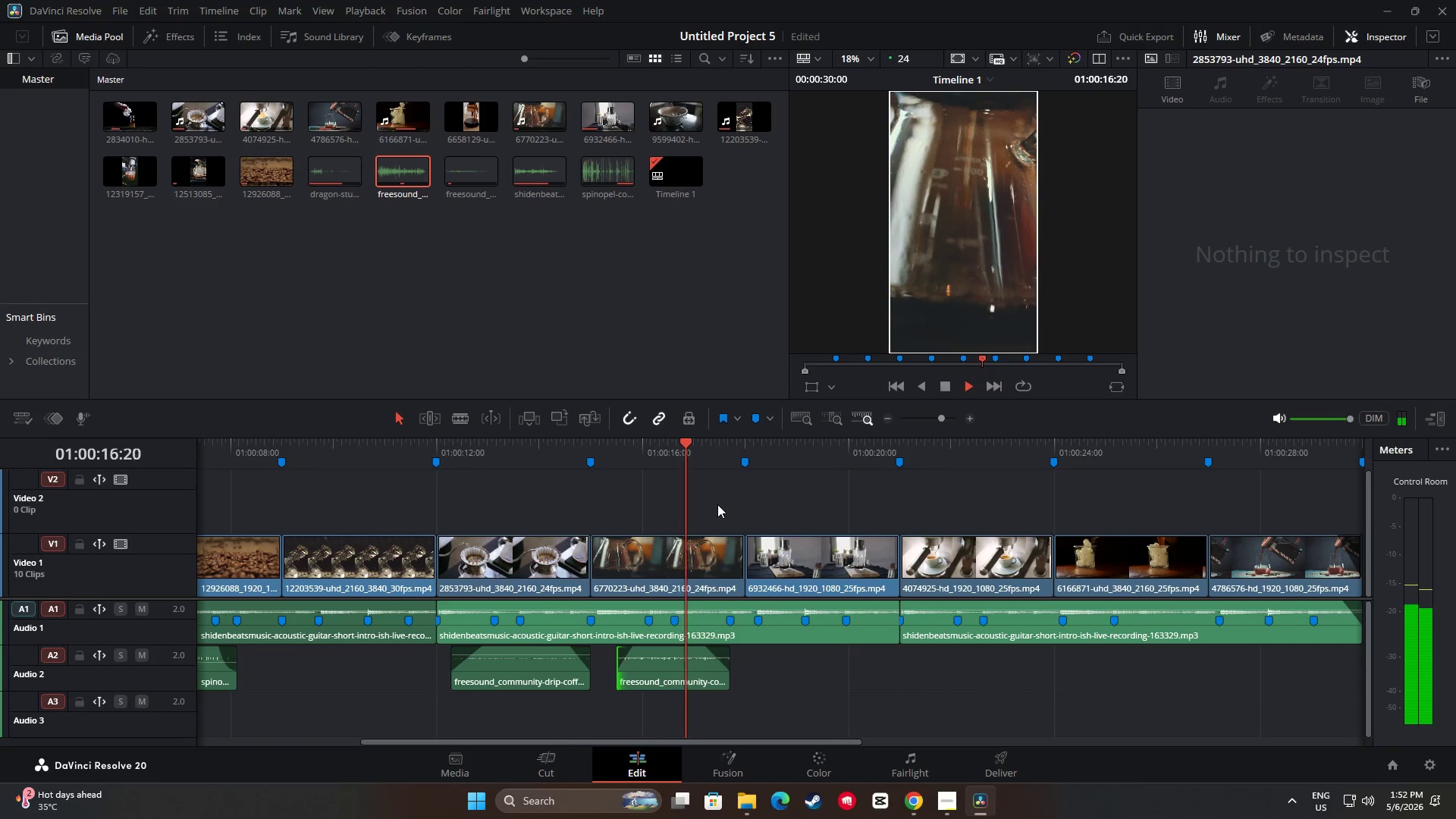 
key(Space)
 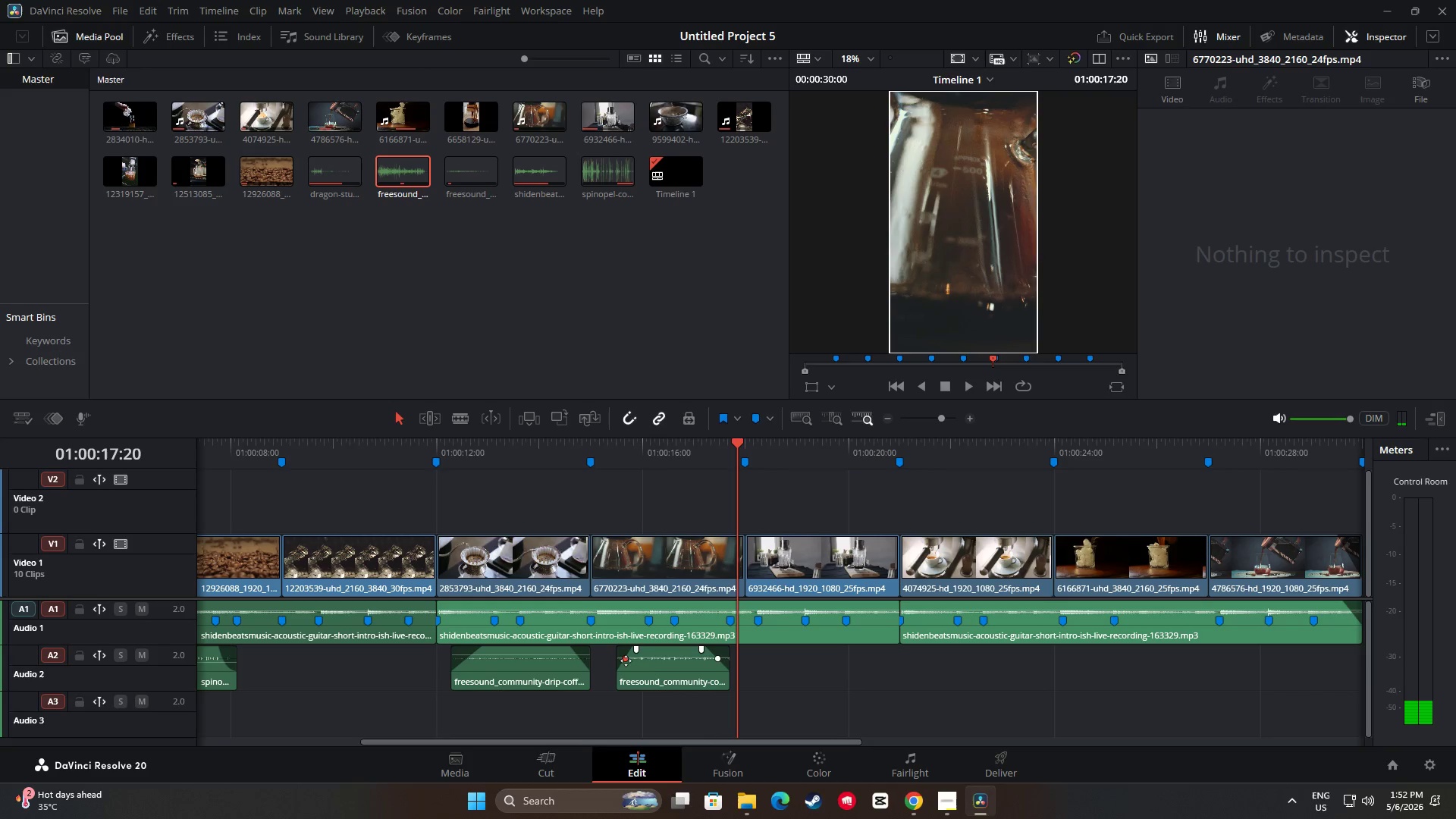 
left_click_drag(start_coordinate=[638, 651], to_coordinate=[642, 651])
 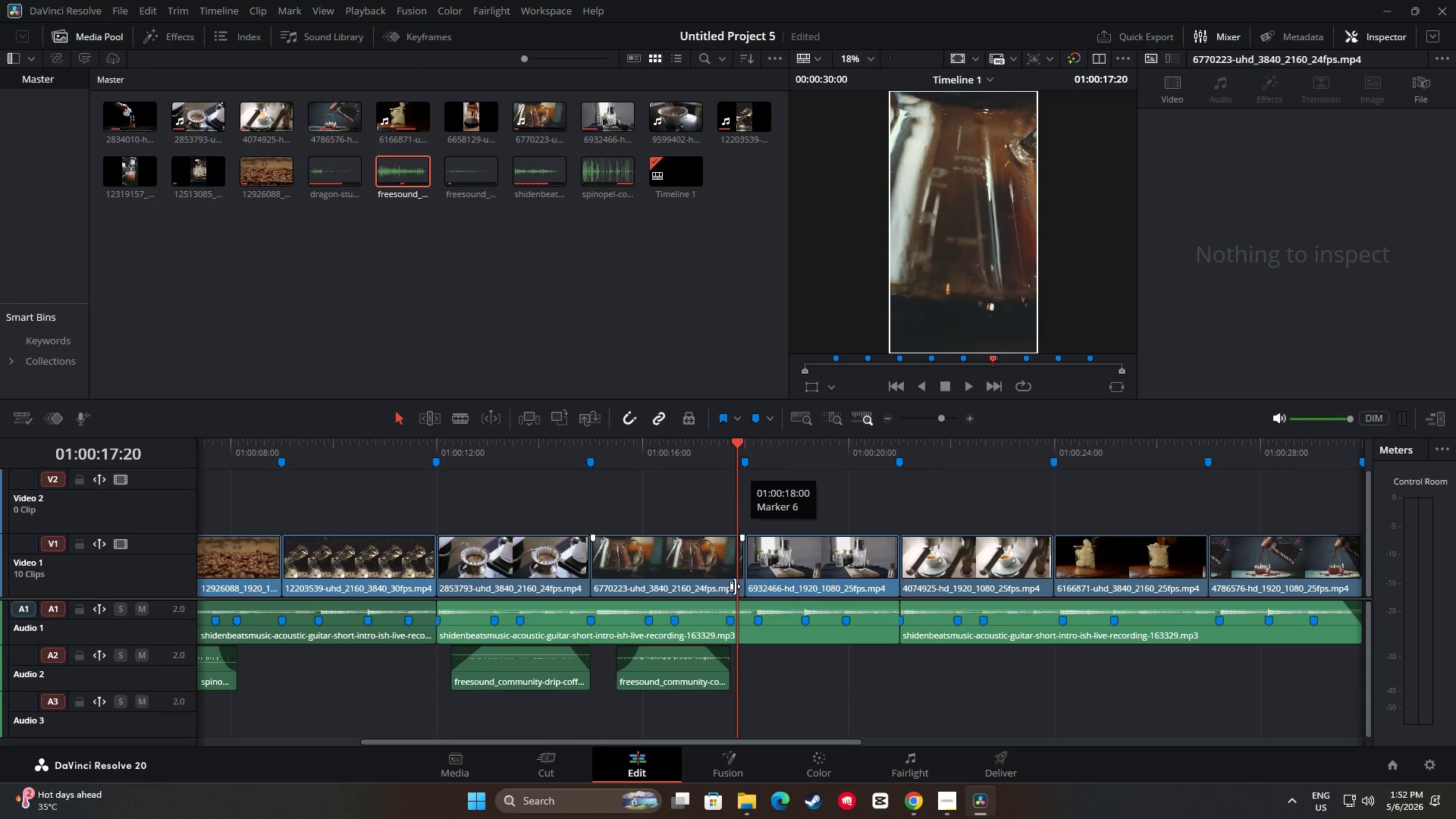 
left_click_drag(start_coordinate=[735, 440], to_coordinate=[576, 444])
 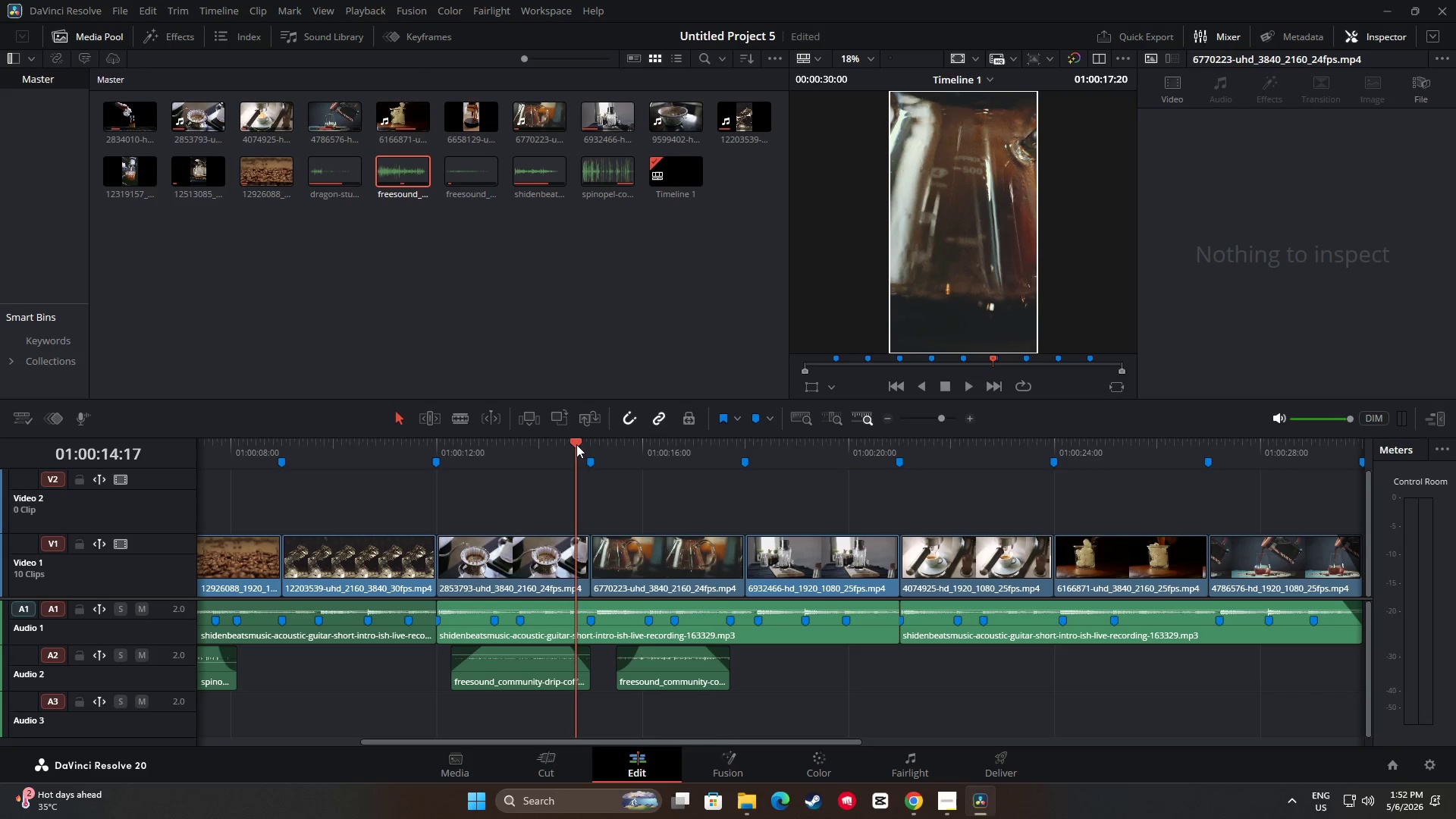 
key(Space)
 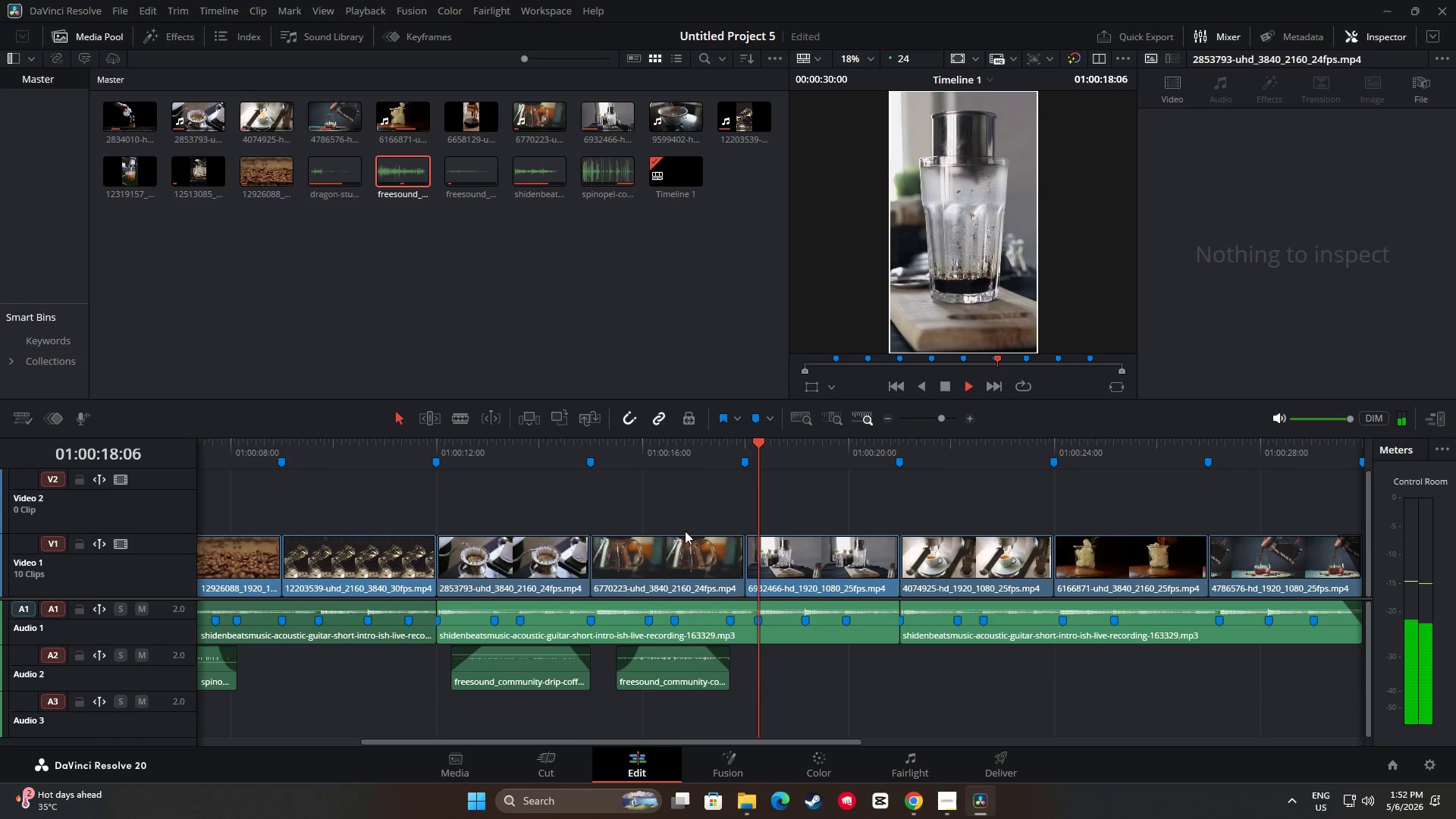 
wait(5.56)
 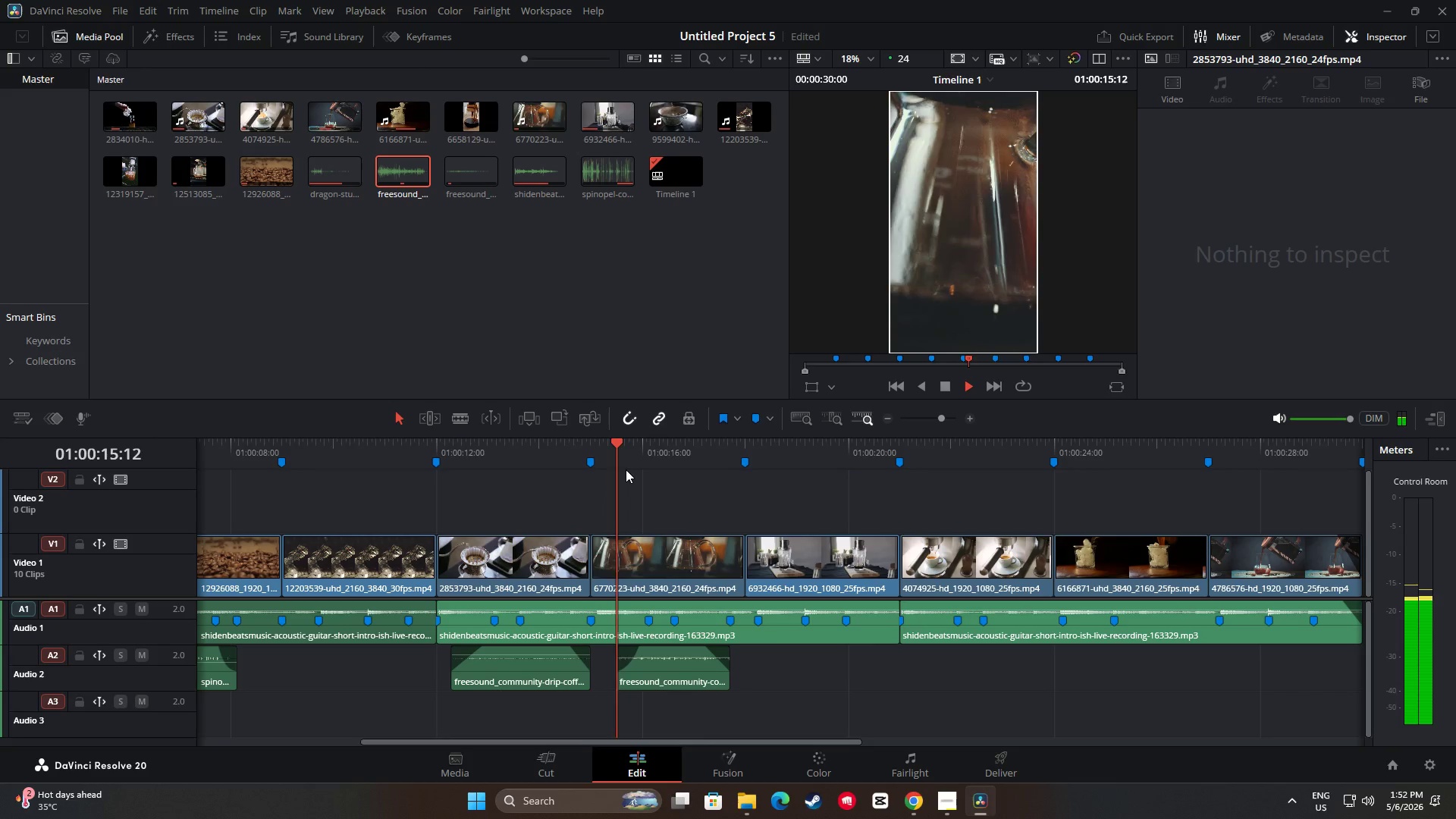 
key(Space)
 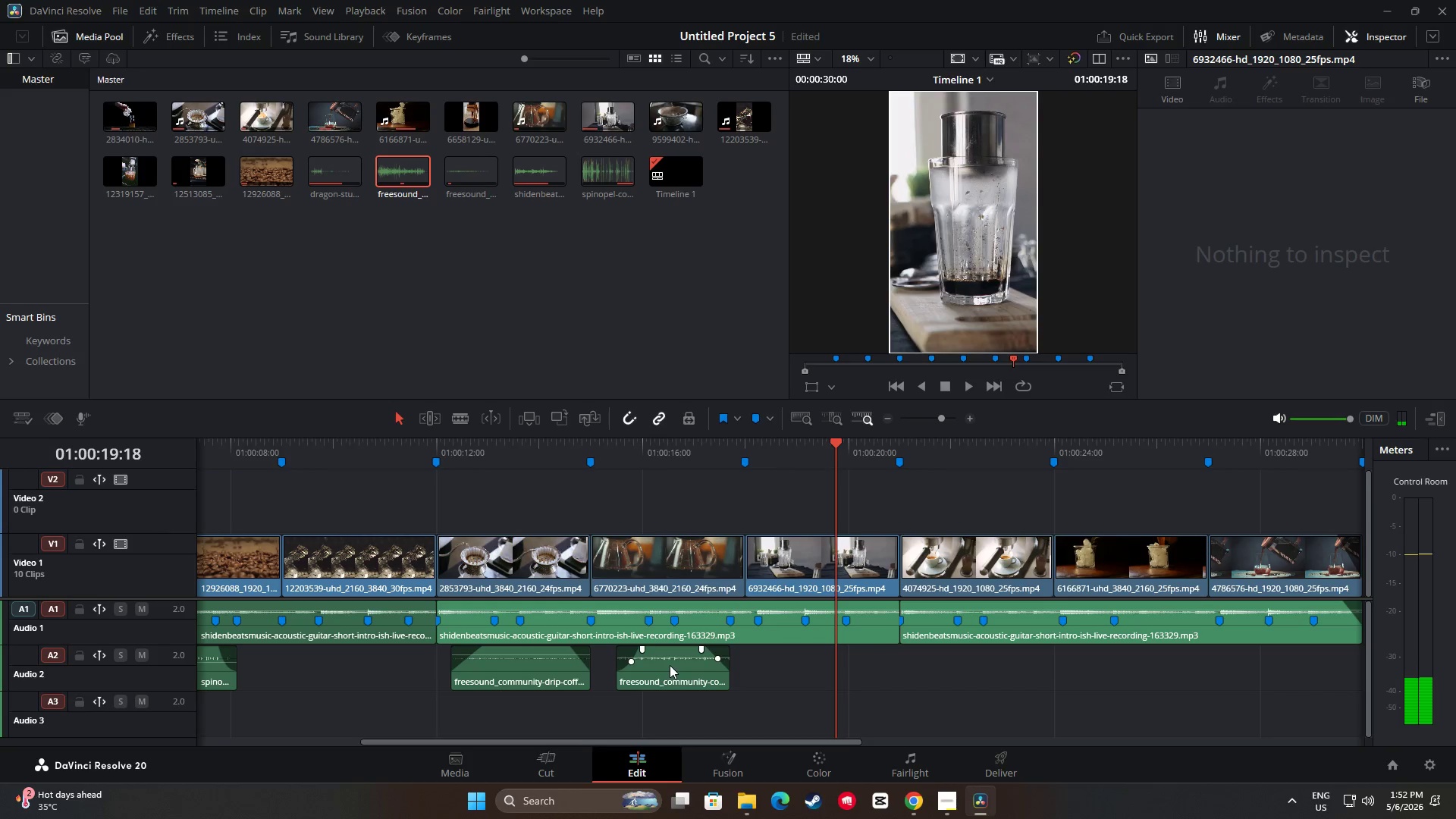 
left_click([670, 660])
 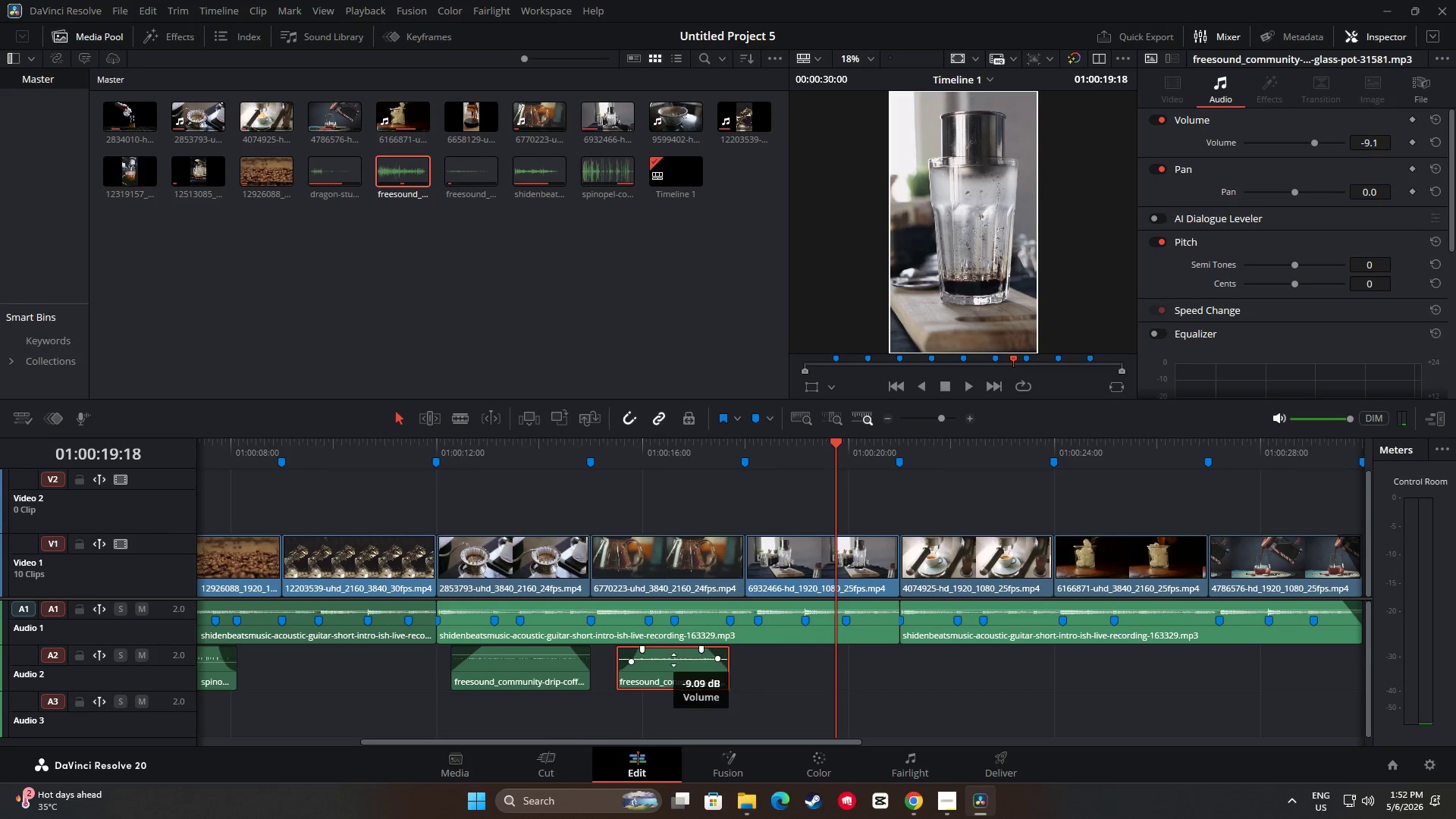 
left_click_drag(start_coordinate=[830, 445], to_coordinate=[562, 460])
 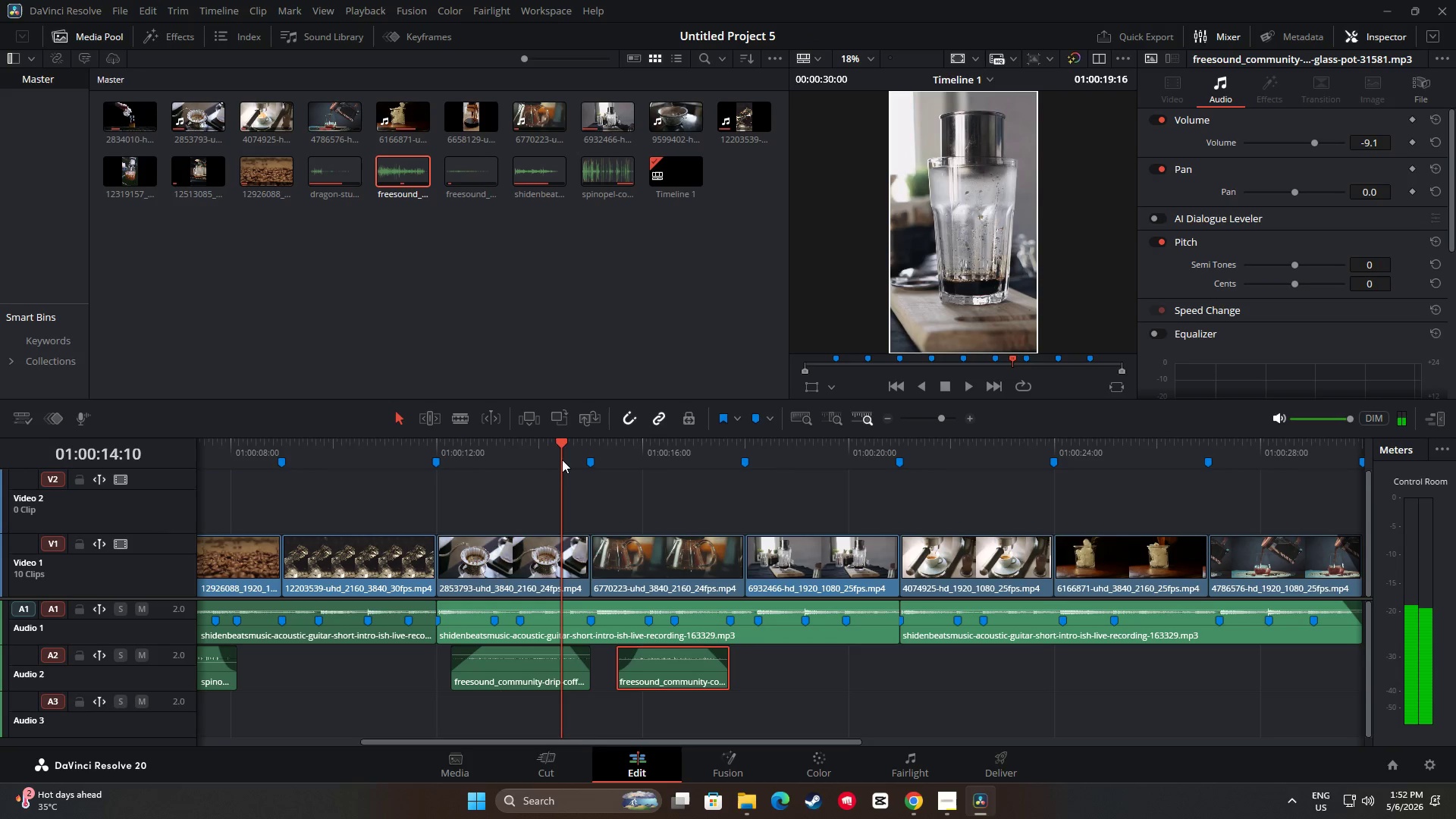 
key(Space)
 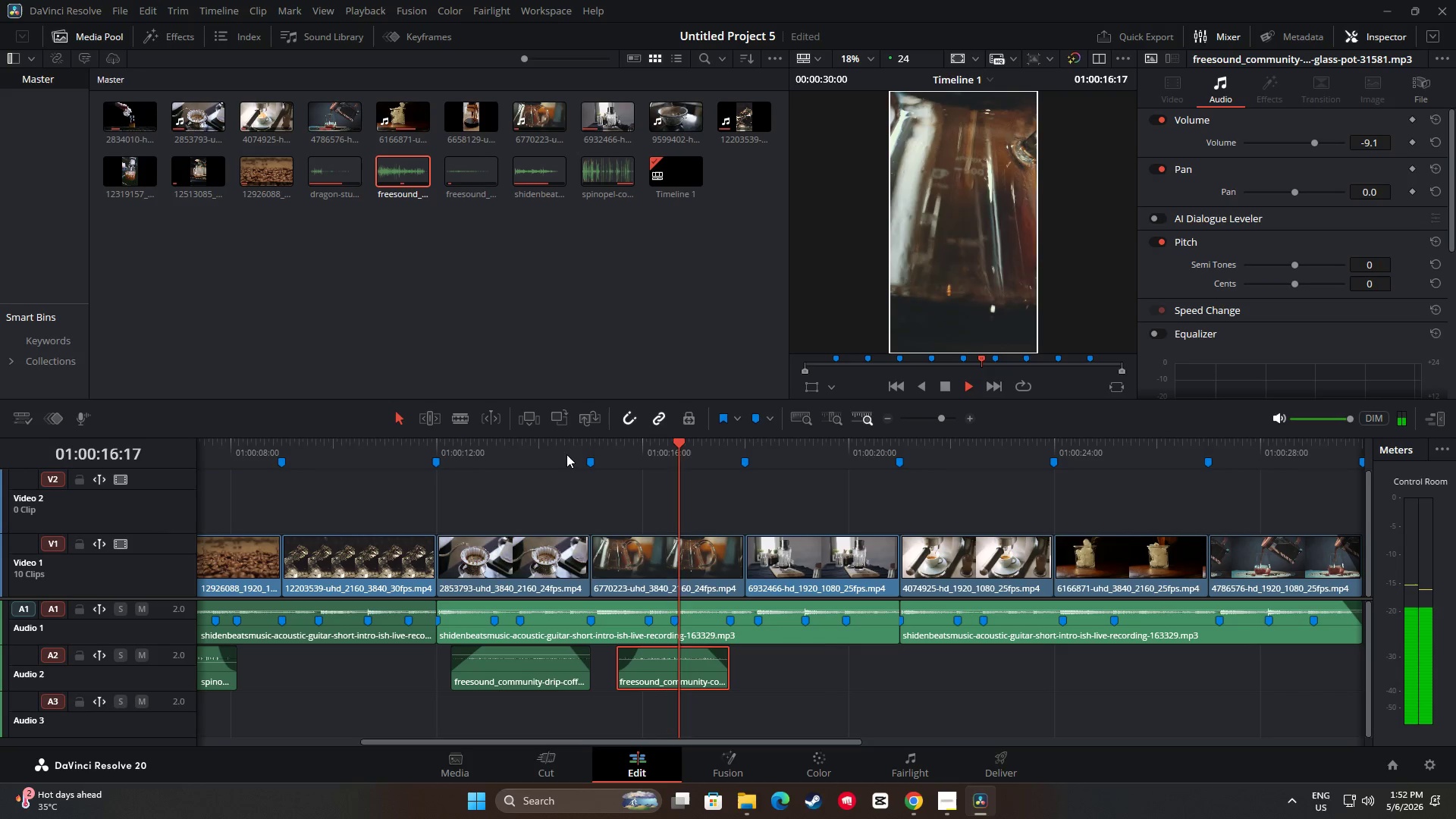 
key(Space)
 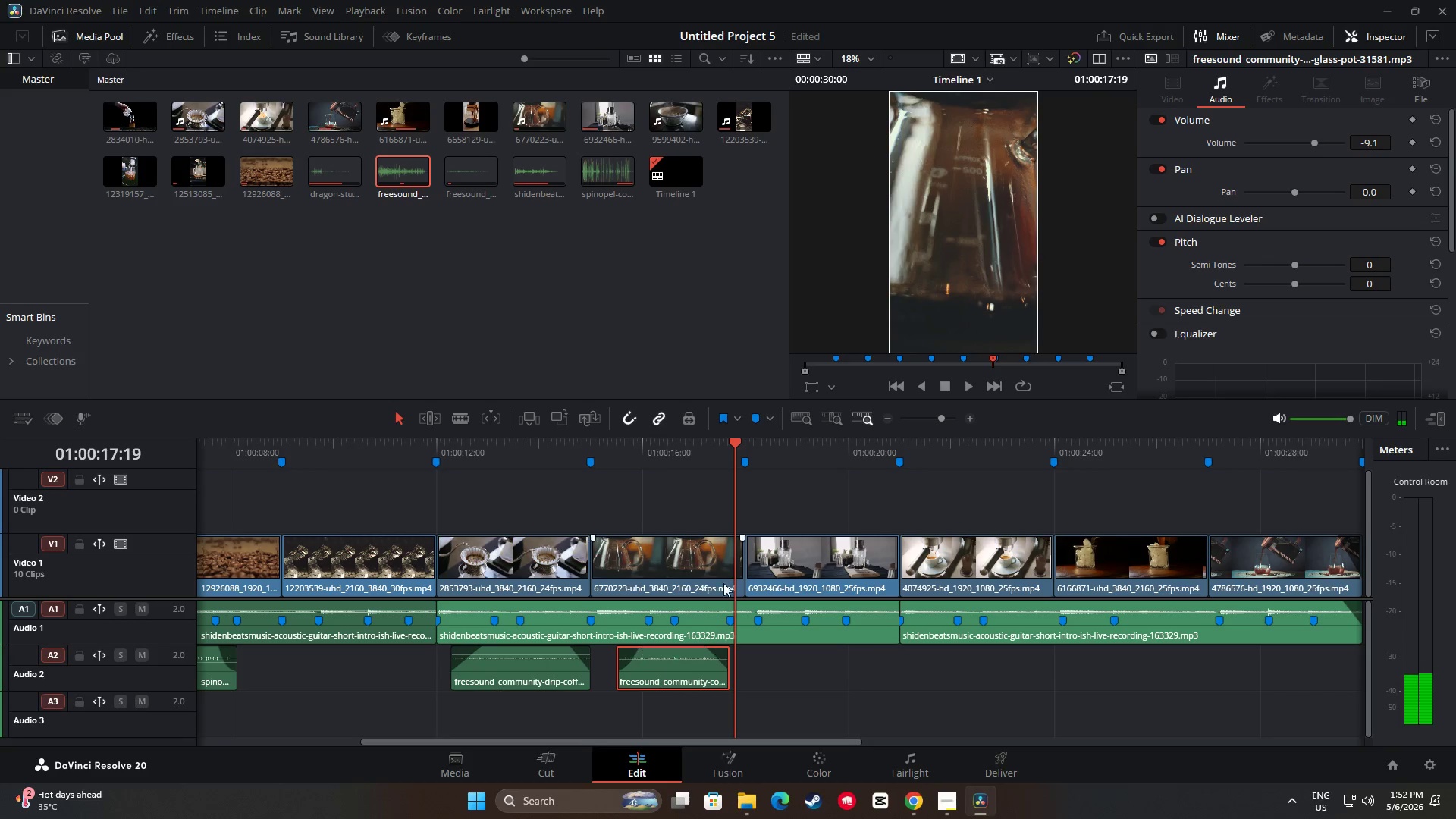 
left_click_drag(start_coordinate=[732, 440], to_coordinate=[534, 454])
 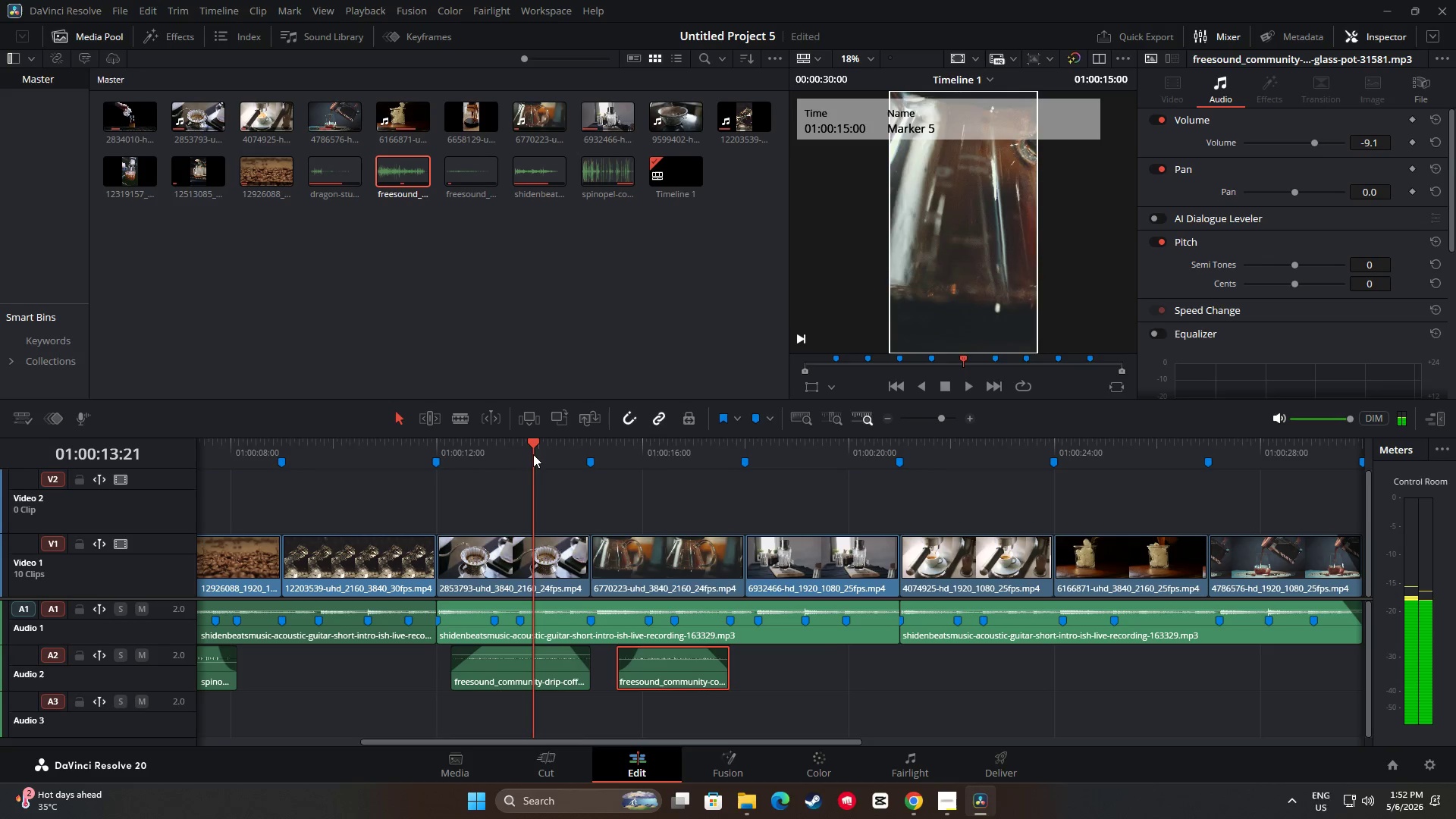 
key(Space)
 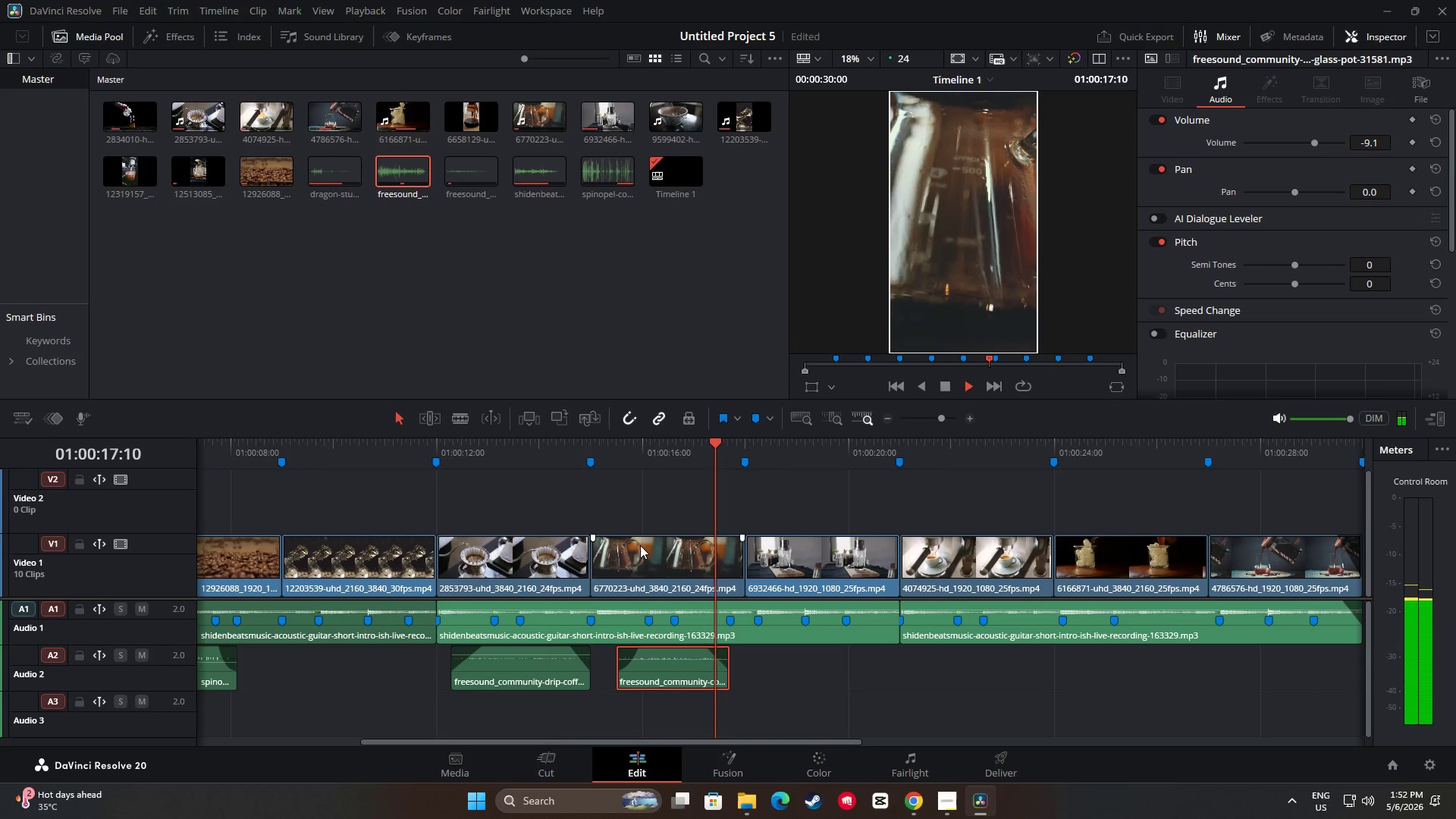 
wait(5.02)
 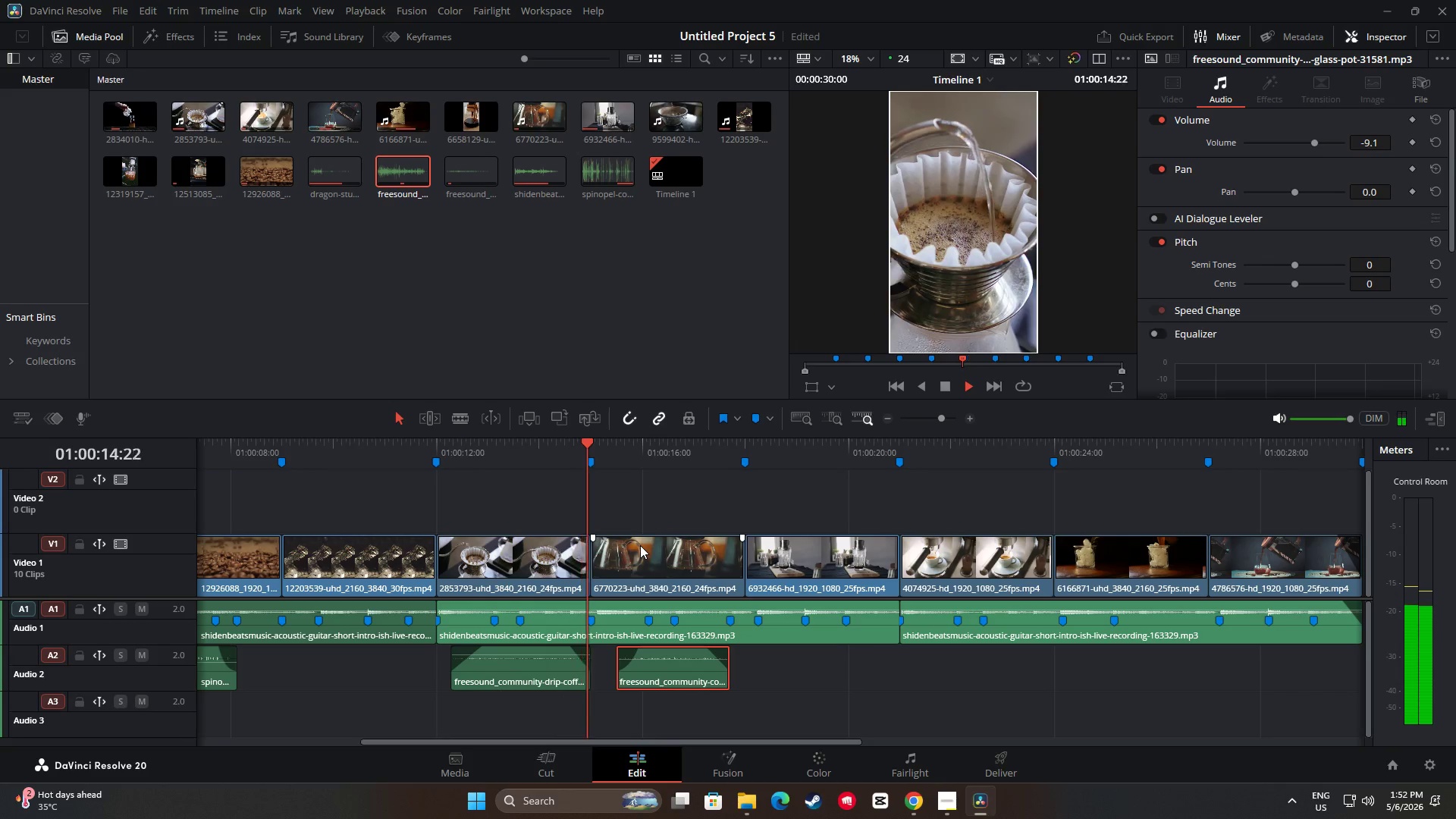 
key(Space)
 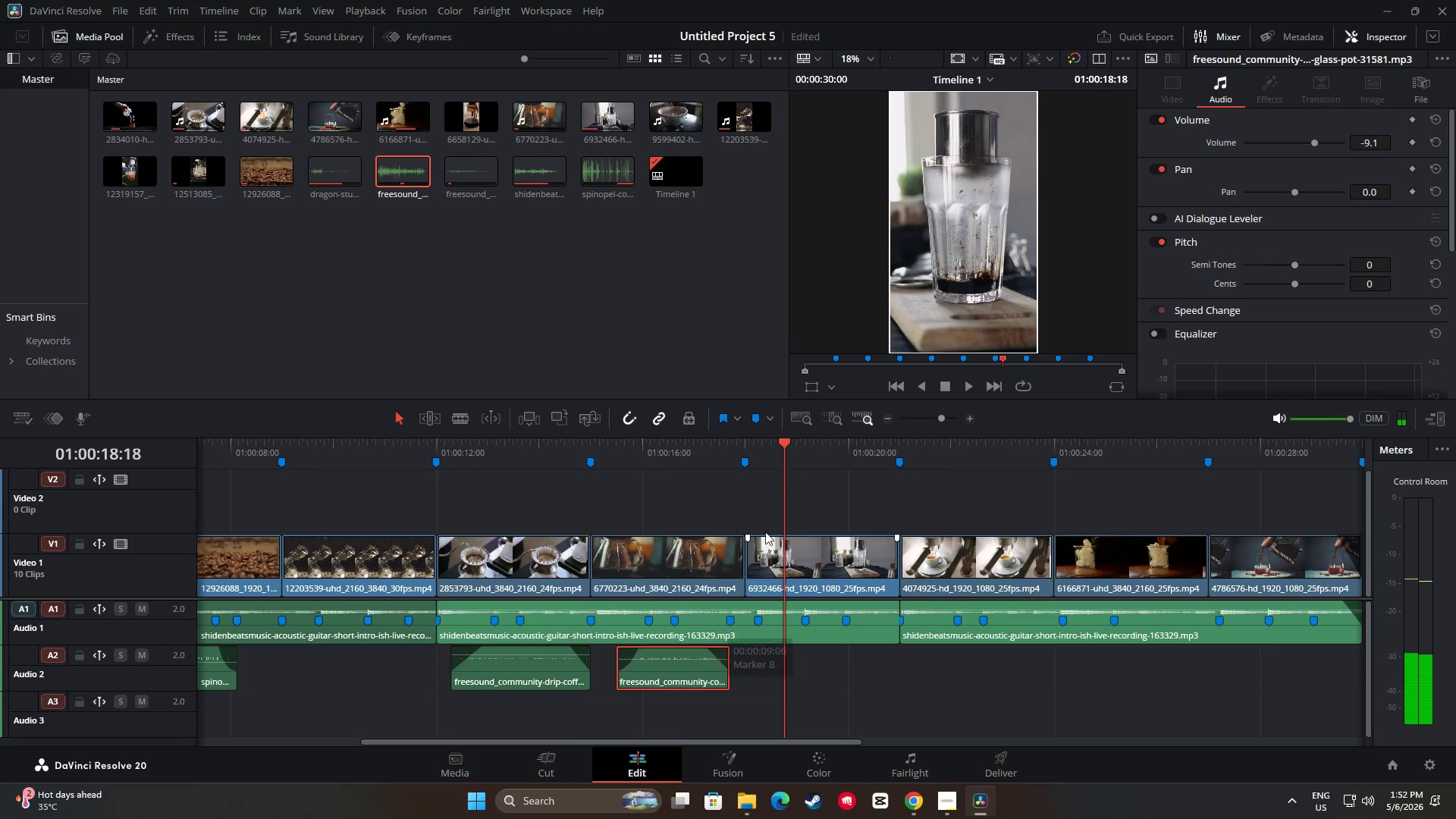 
left_click_drag(start_coordinate=[786, 445], to_coordinate=[581, 441])
 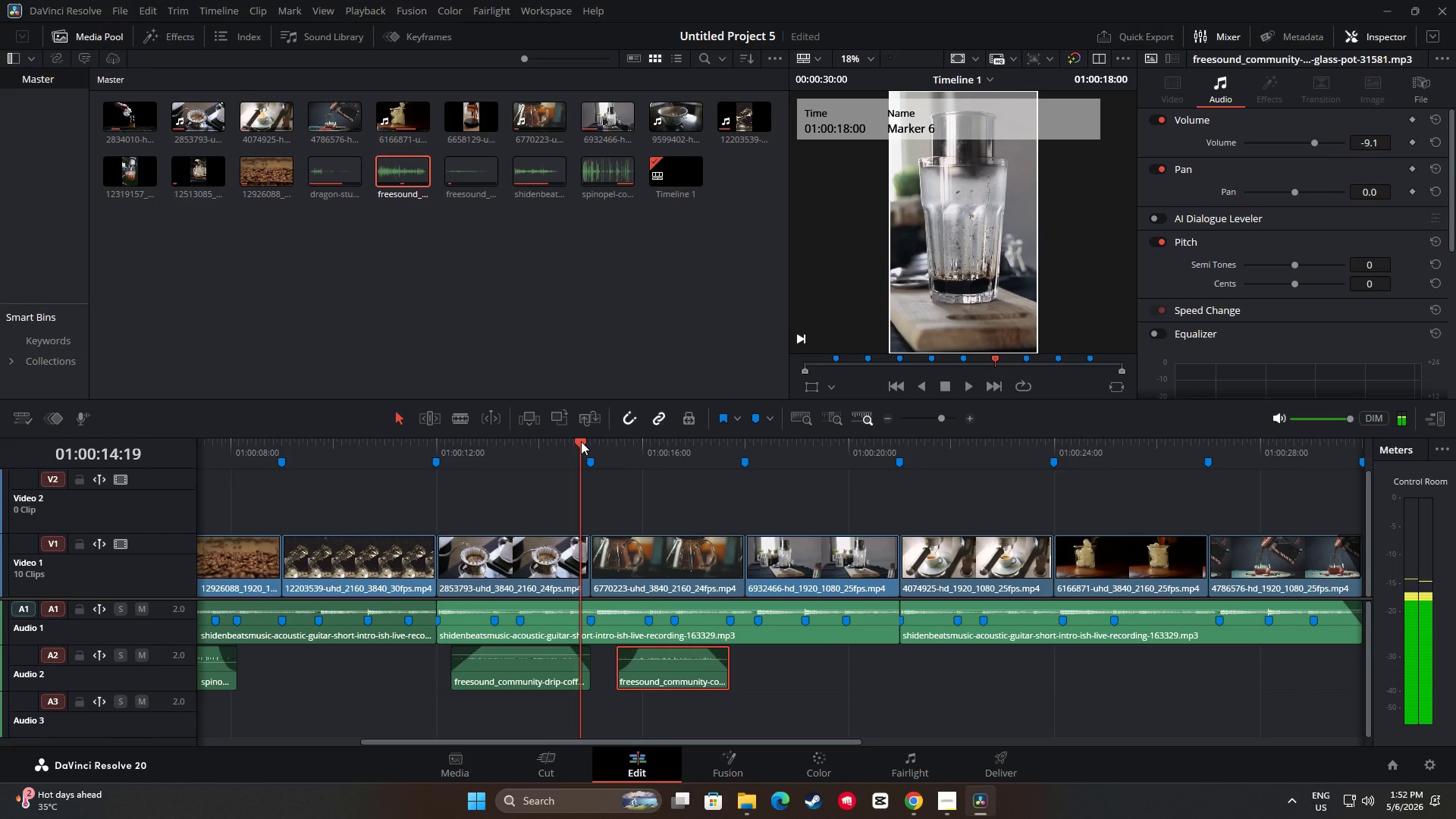 
key(Space)
 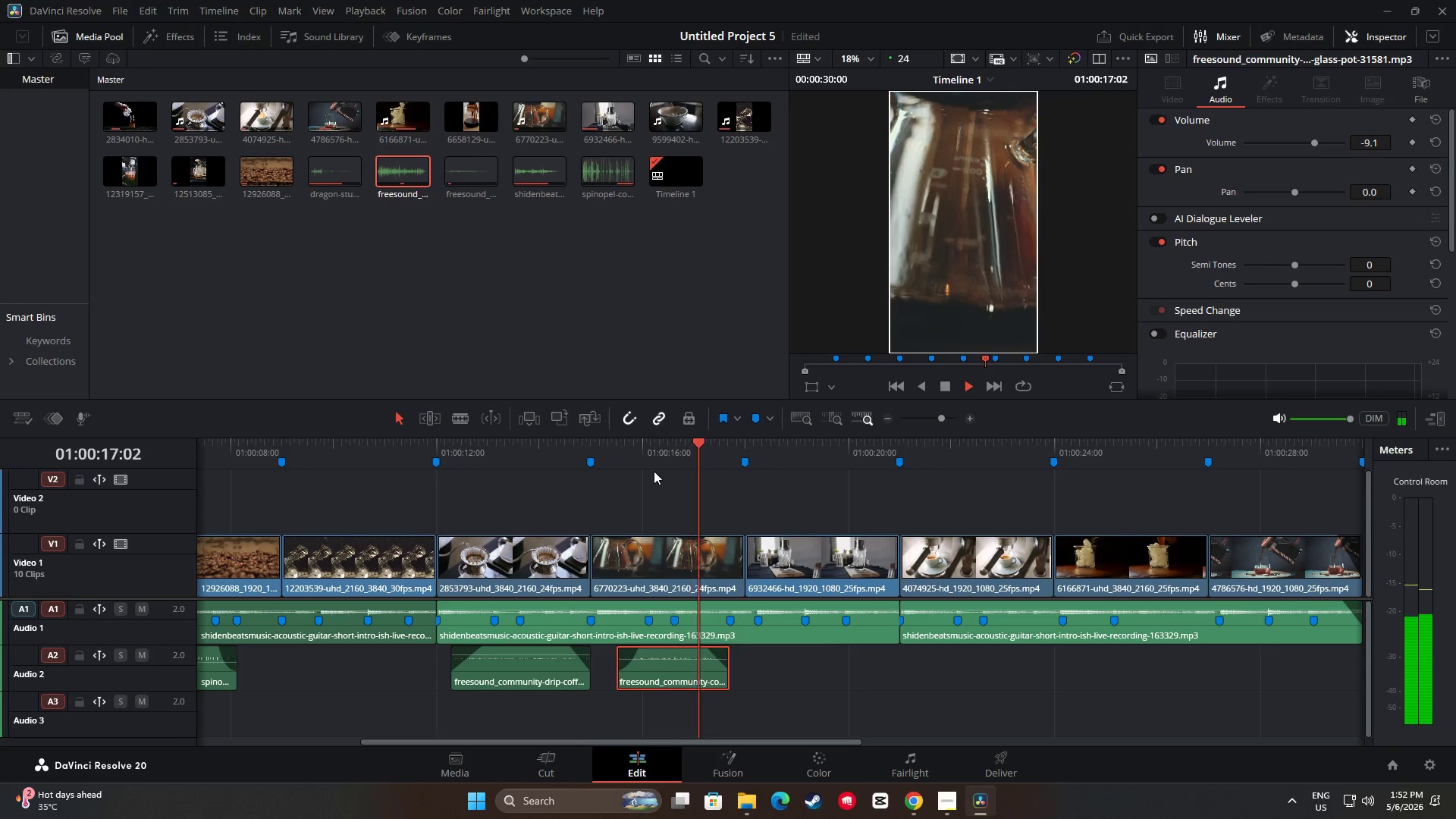 
key(Space)
 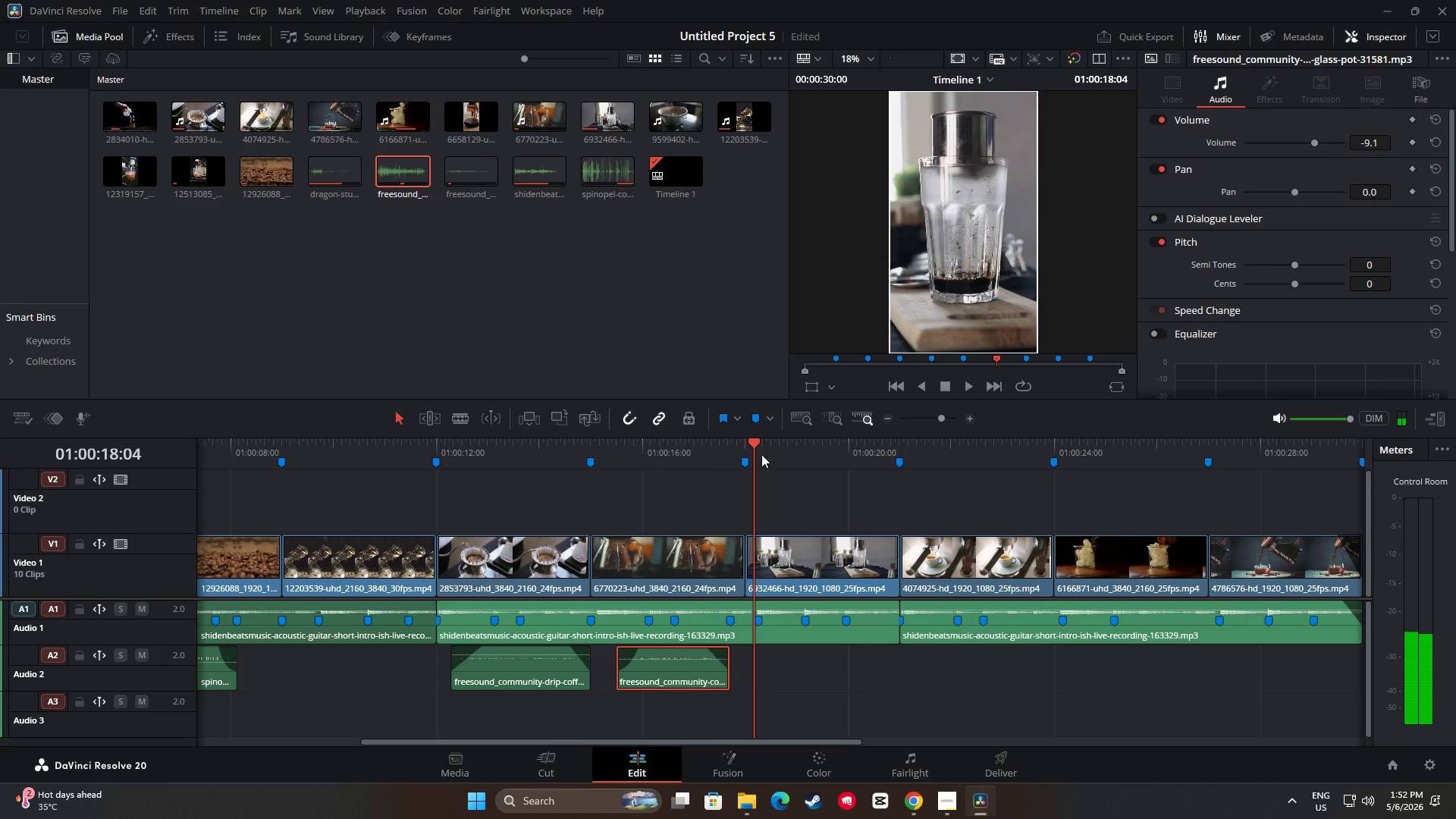 
left_click_drag(start_coordinate=[758, 445], to_coordinate=[528, 450])
 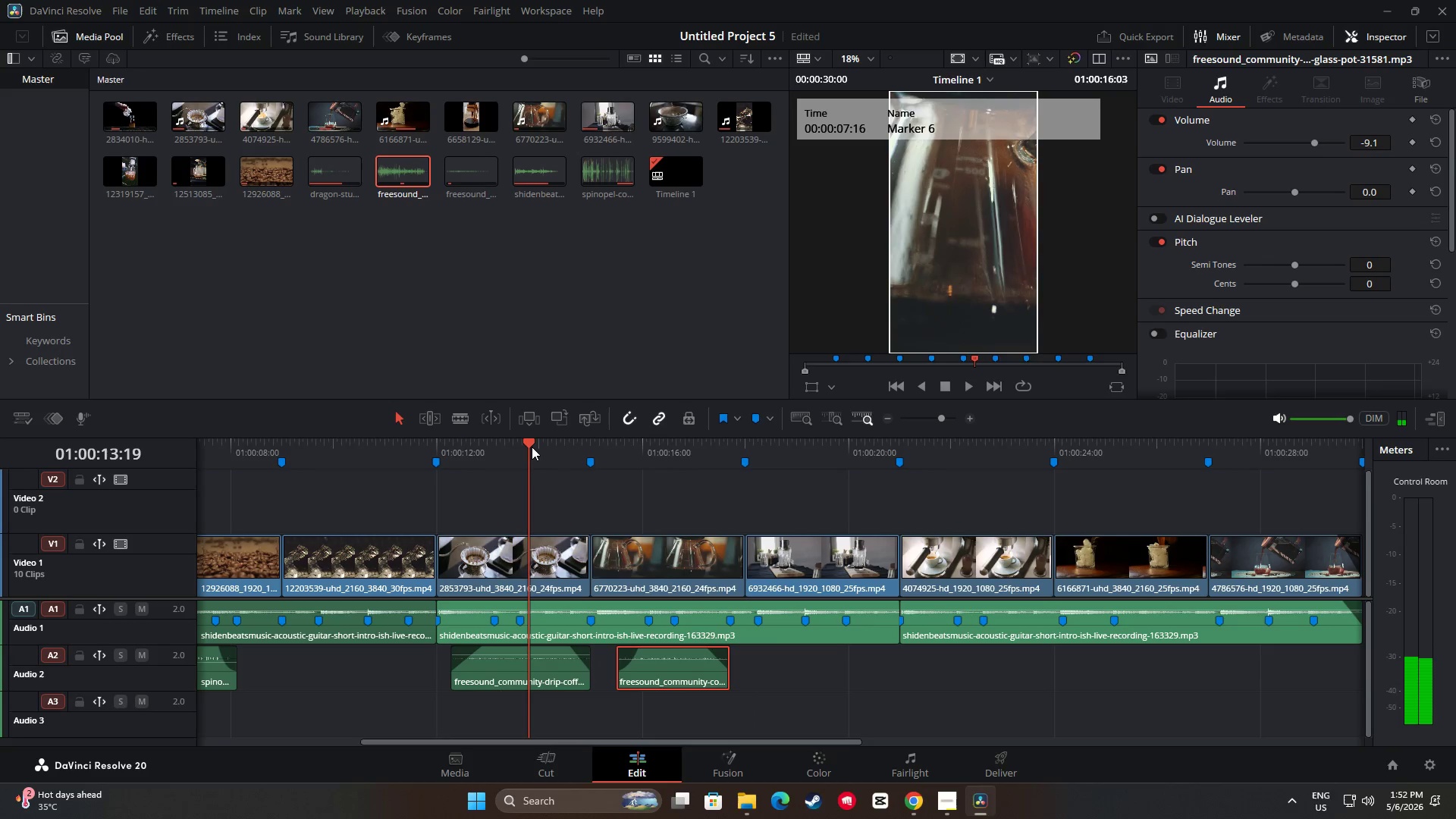 
key(Space)
 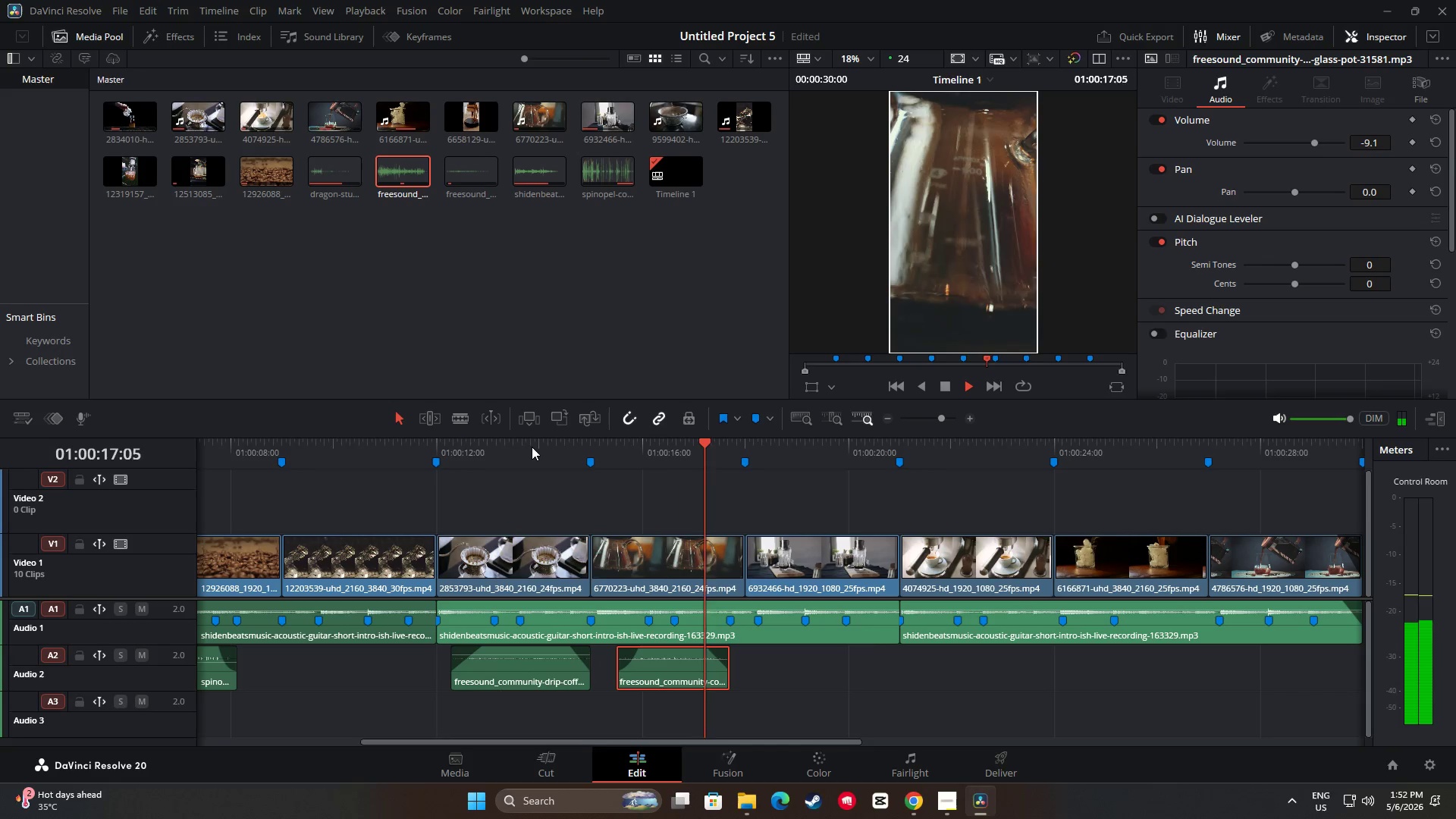 
key(Space)
 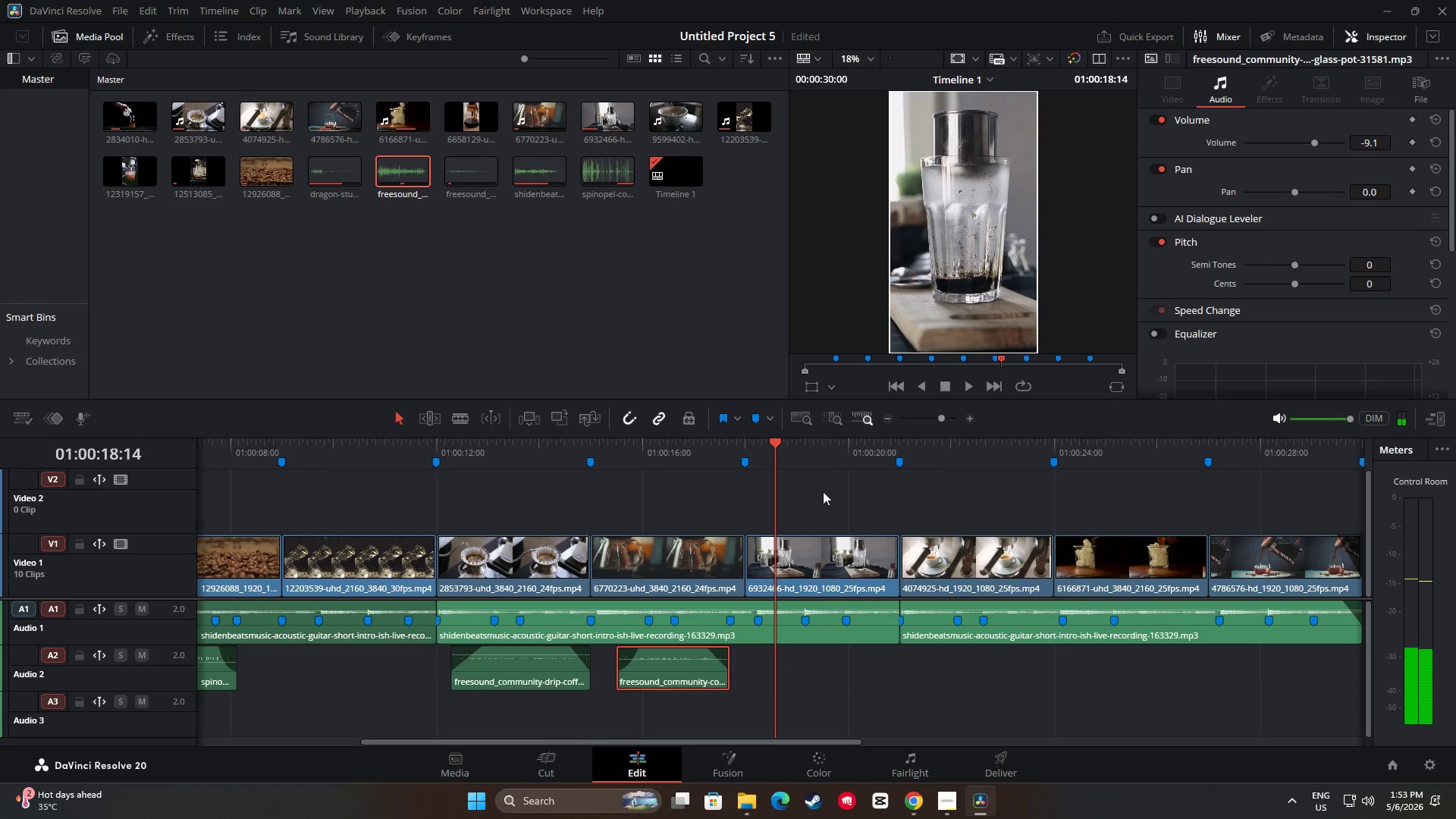 
left_click_drag(start_coordinate=[770, 447], to_coordinate=[617, 466])
 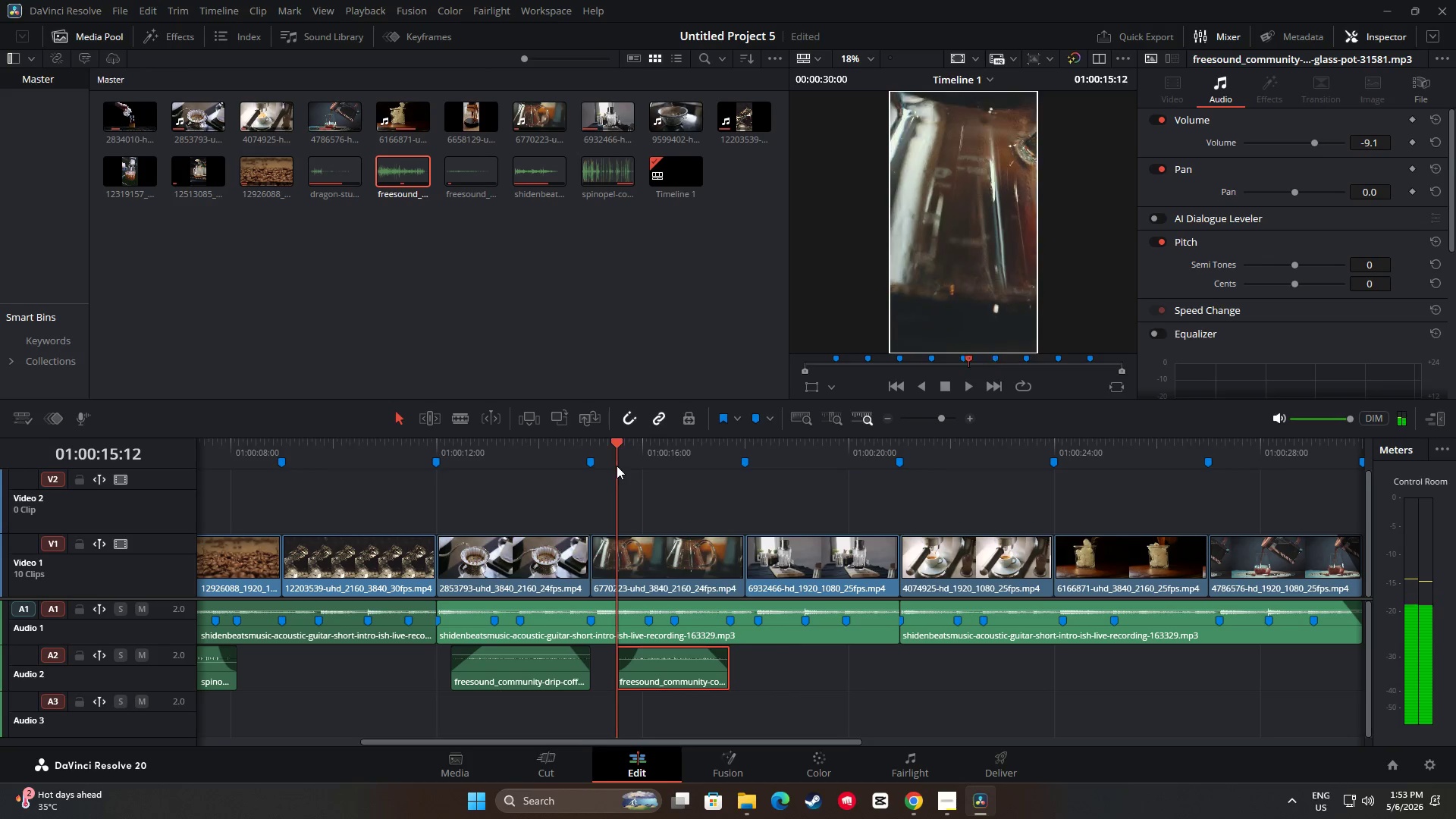 
key(Space)
 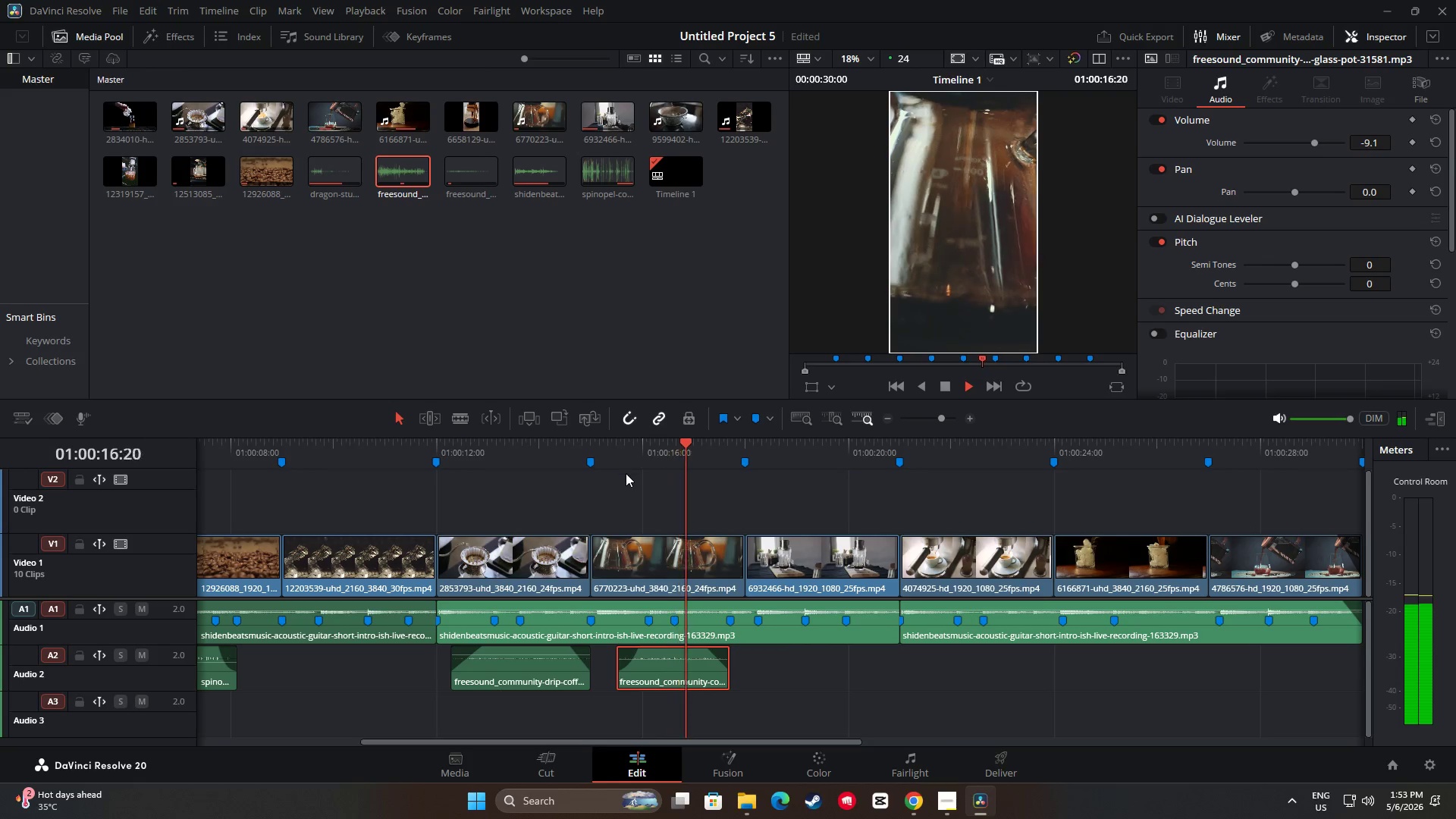 
key(Space)
 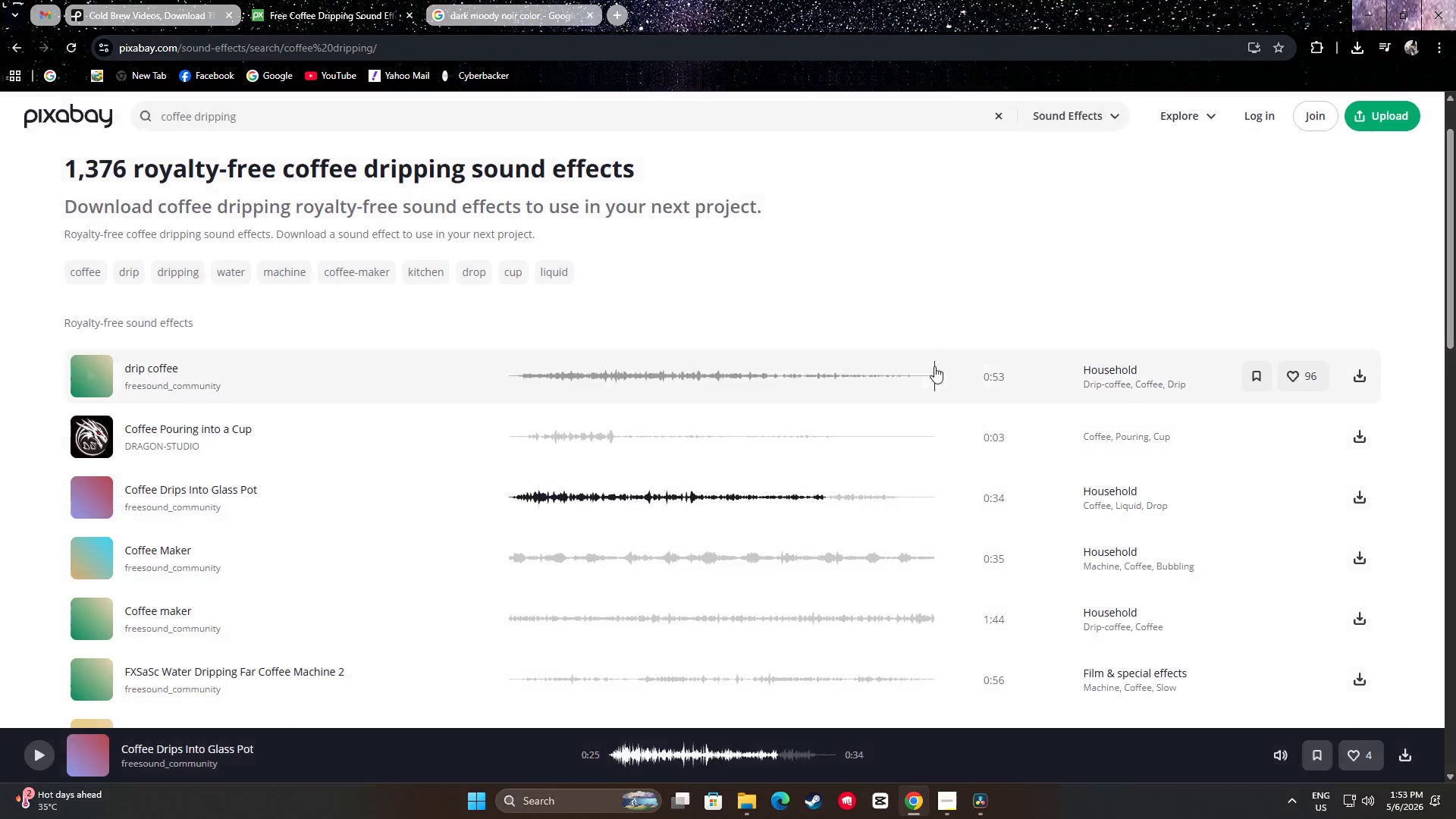 
left_click_drag(start_coordinate=[726, 383], to_coordinate=[758, 376])
 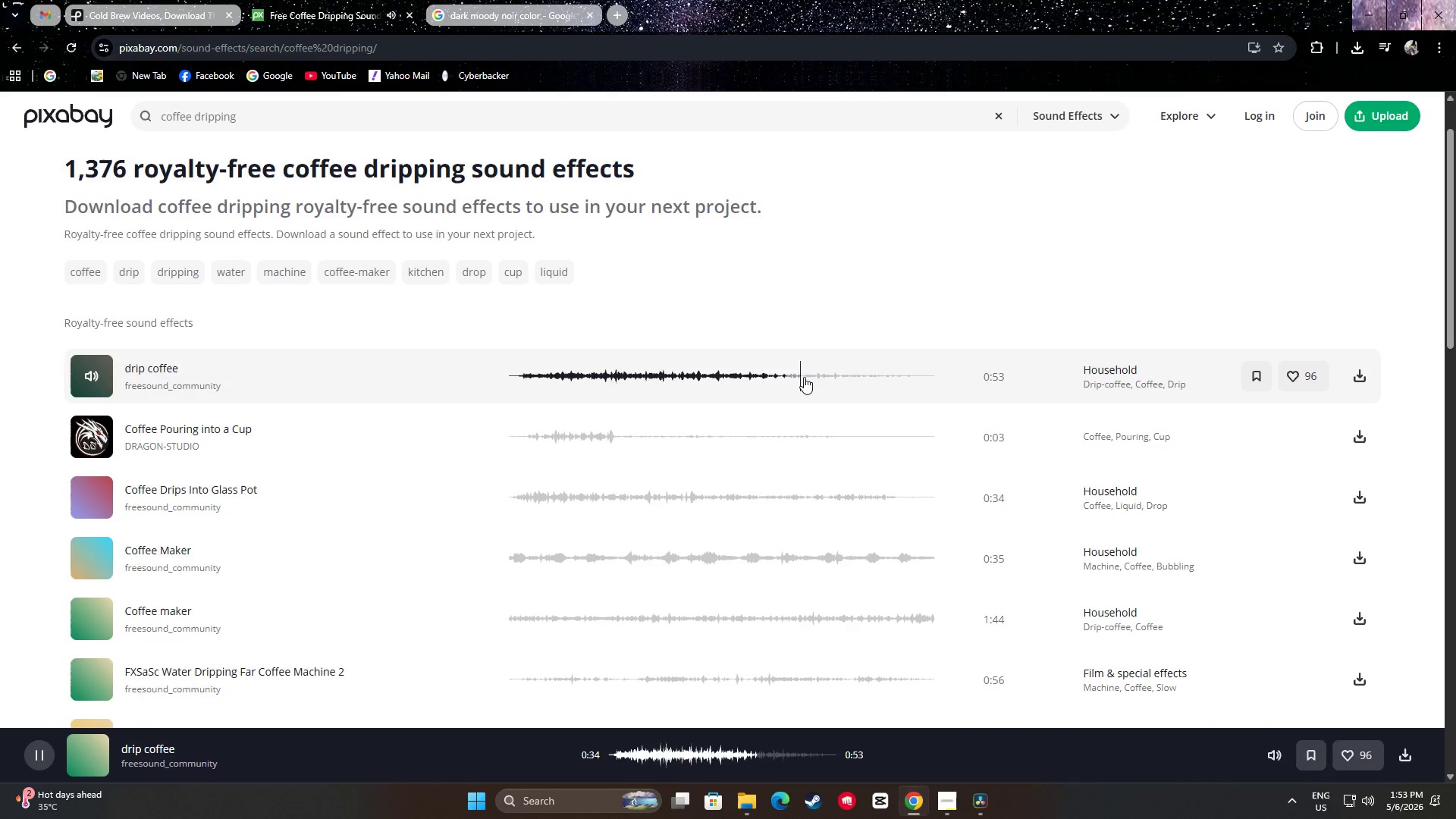 
wait(5.08)
 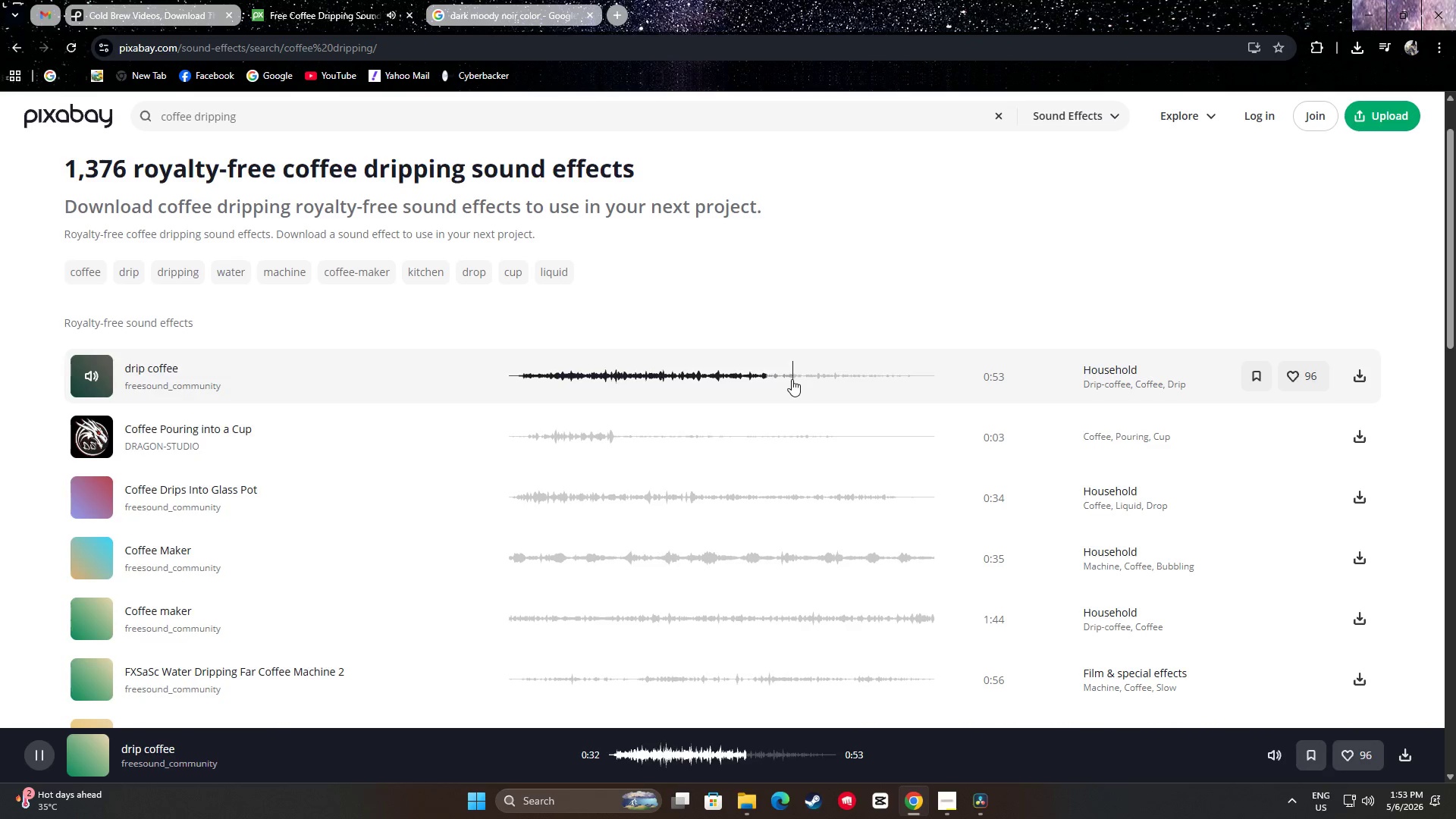 
left_click([830, 375])
 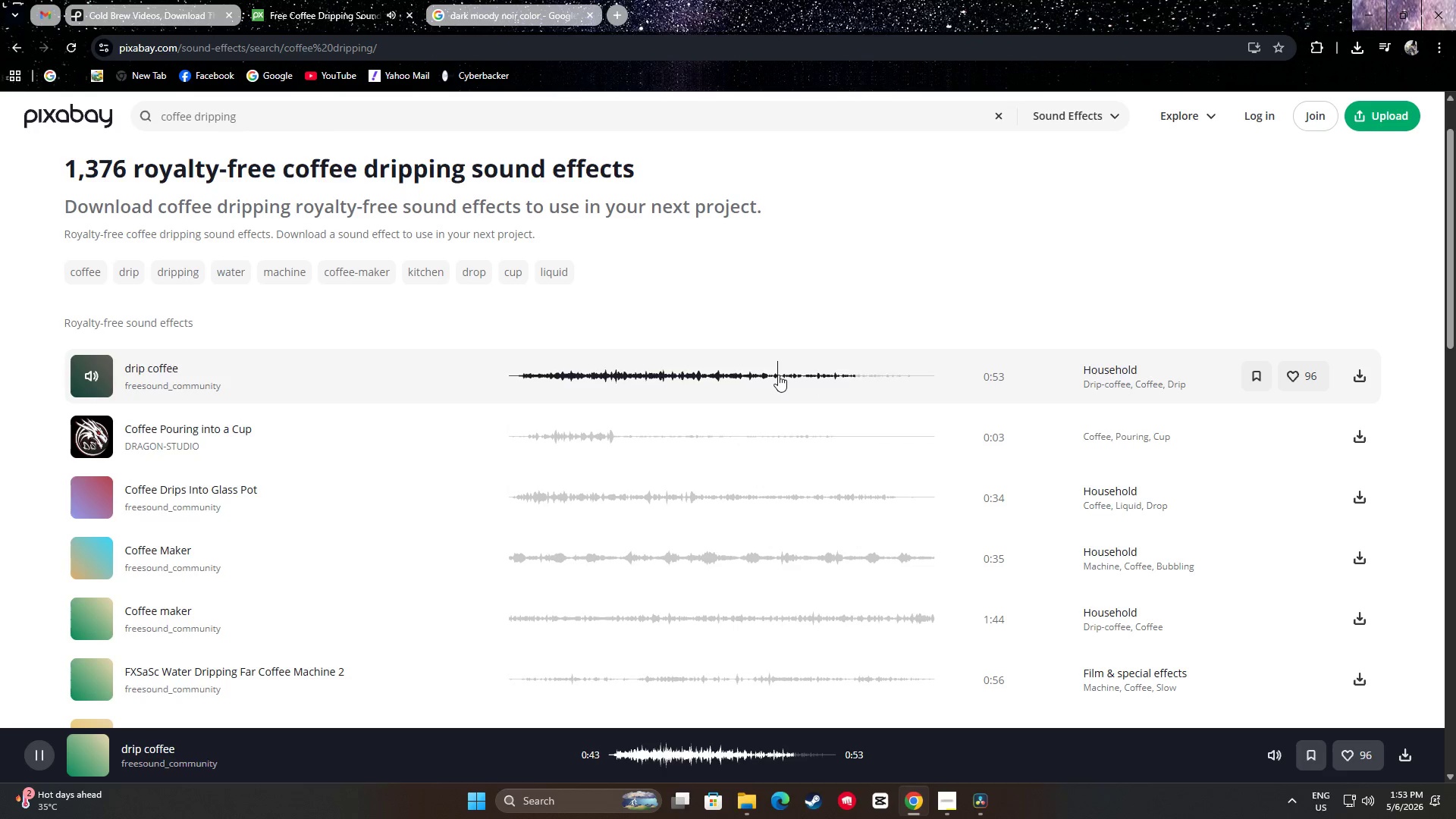 
double_click([742, 373])
 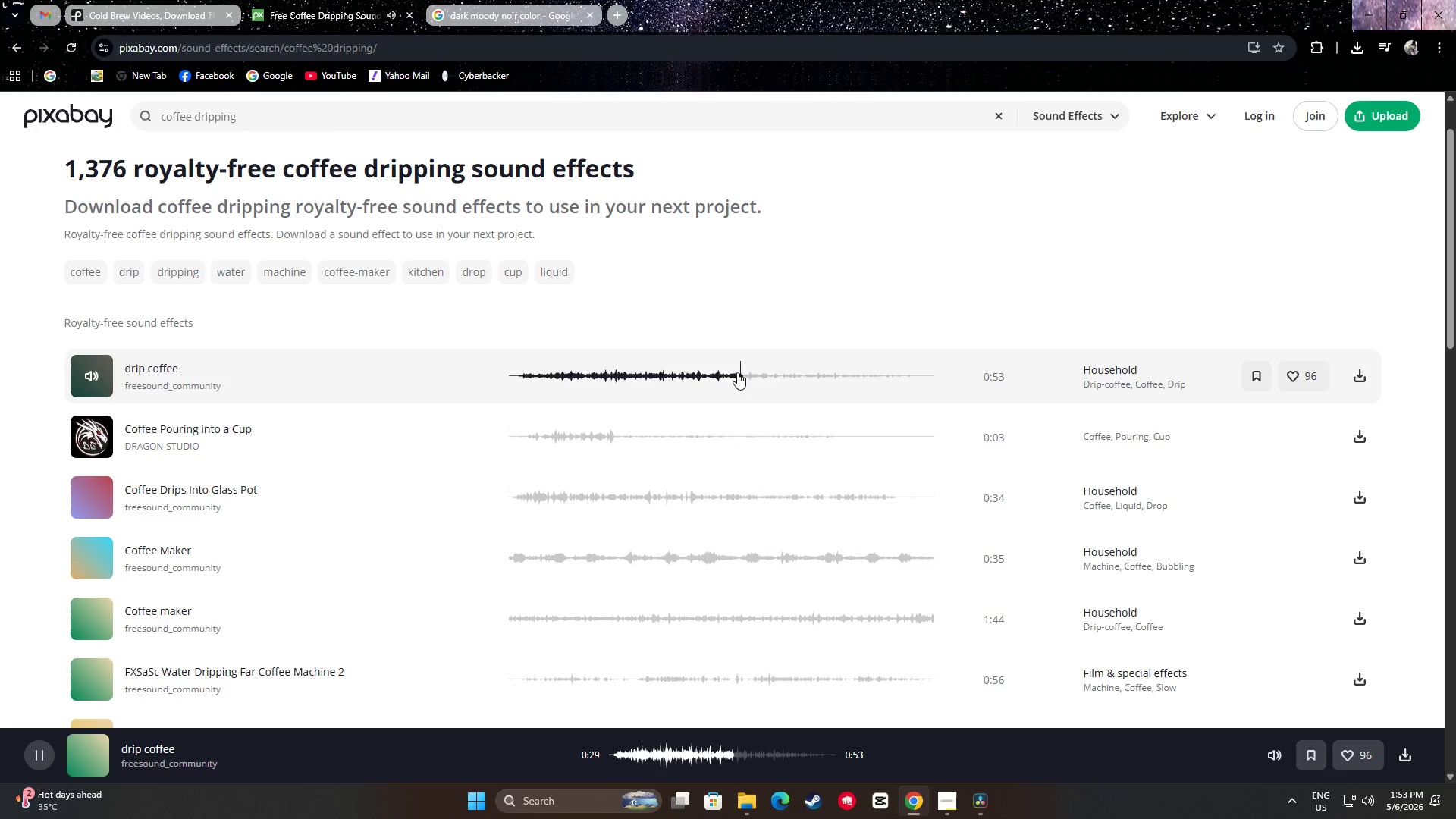 
left_click([713, 372])
 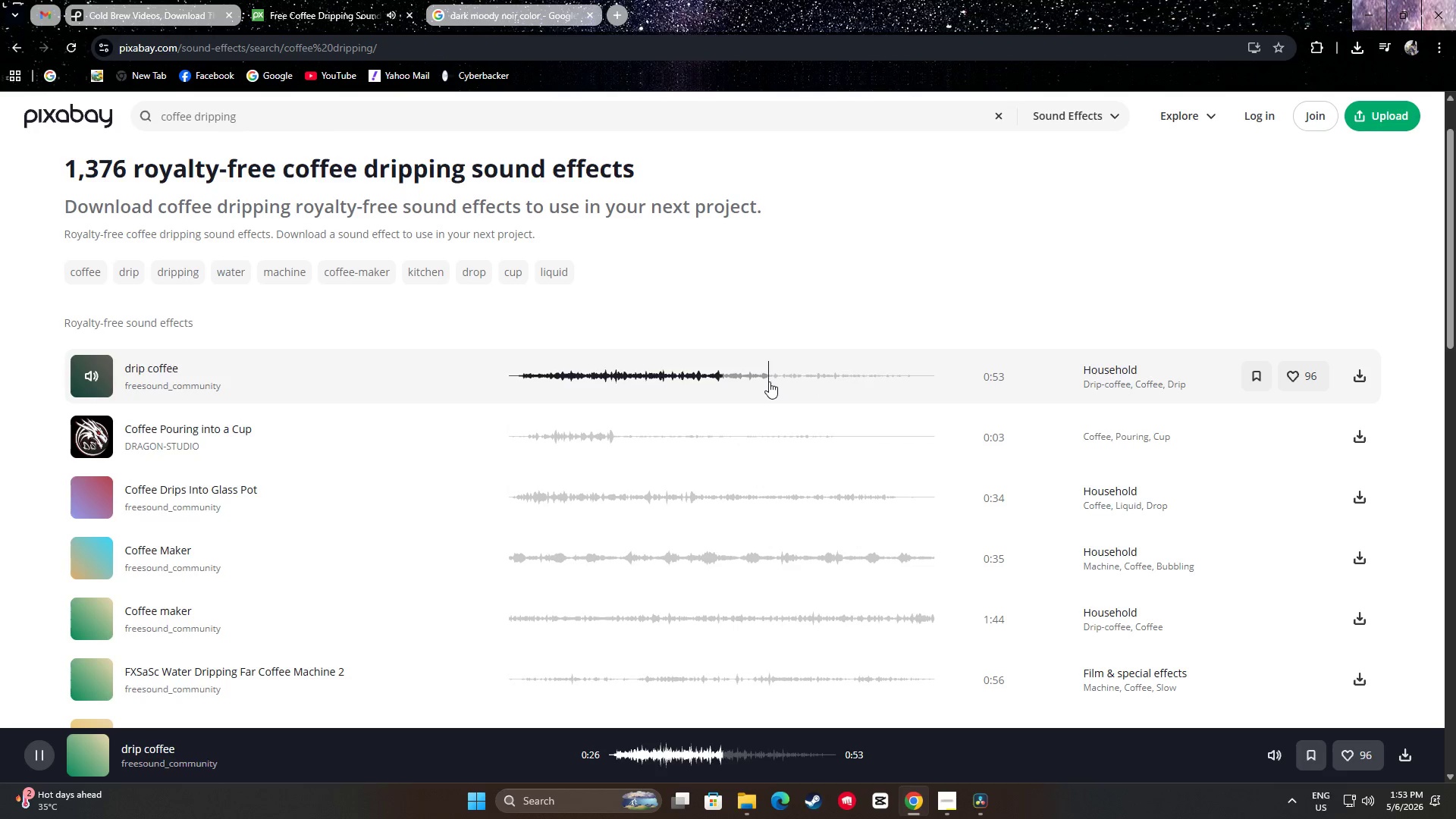 
left_click_drag(start_coordinate=[646, 378], to_coordinate=[632, 379])
 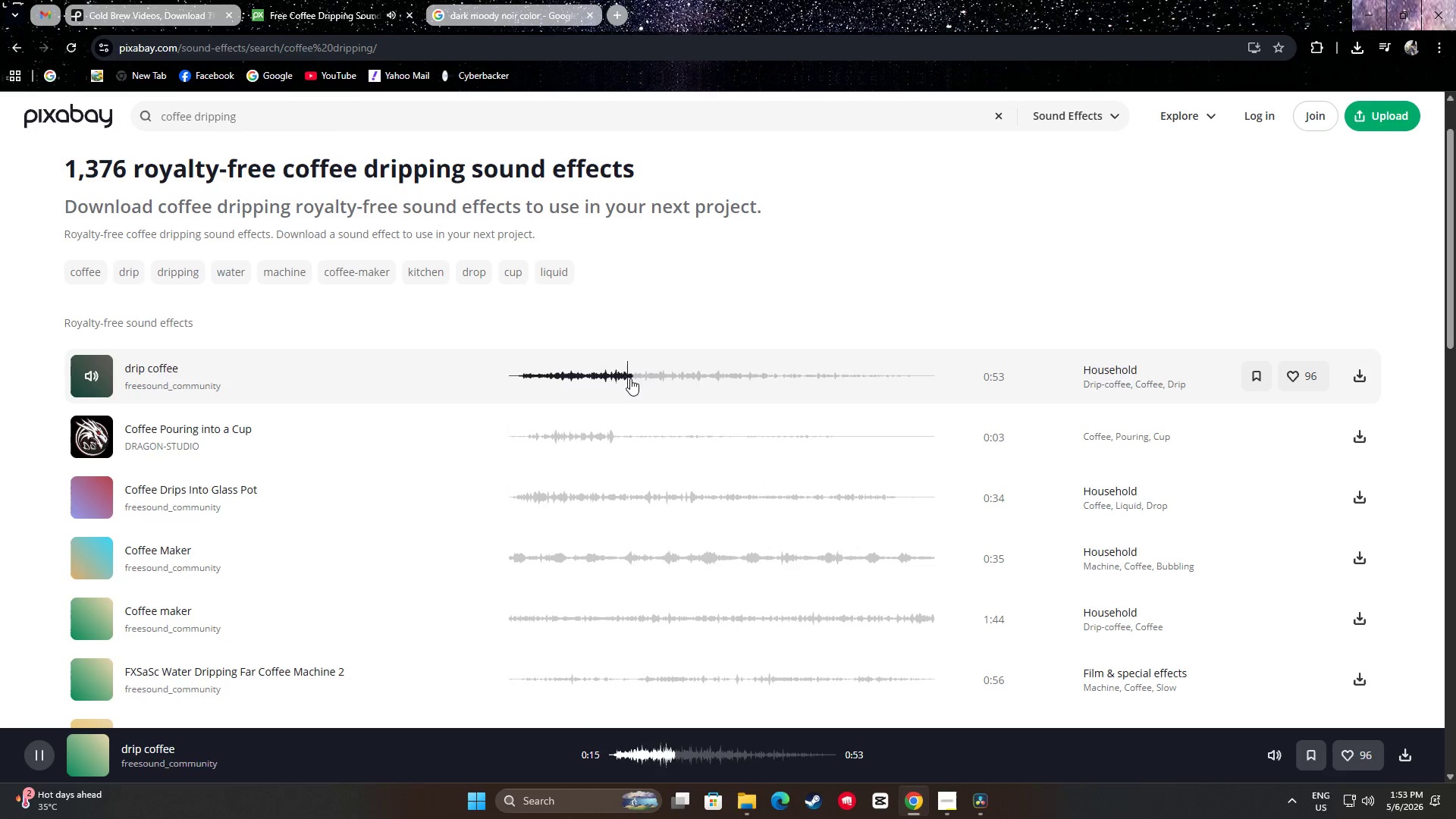 
left_click_drag(start_coordinate=[653, 379], to_coordinate=[690, 379])
 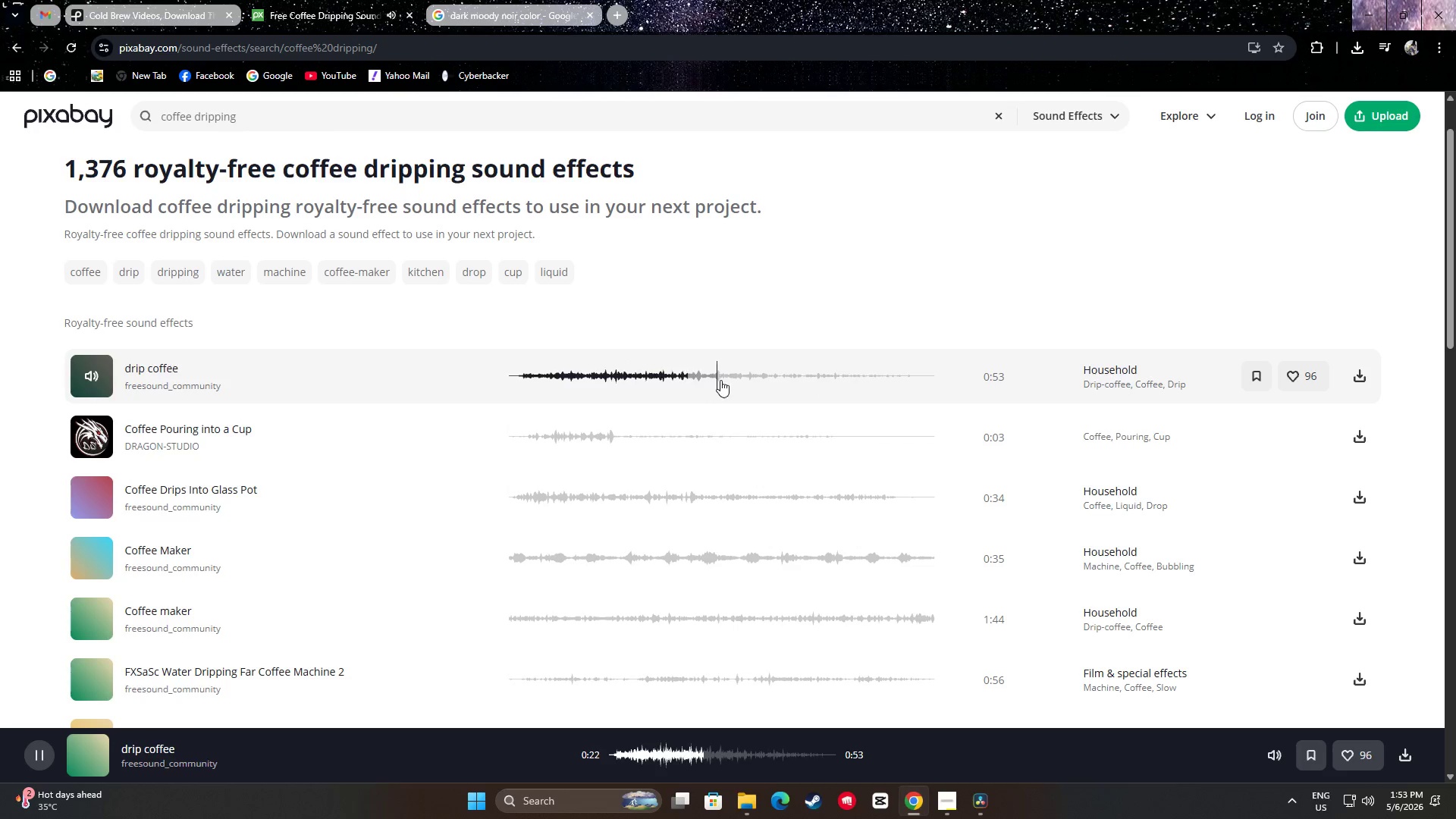 
left_click([721, 380])
 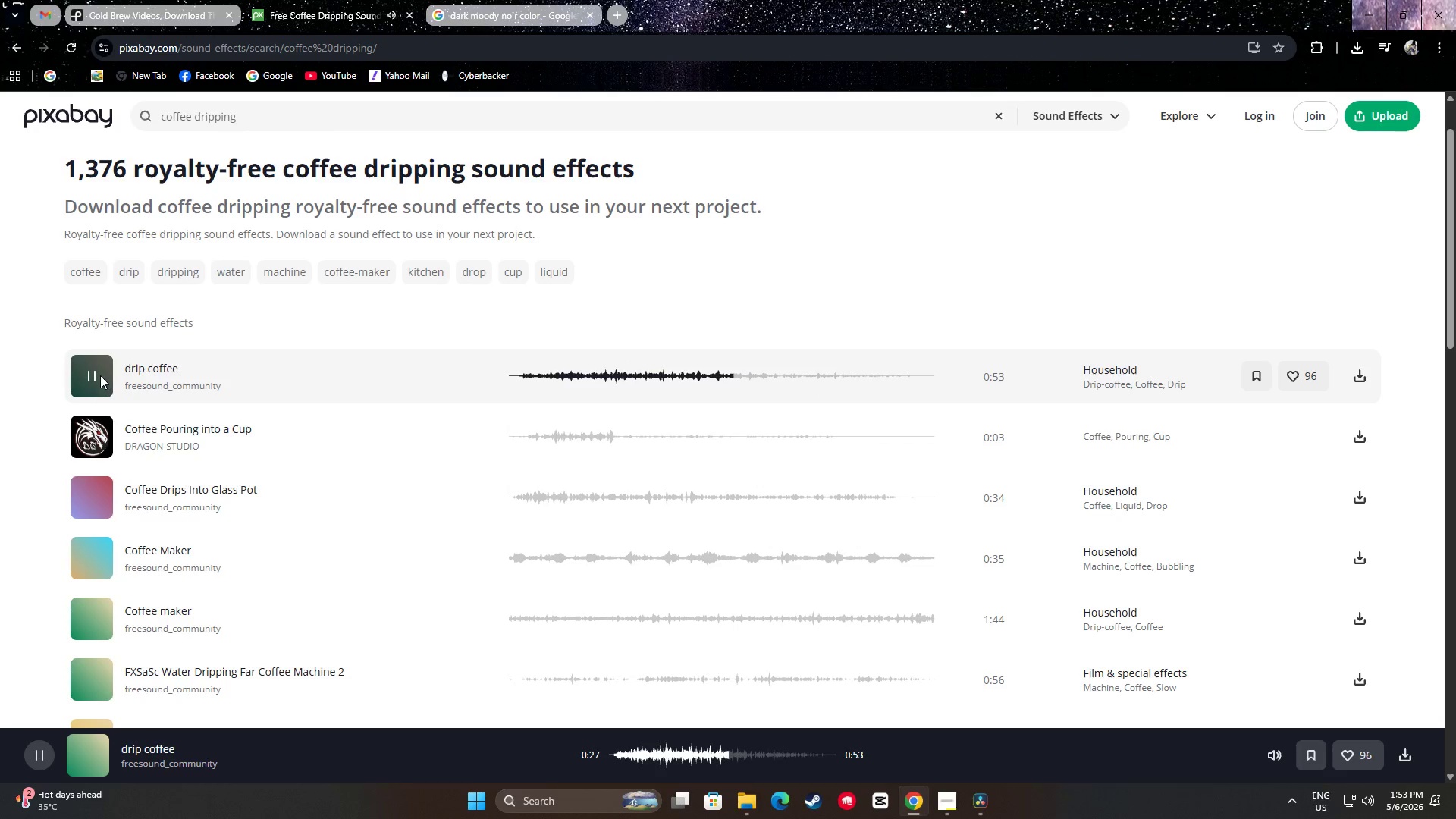 
left_click([92, 378])
 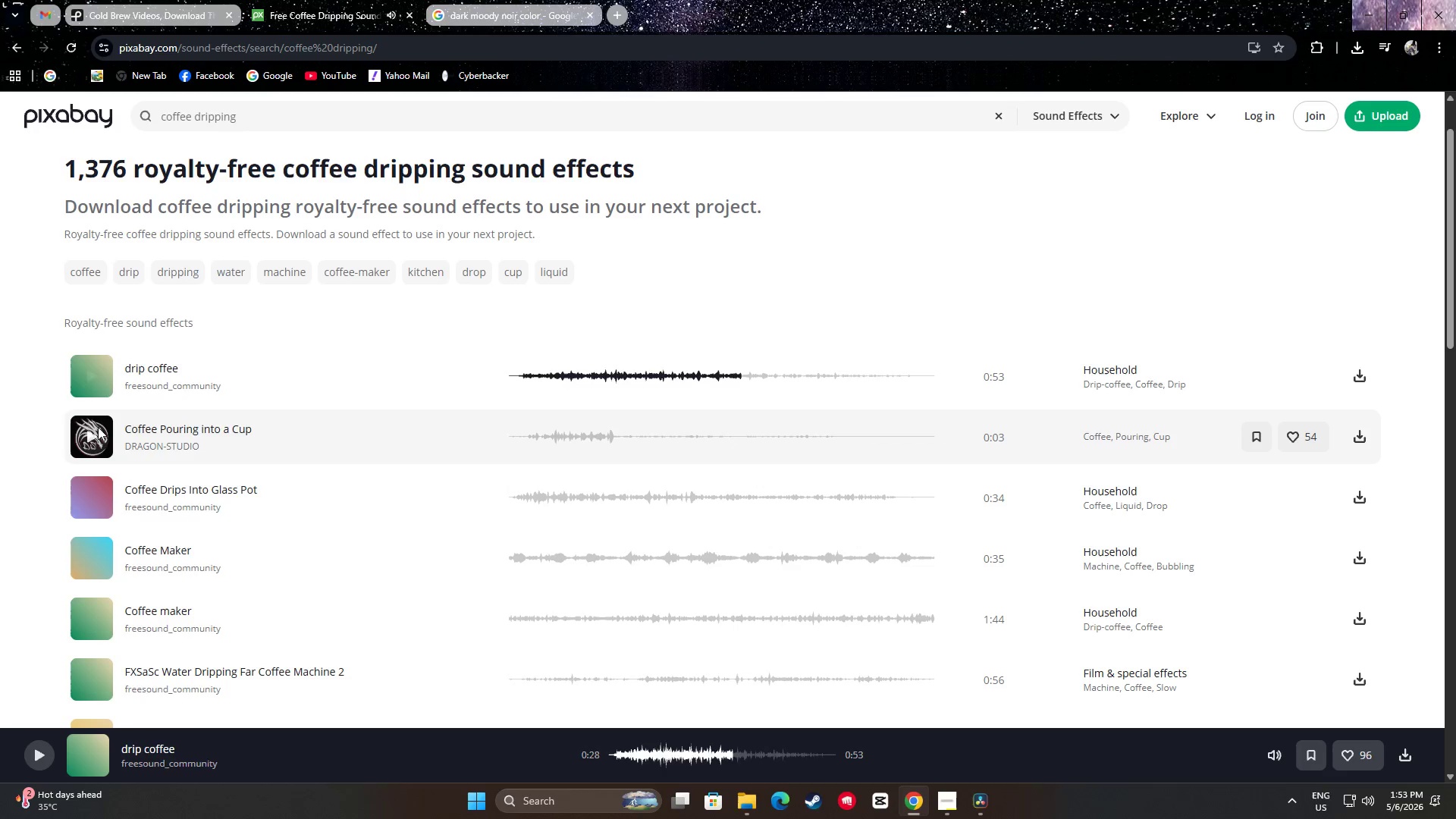 
left_click([98, 427])
 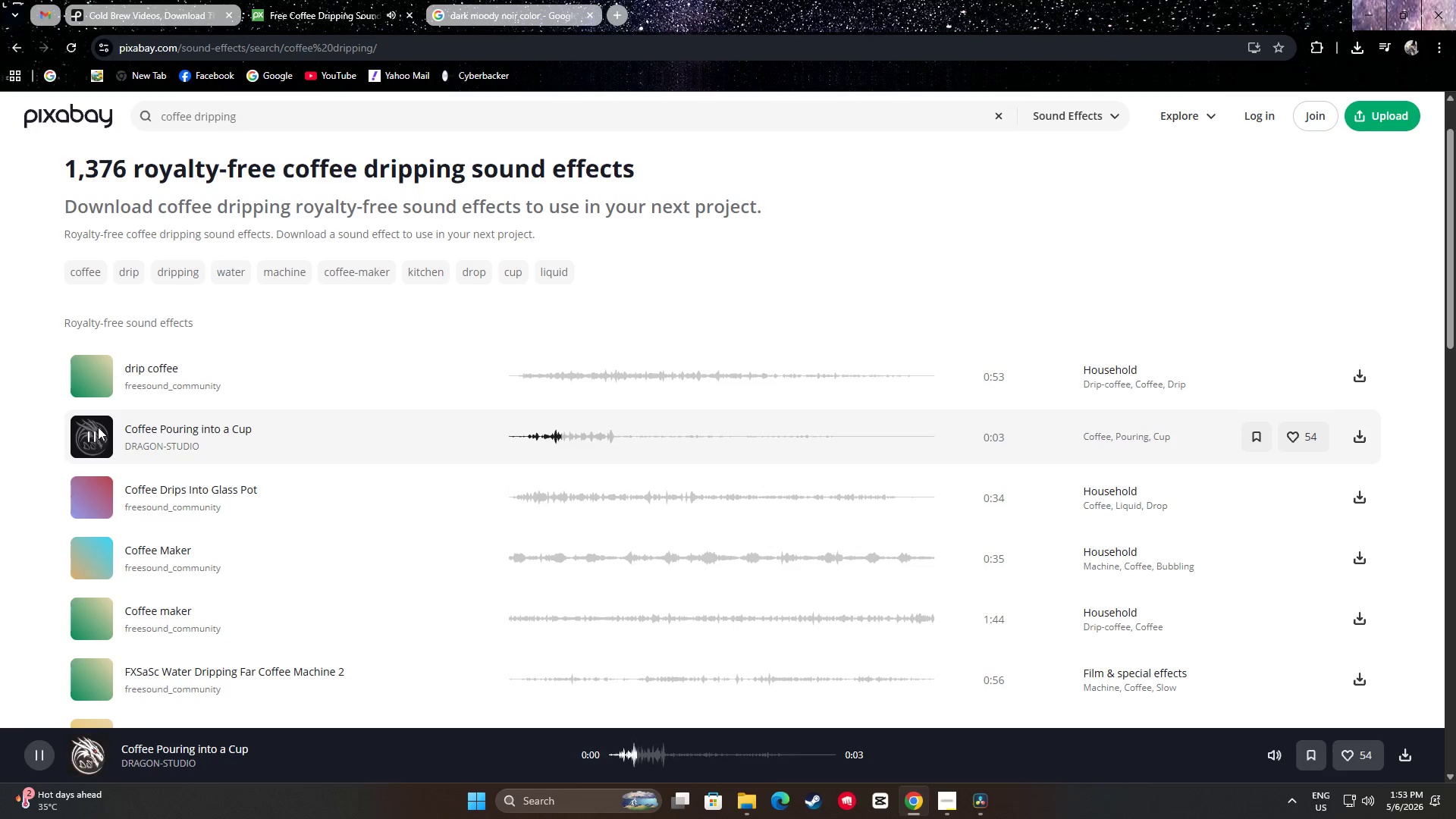 
left_click([98, 427])
 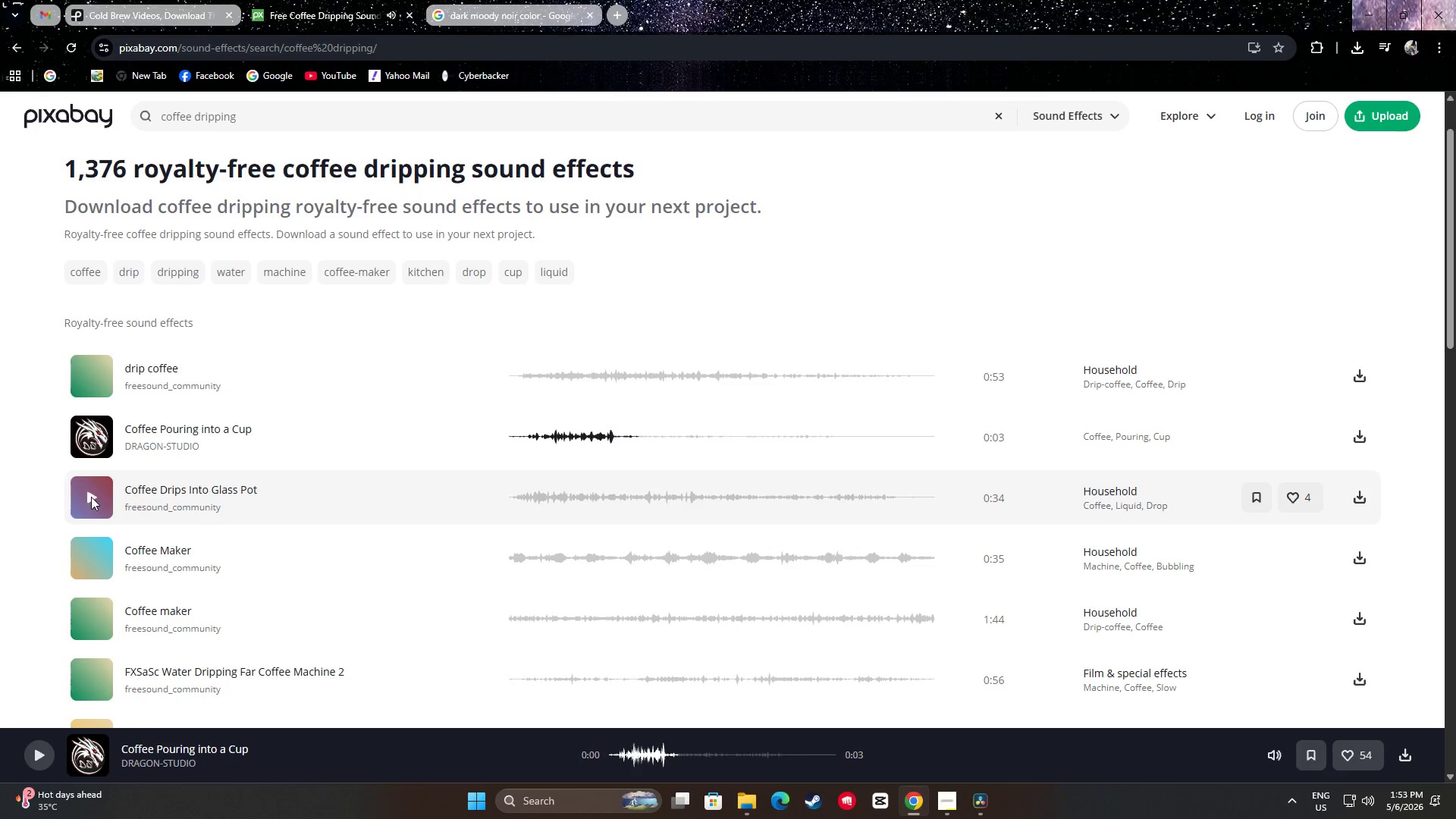 
left_click([90, 497])
 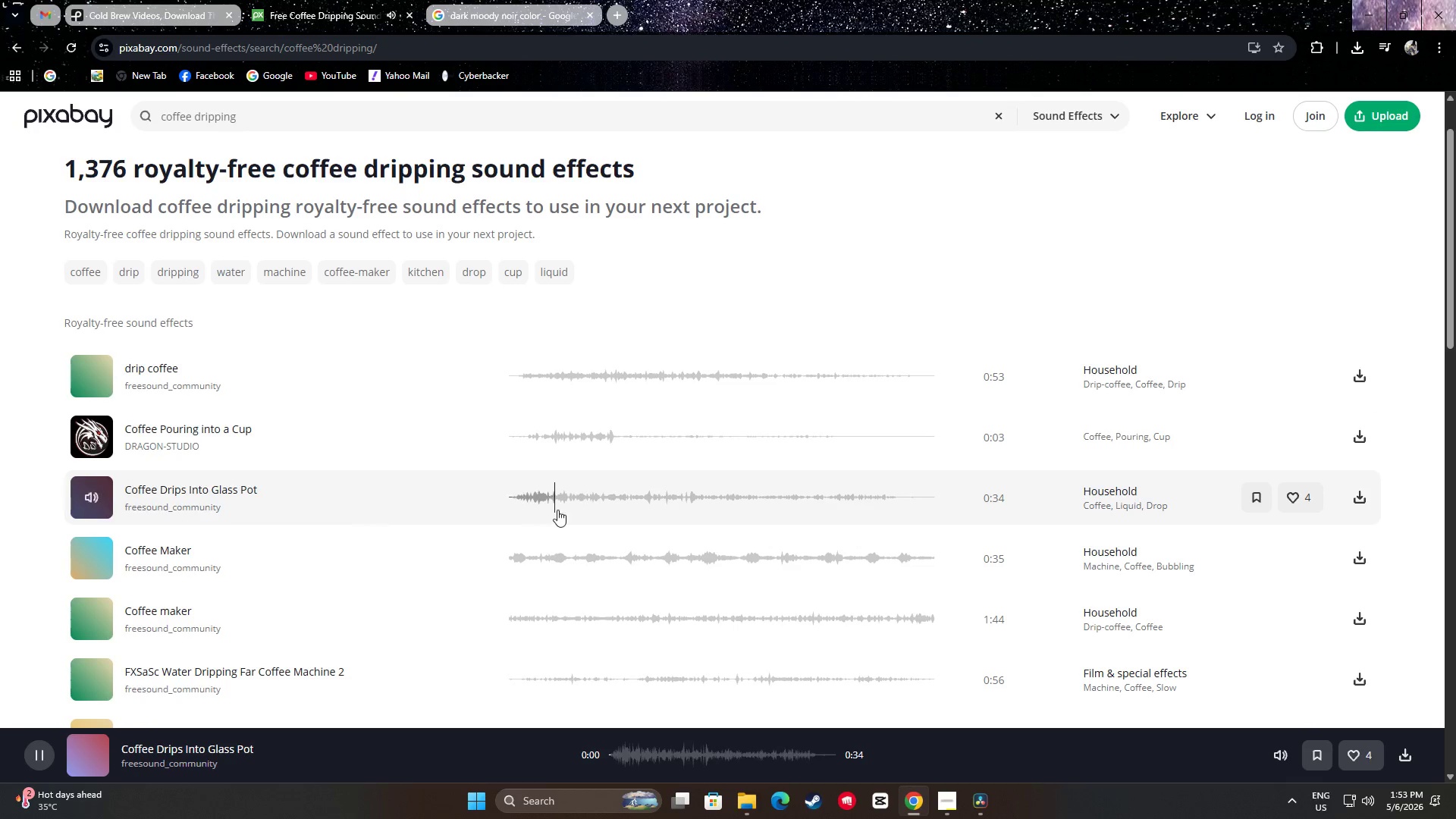 
left_click([617, 500])
 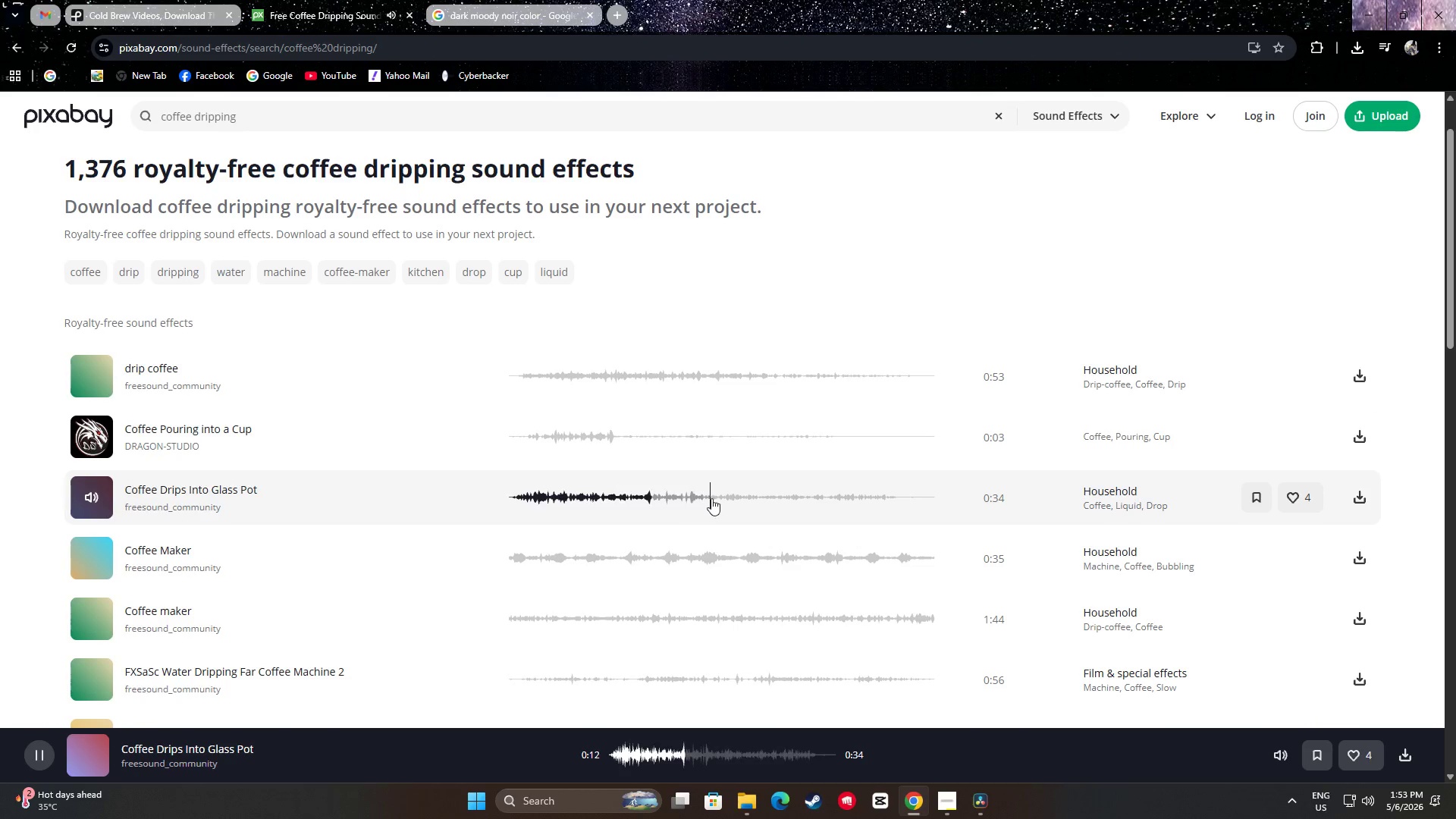 
triple_click([758, 501])
 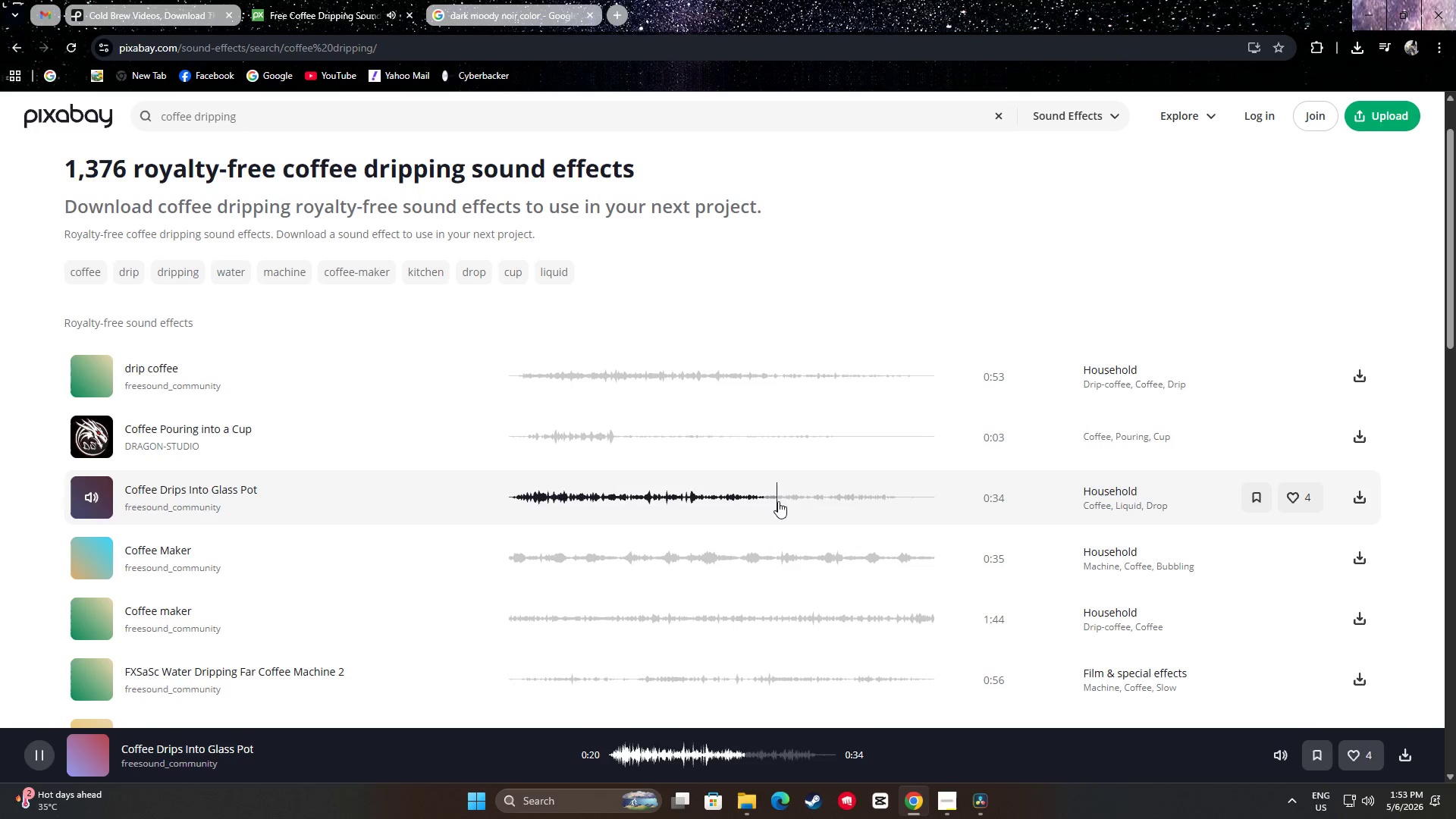 
left_click([789, 498])
 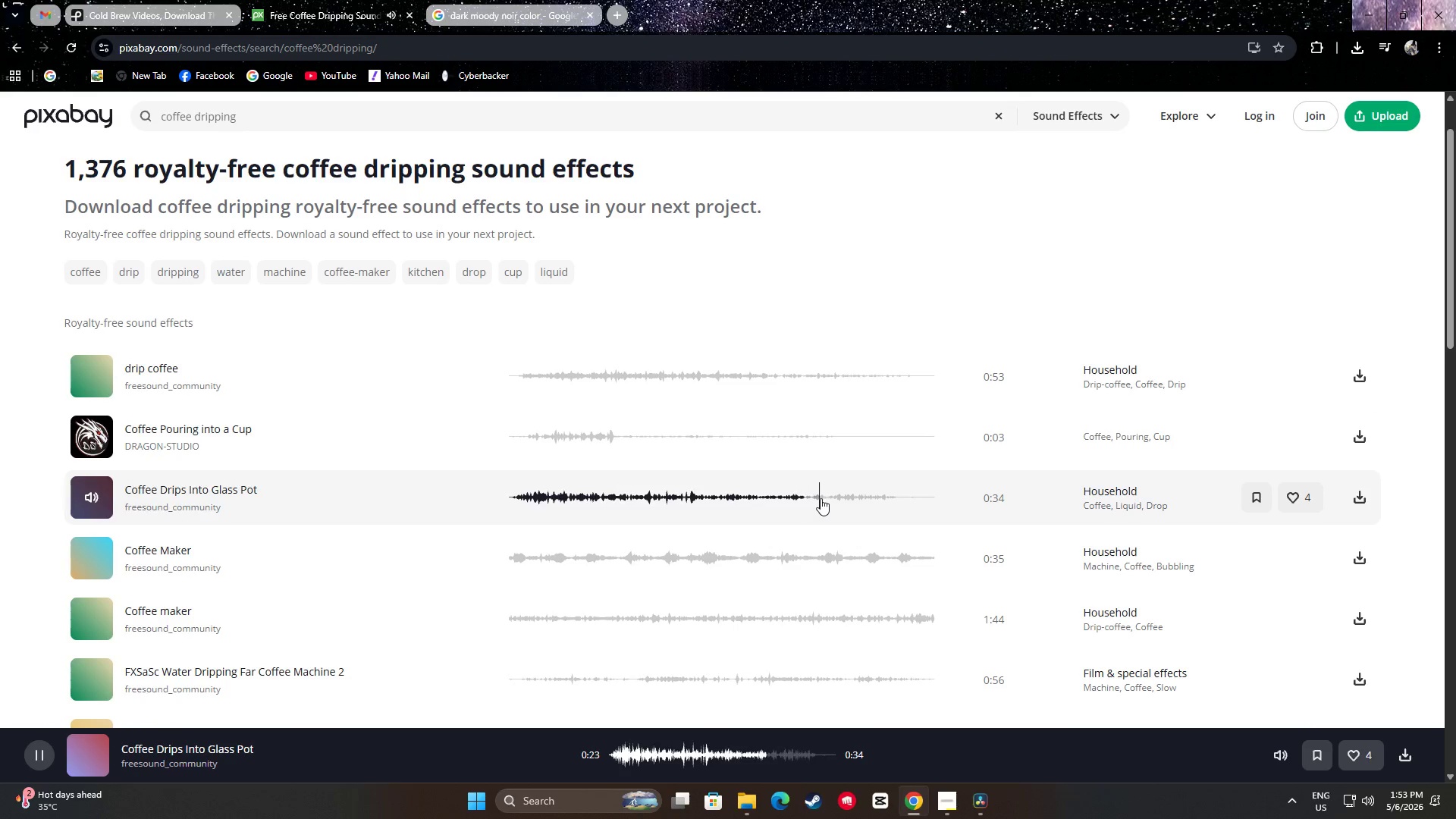 
left_click([828, 496])
 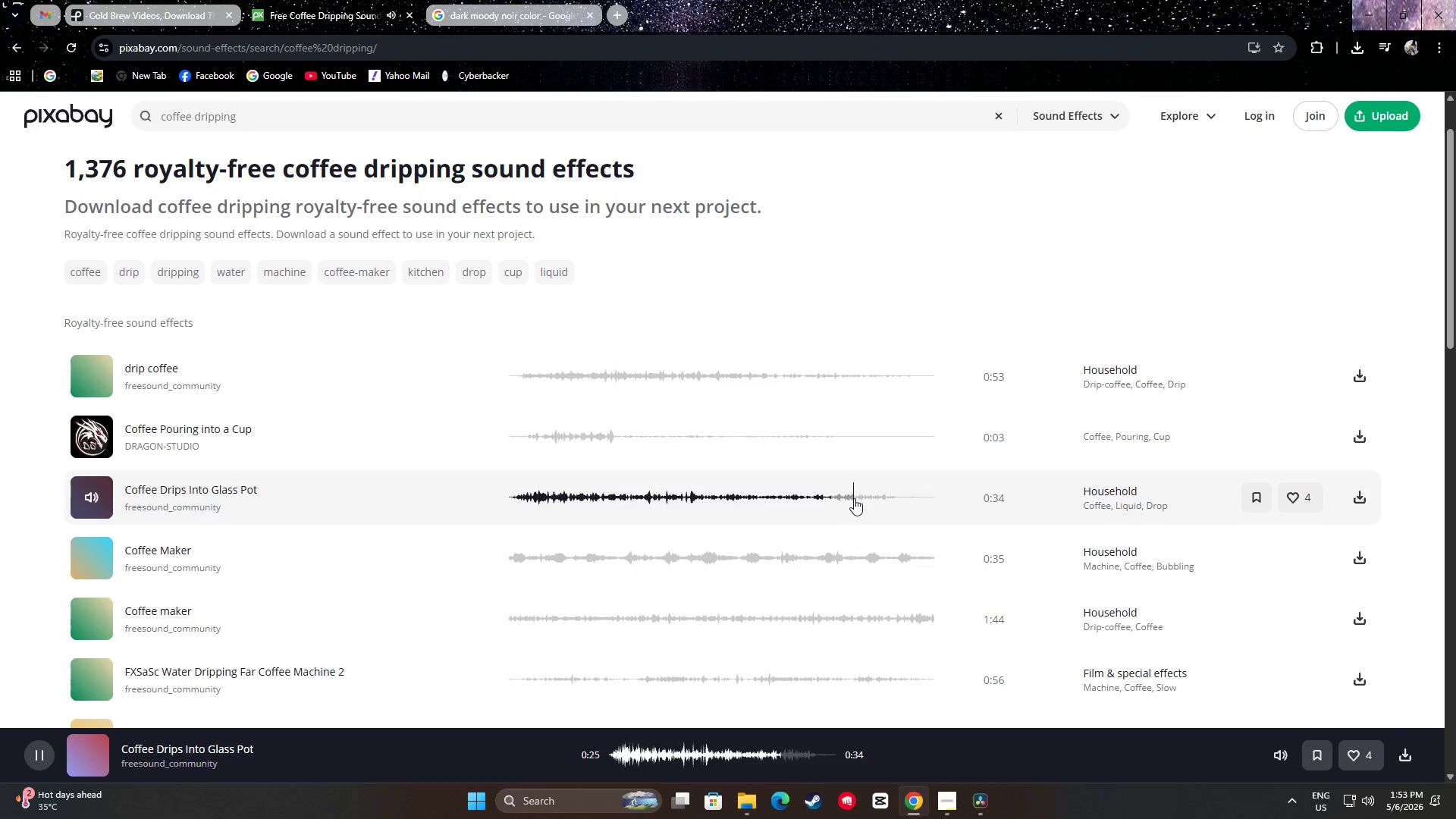 
left_click([854, 498])
 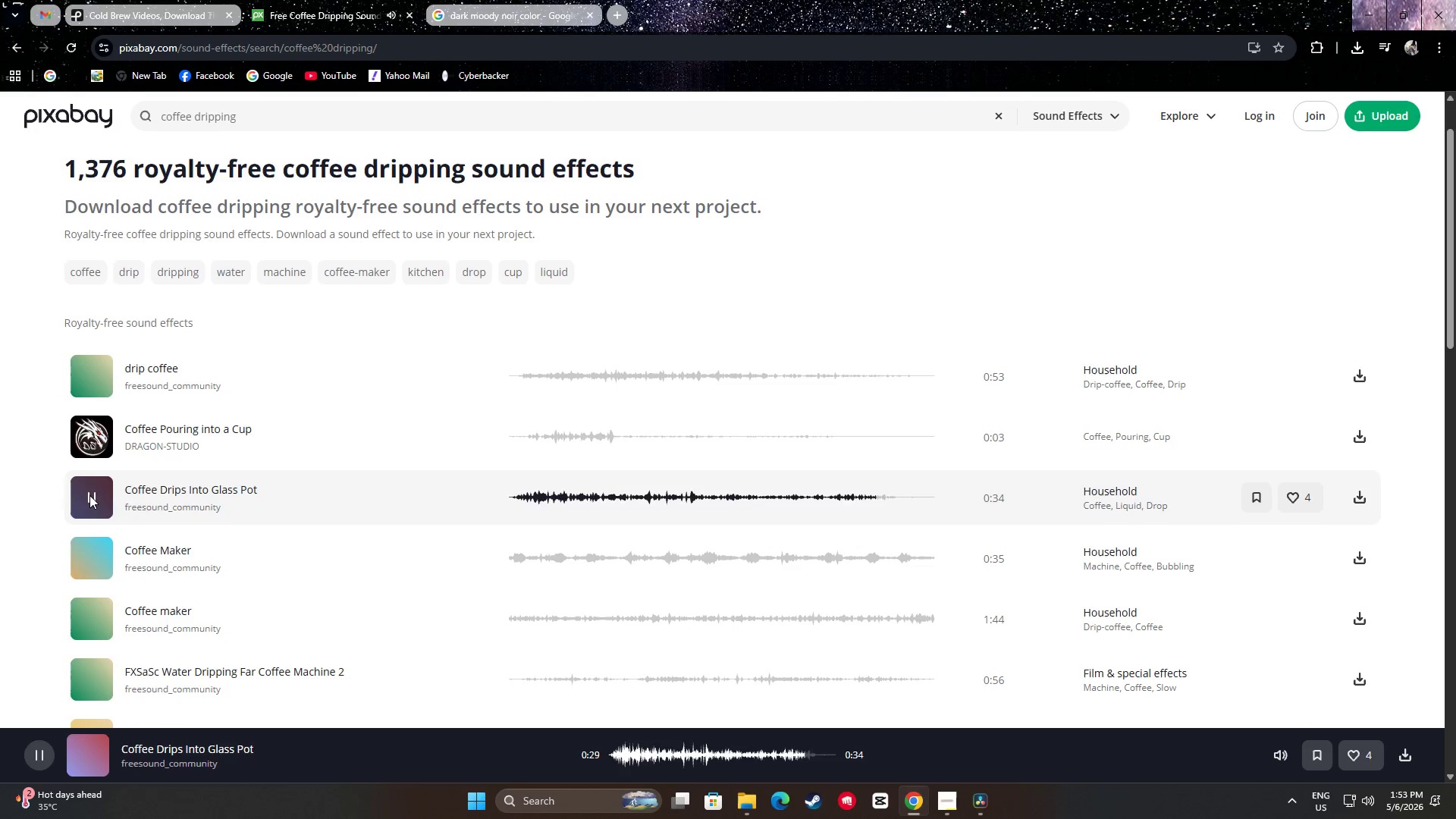 
left_click([89, 494])
 